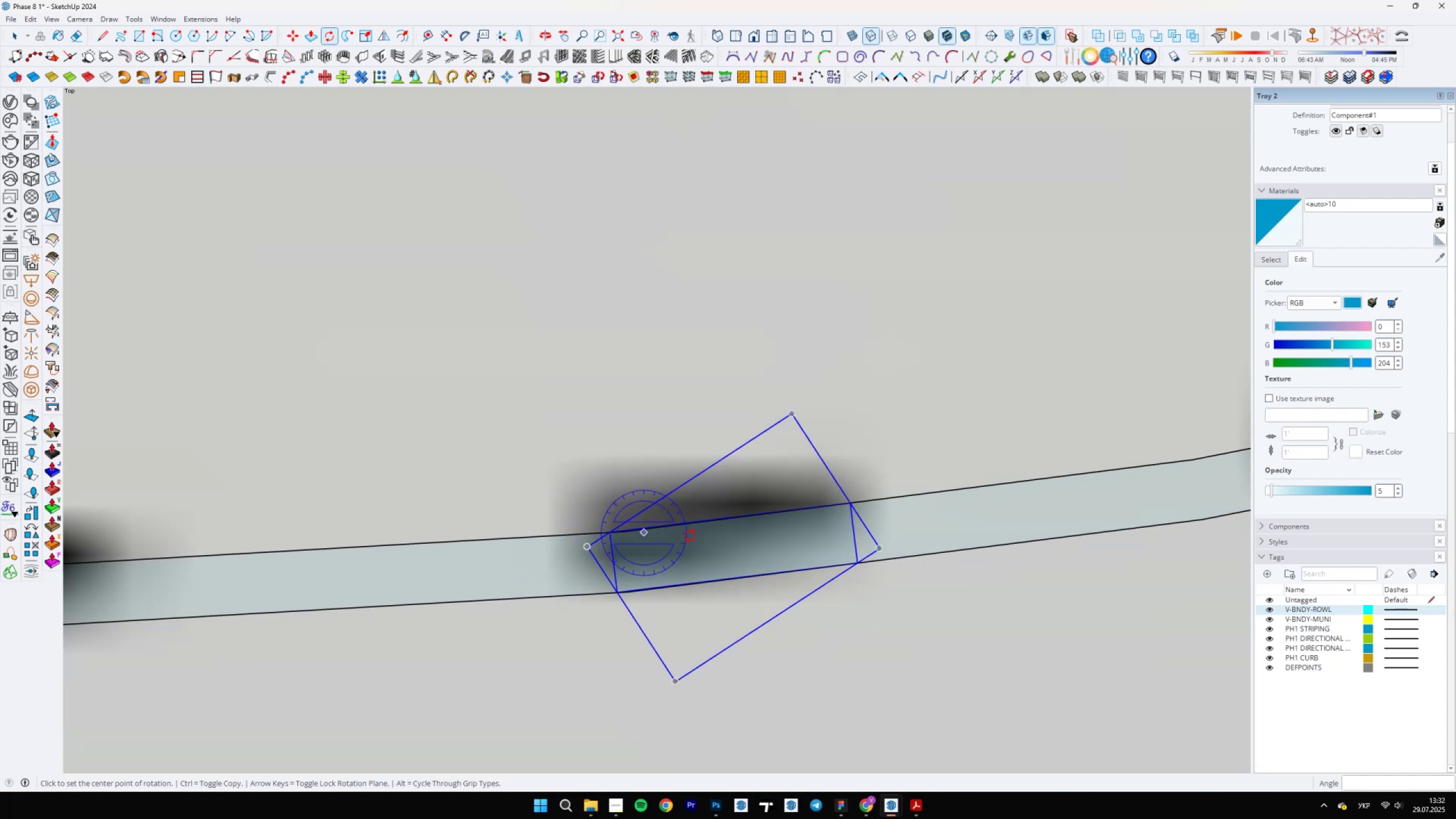 
scroll: coordinate [826, 548], scroll_direction: up, amount: 3.0
 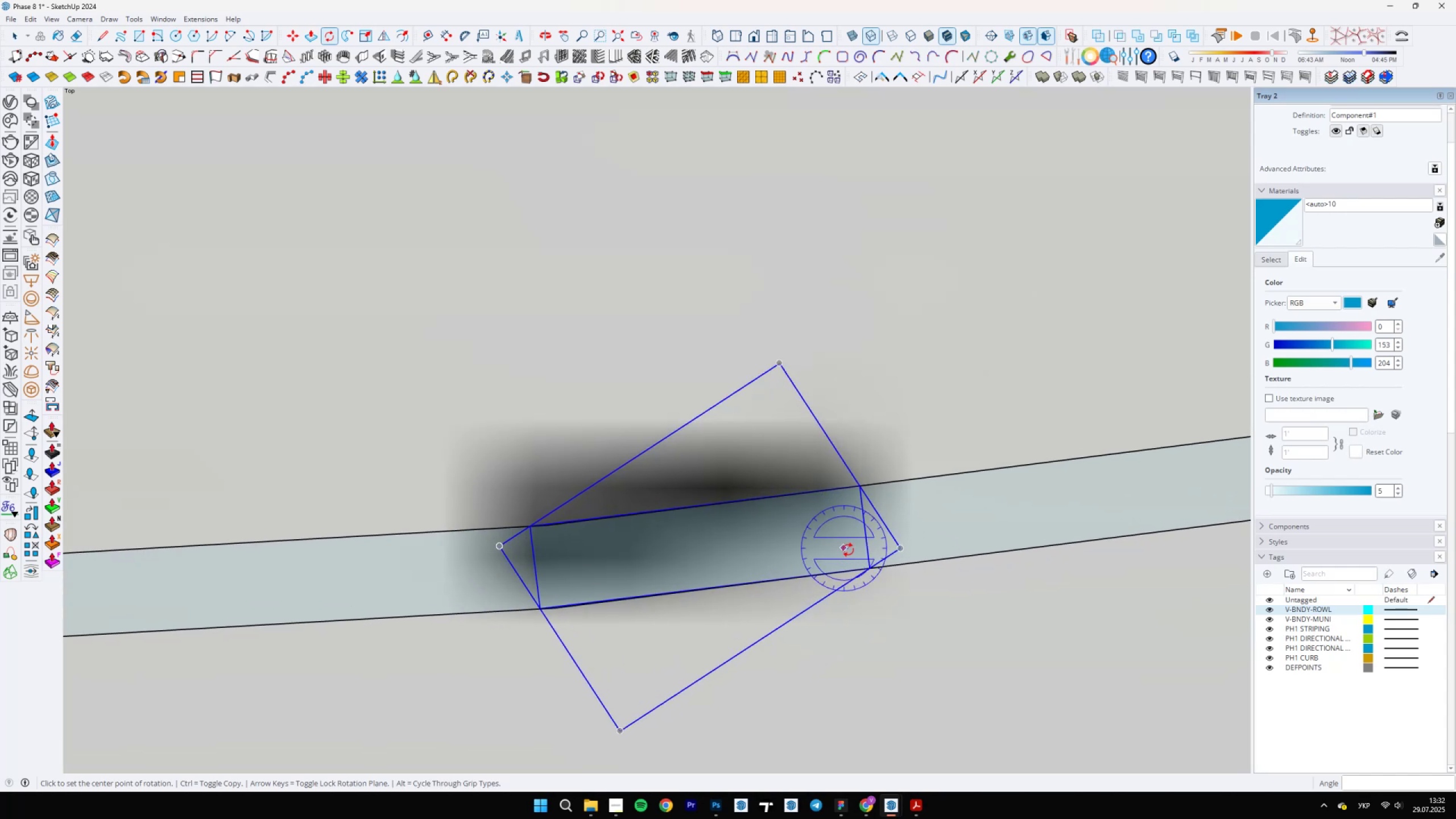 
key(M)
 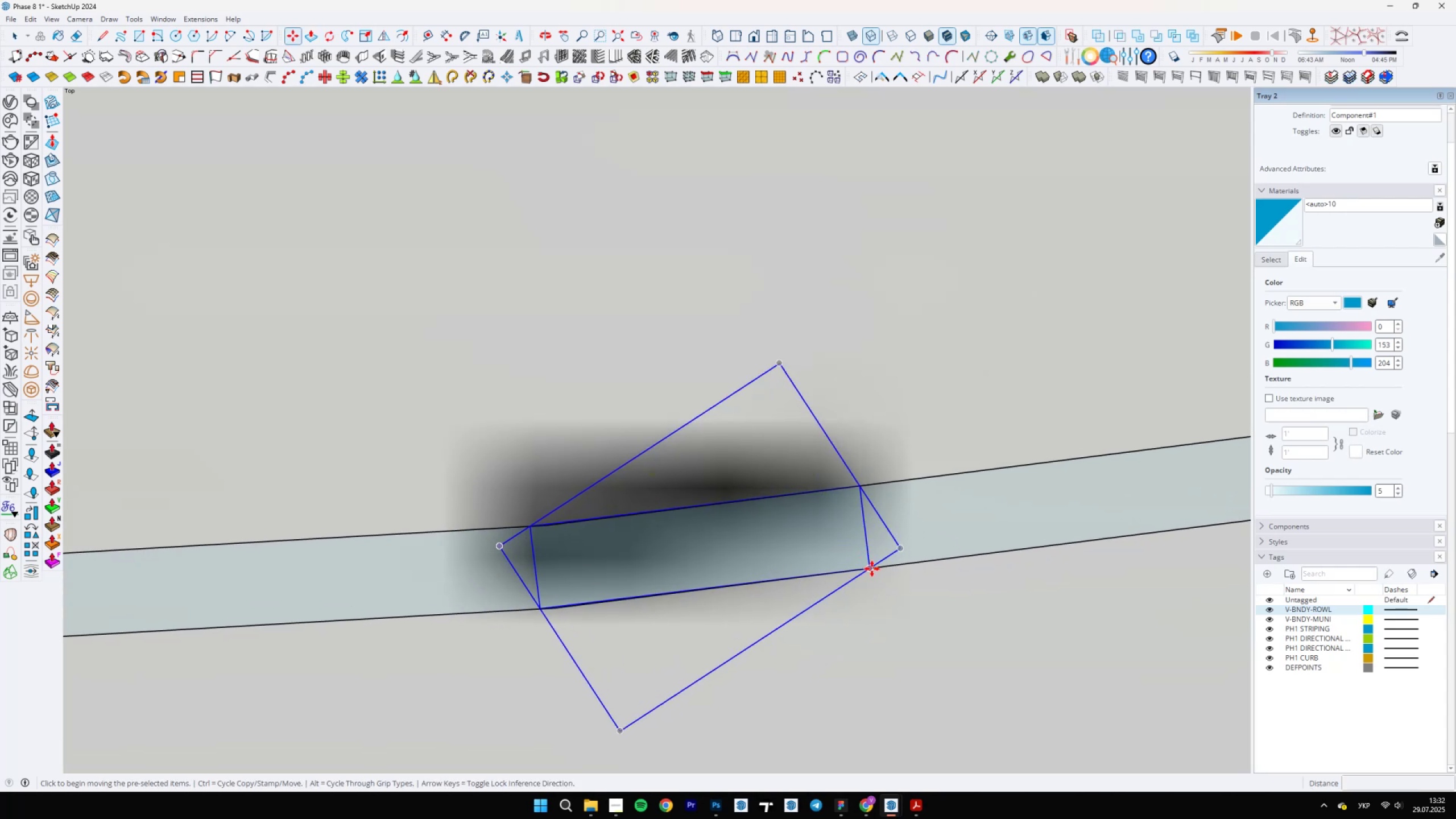 
left_click([872, 569])
 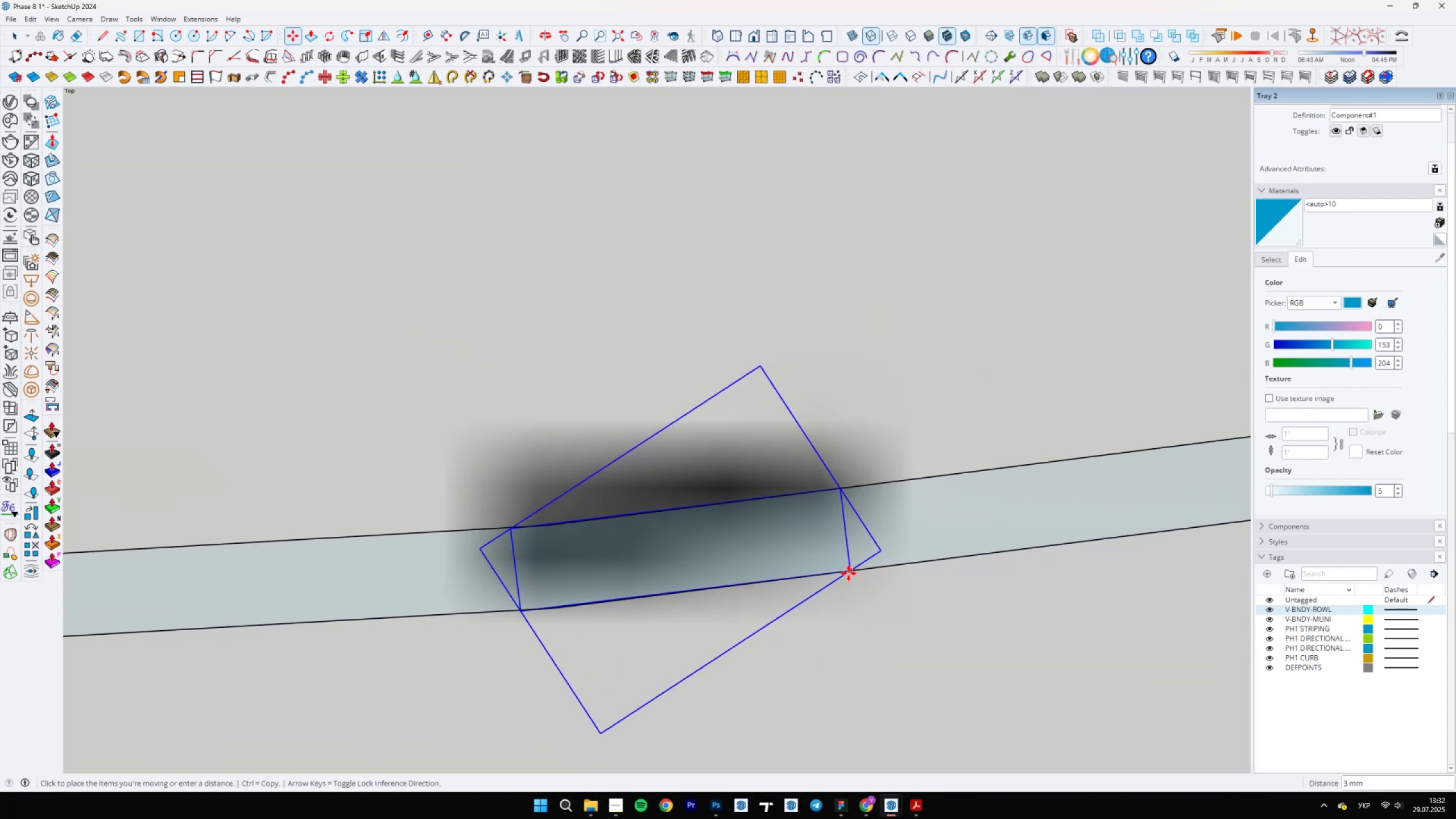 
key(Space)
 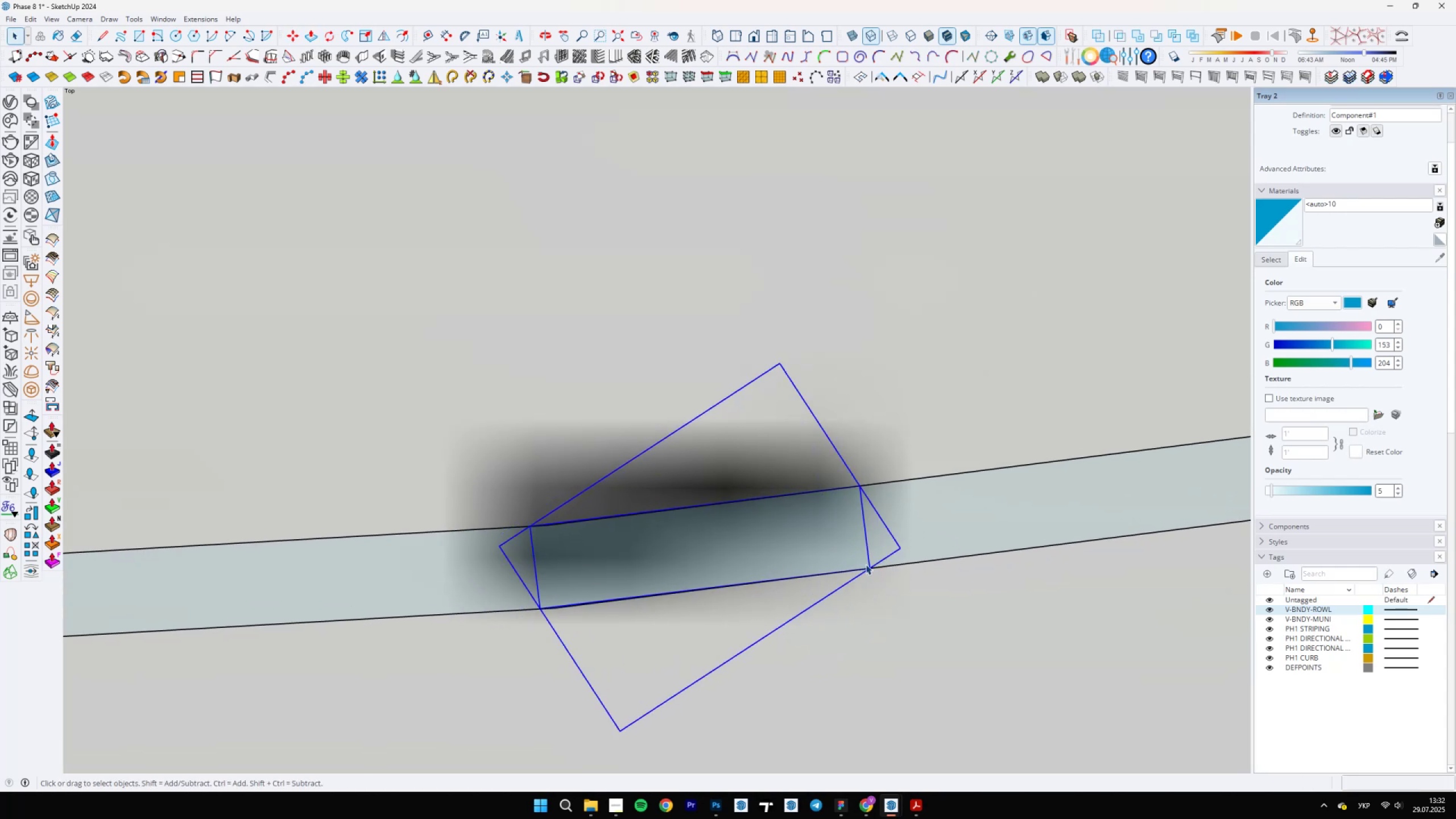 
key(M)
 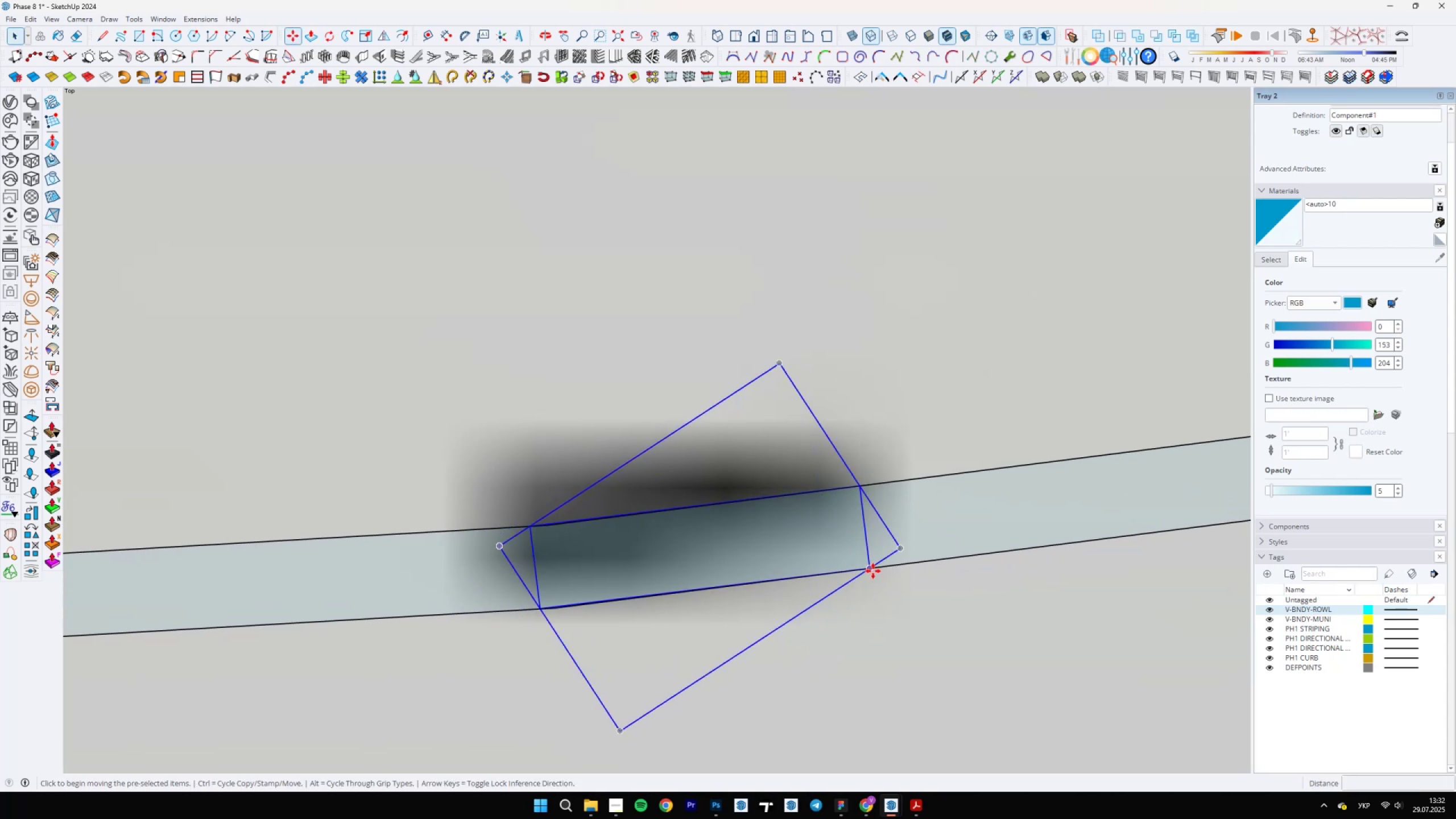 
left_click([873, 571])
 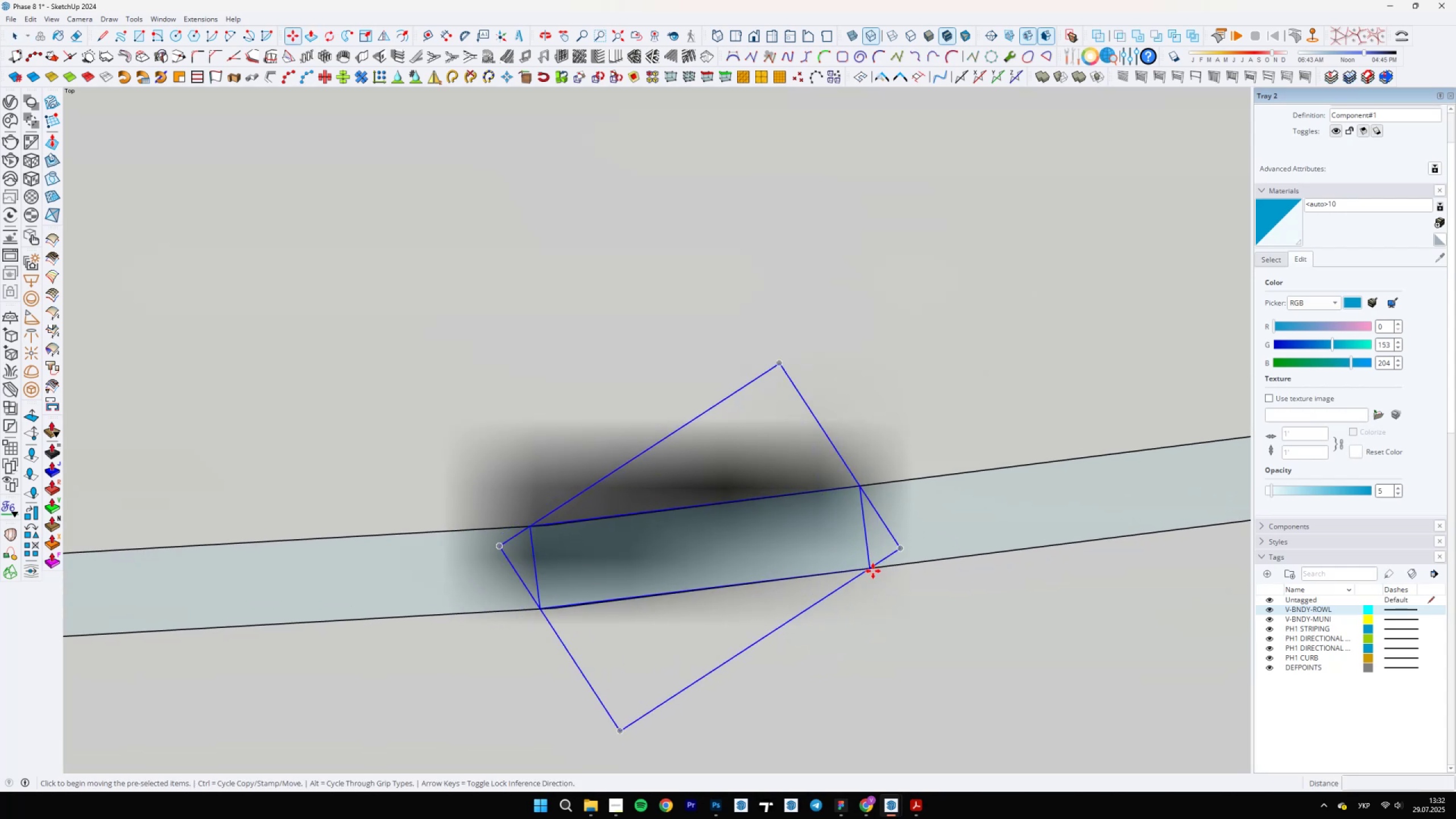 
scroll: coordinate [642, 586], scroll_direction: down, amount: 6.0
 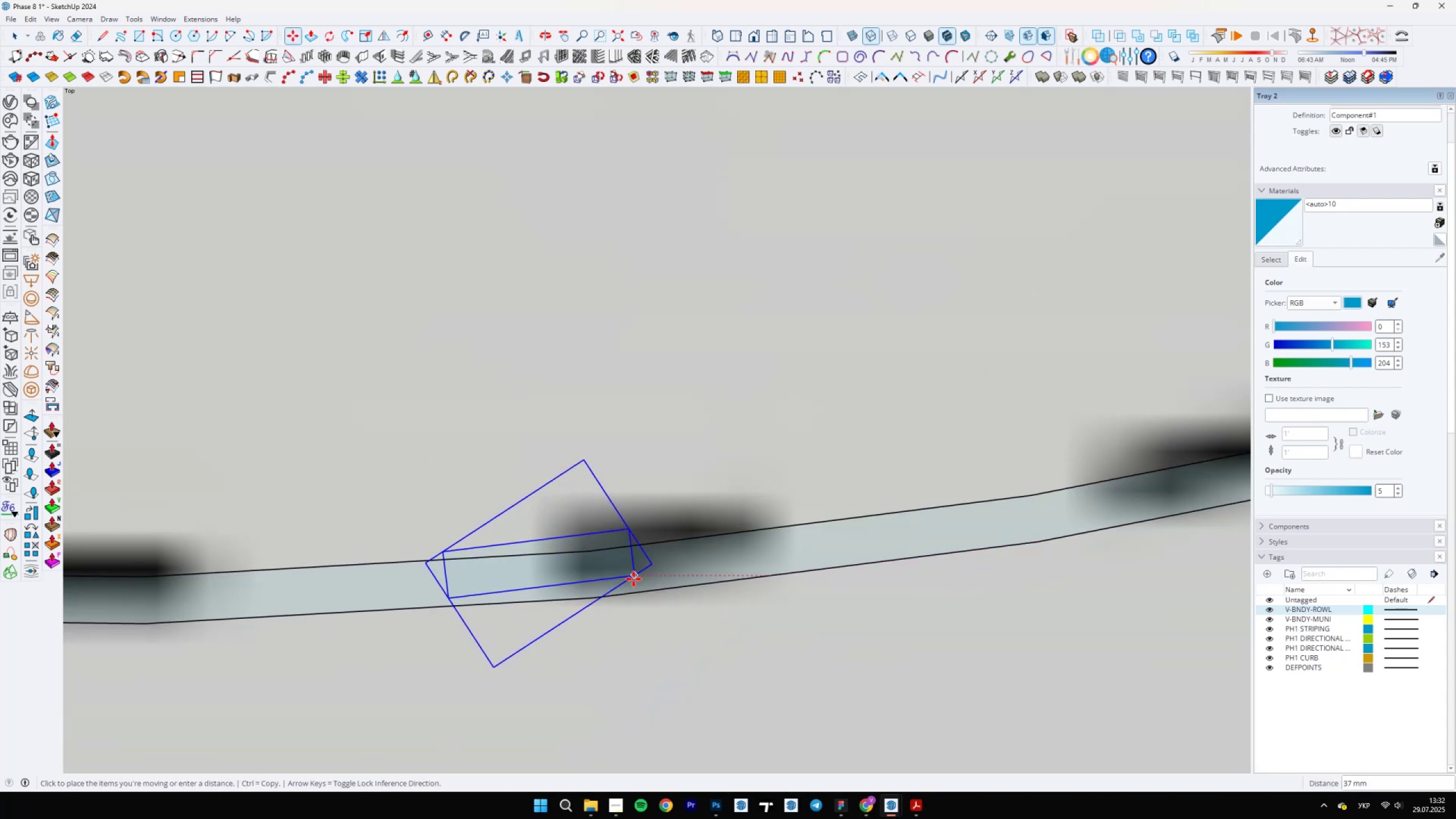 
key(Control+ControlLeft)
 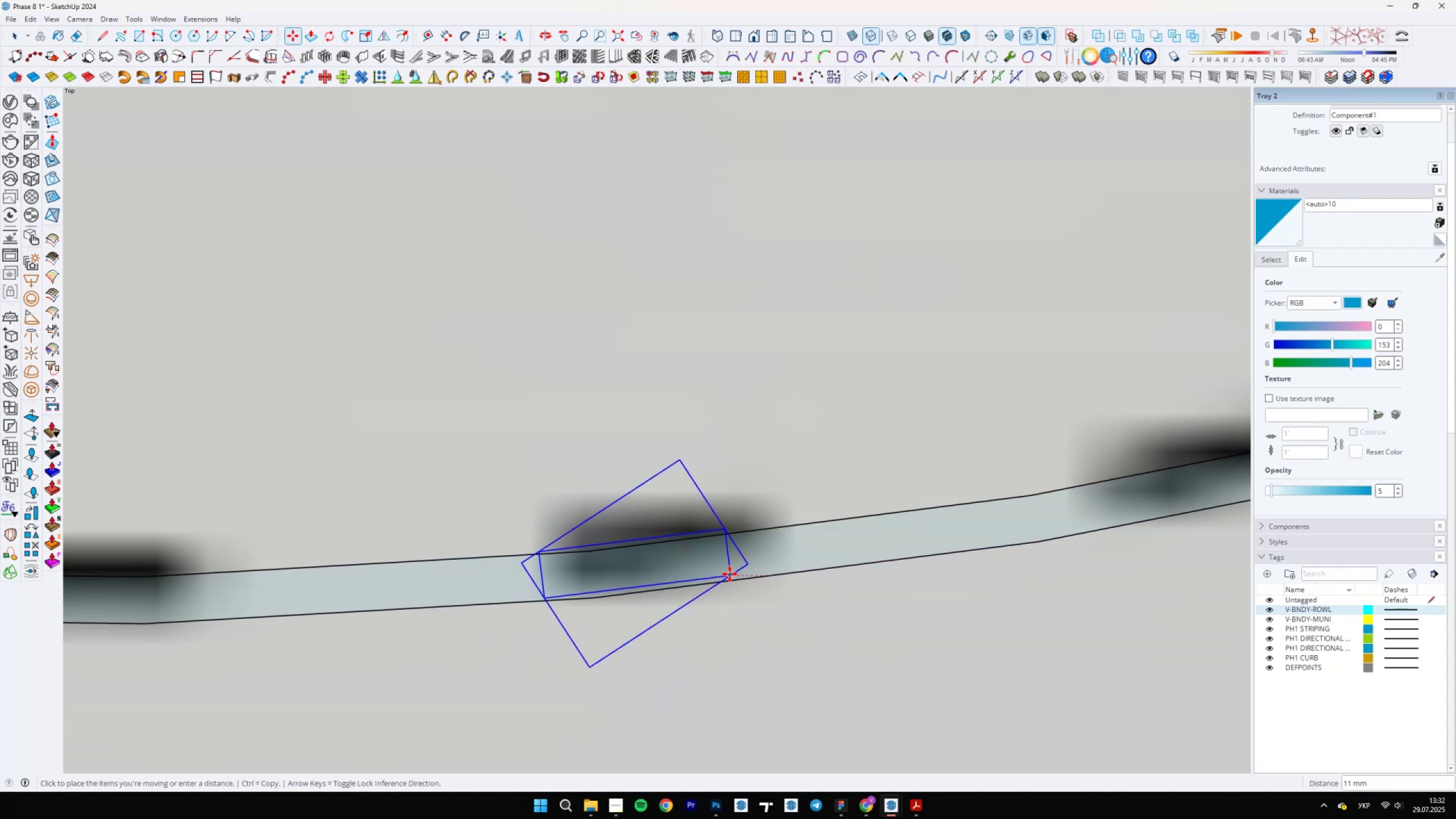 
scroll: coordinate [651, 590], scroll_direction: down, amount: 12.0
 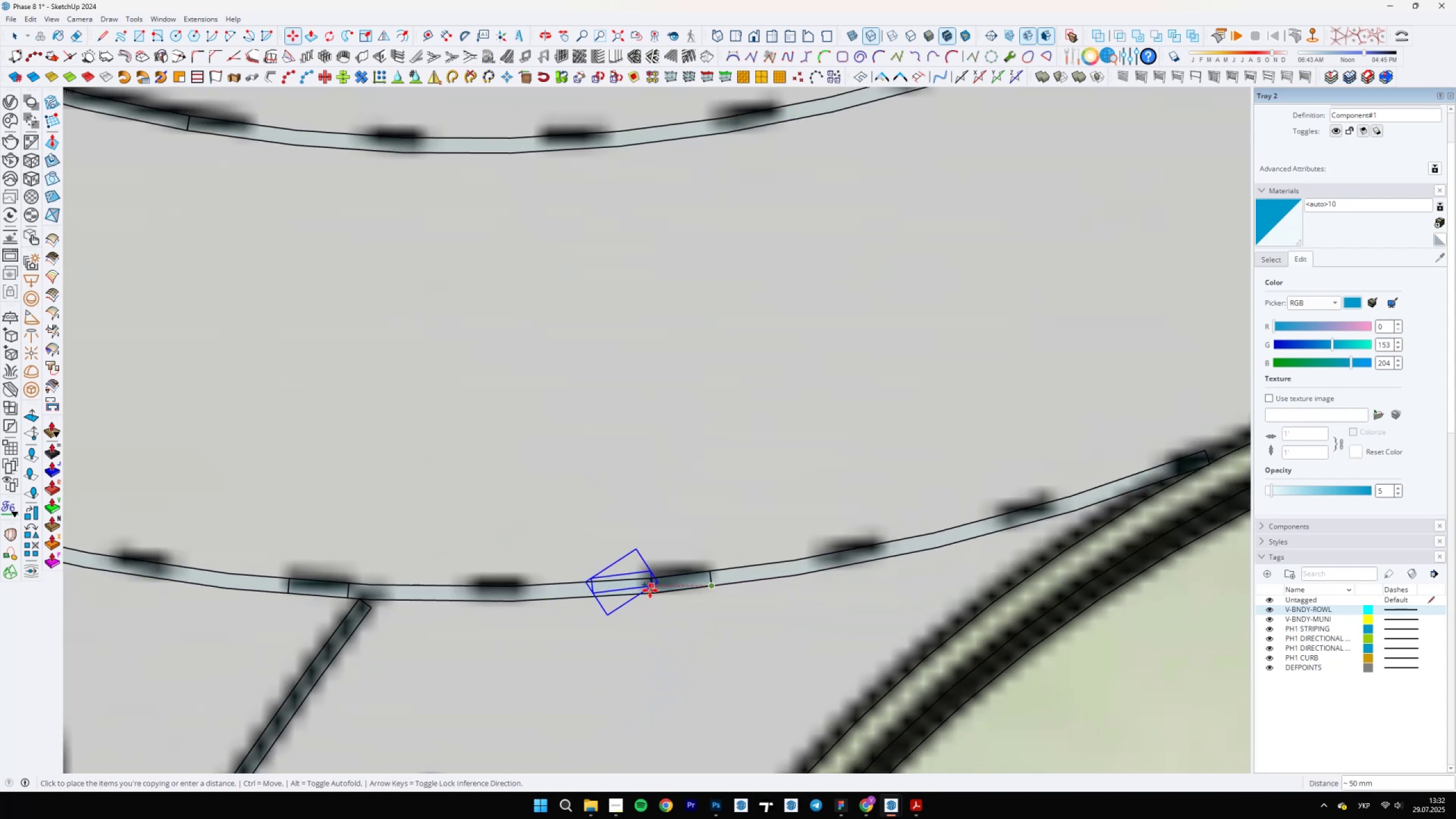 
scroll: coordinate [483, 606], scroll_direction: up, amount: 5.0
 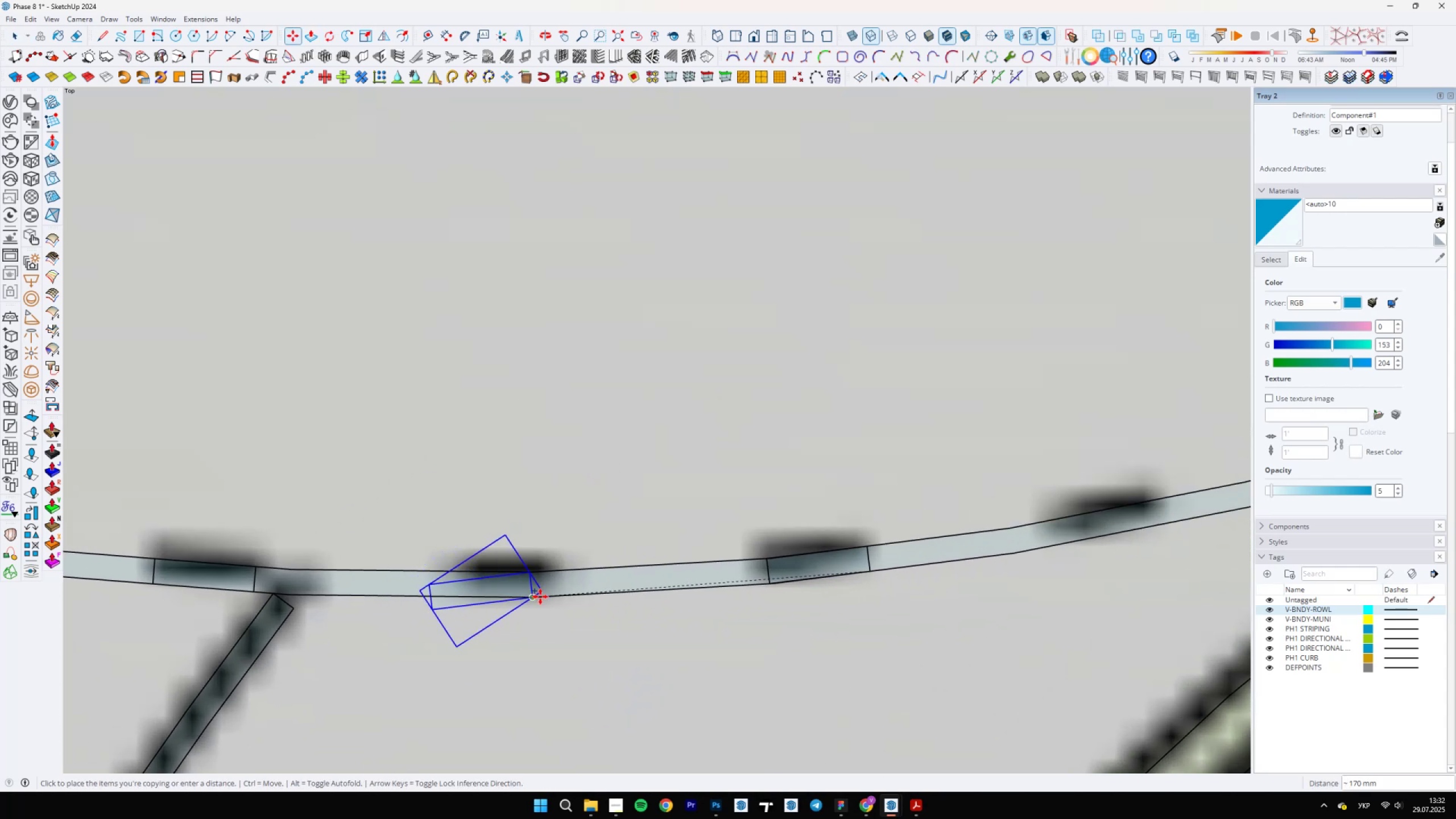 
key(Space)
 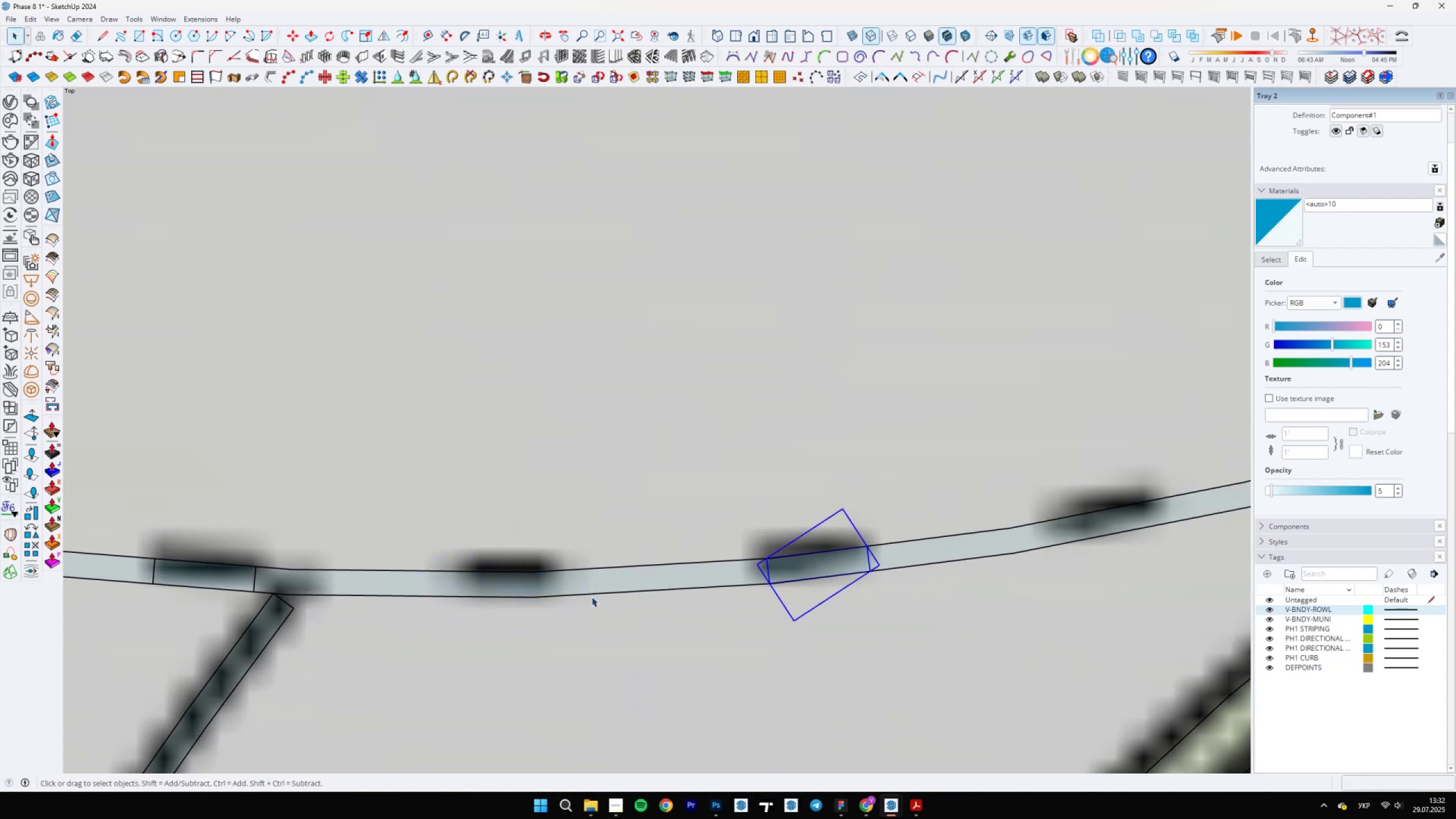 
key(Control+Z)
 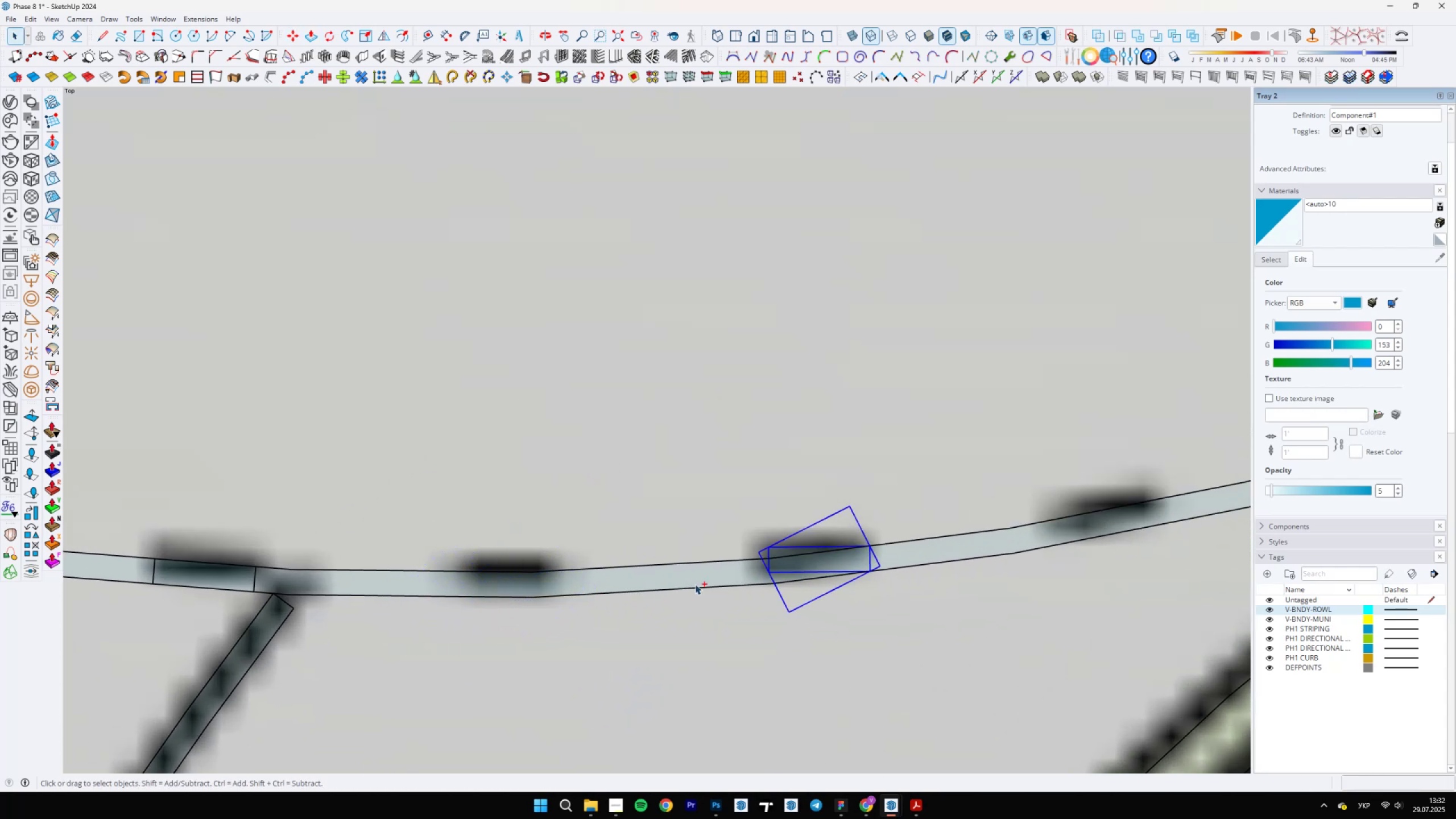 
key(Control+Z)
 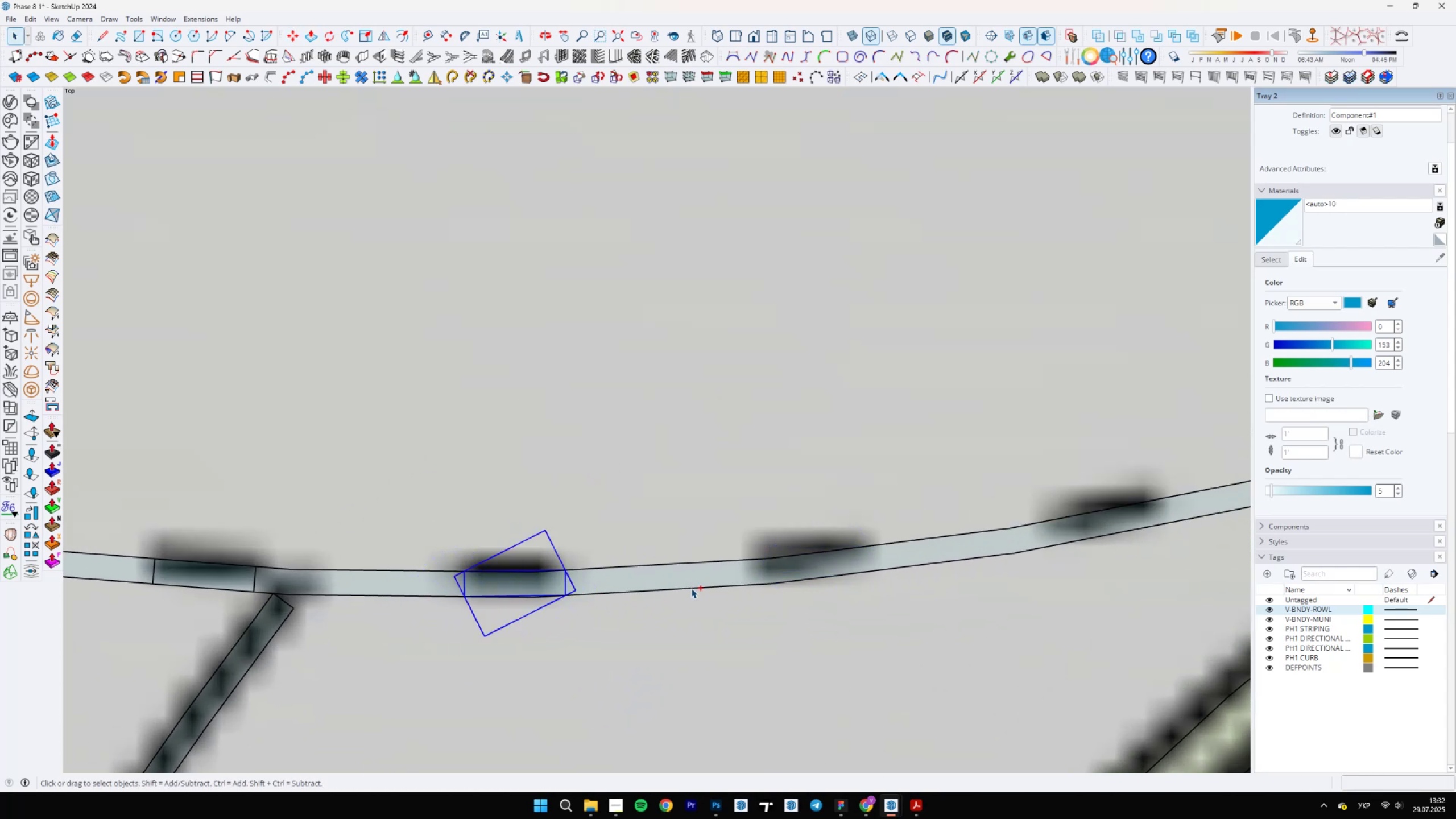 
scroll: coordinate [567, 599], scroll_direction: up, amount: 8.0
 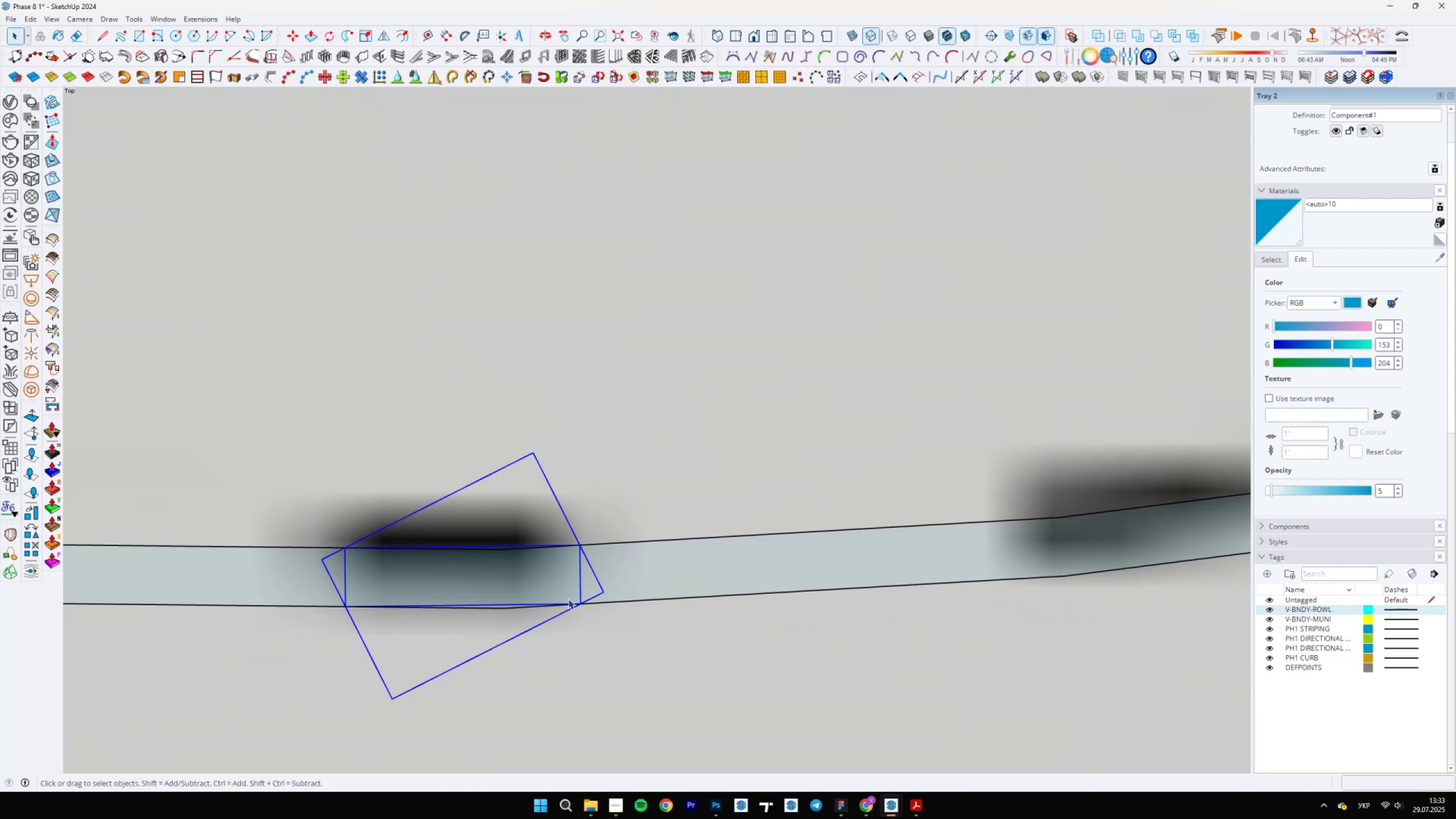 
key(M)
 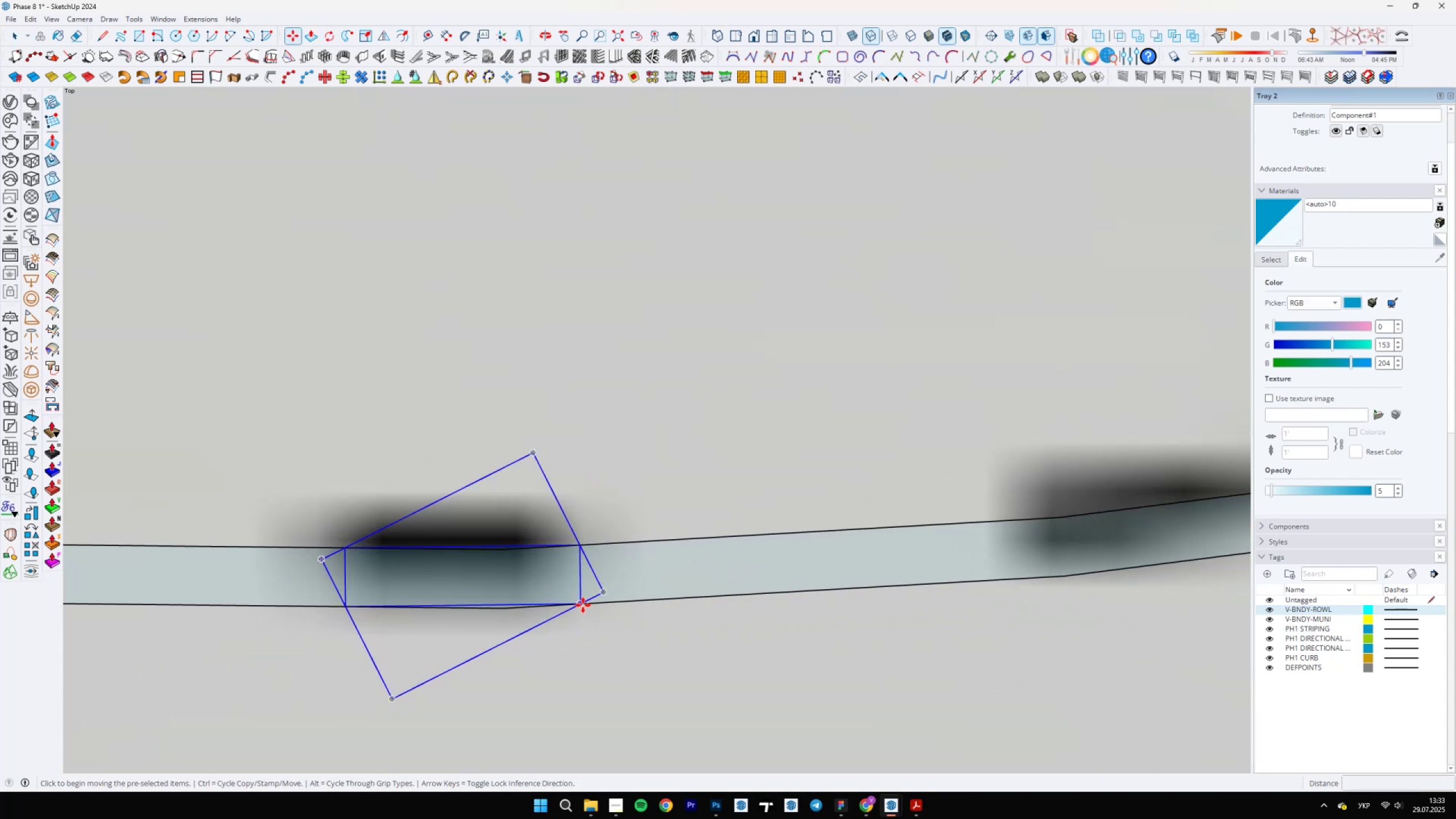 
key(Control+ControlLeft)
 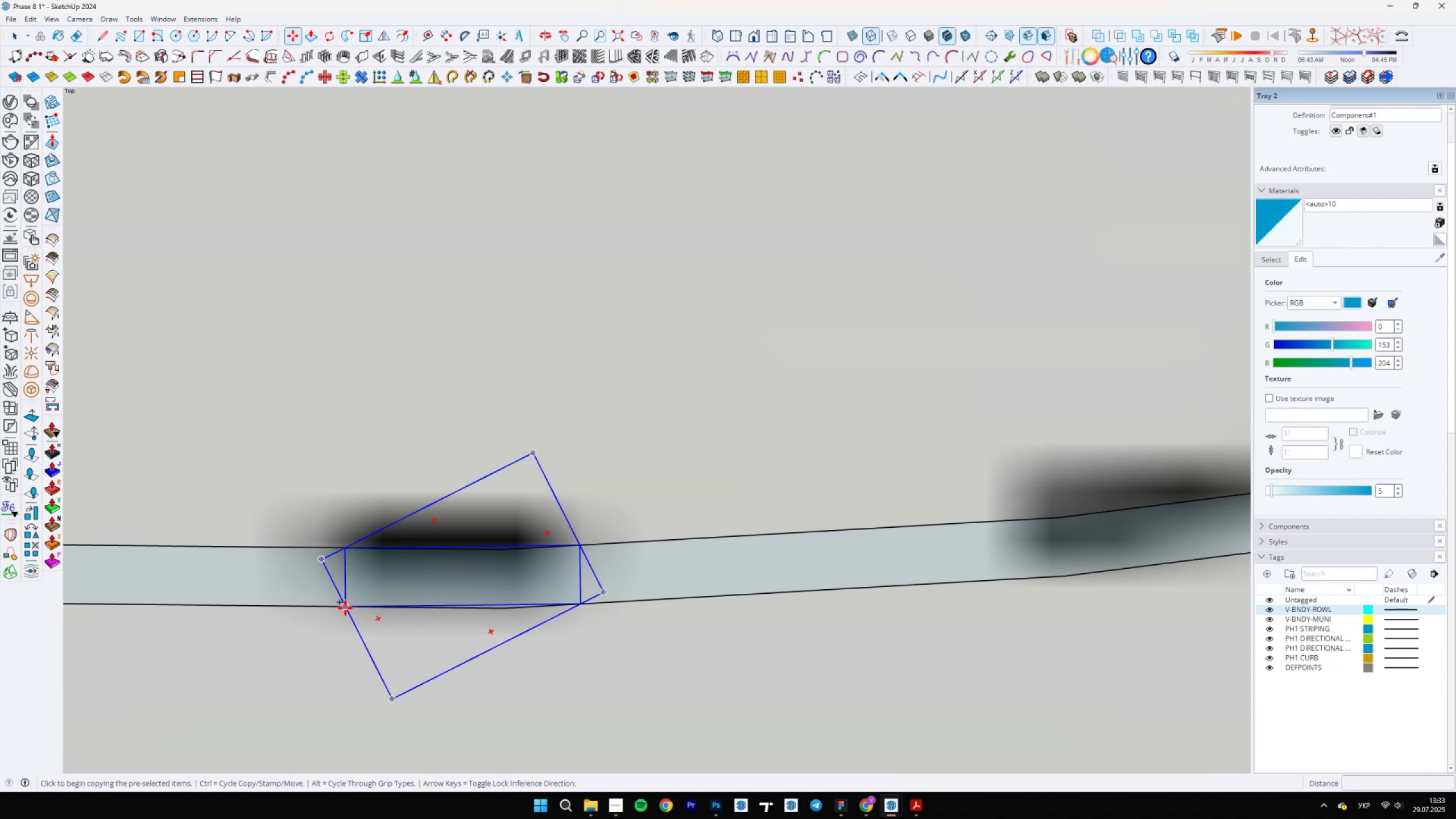 
left_click([345, 607])
 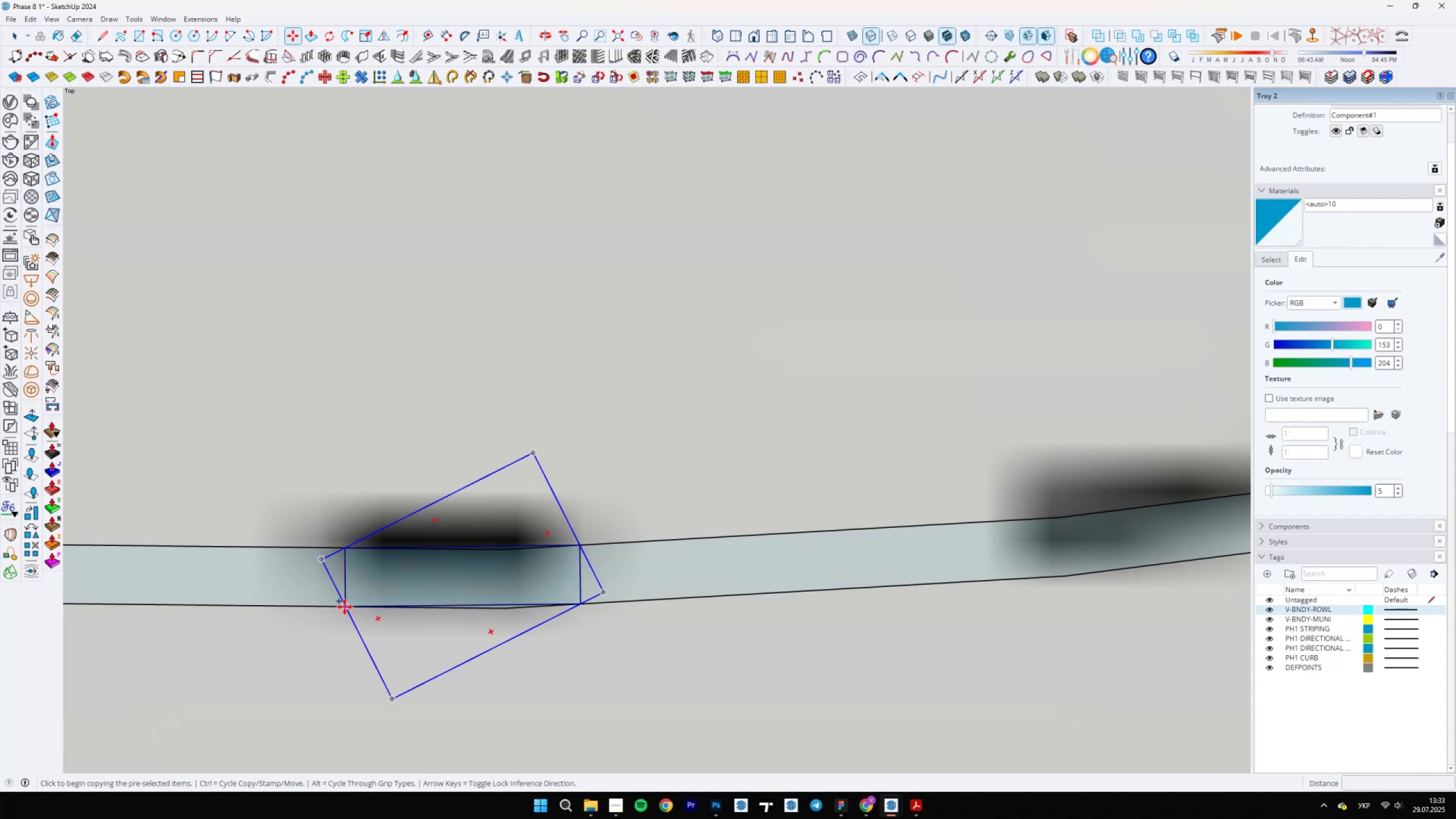 
scroll: coordinate [336, 609], scroll_direction: down, amount: 6.0
 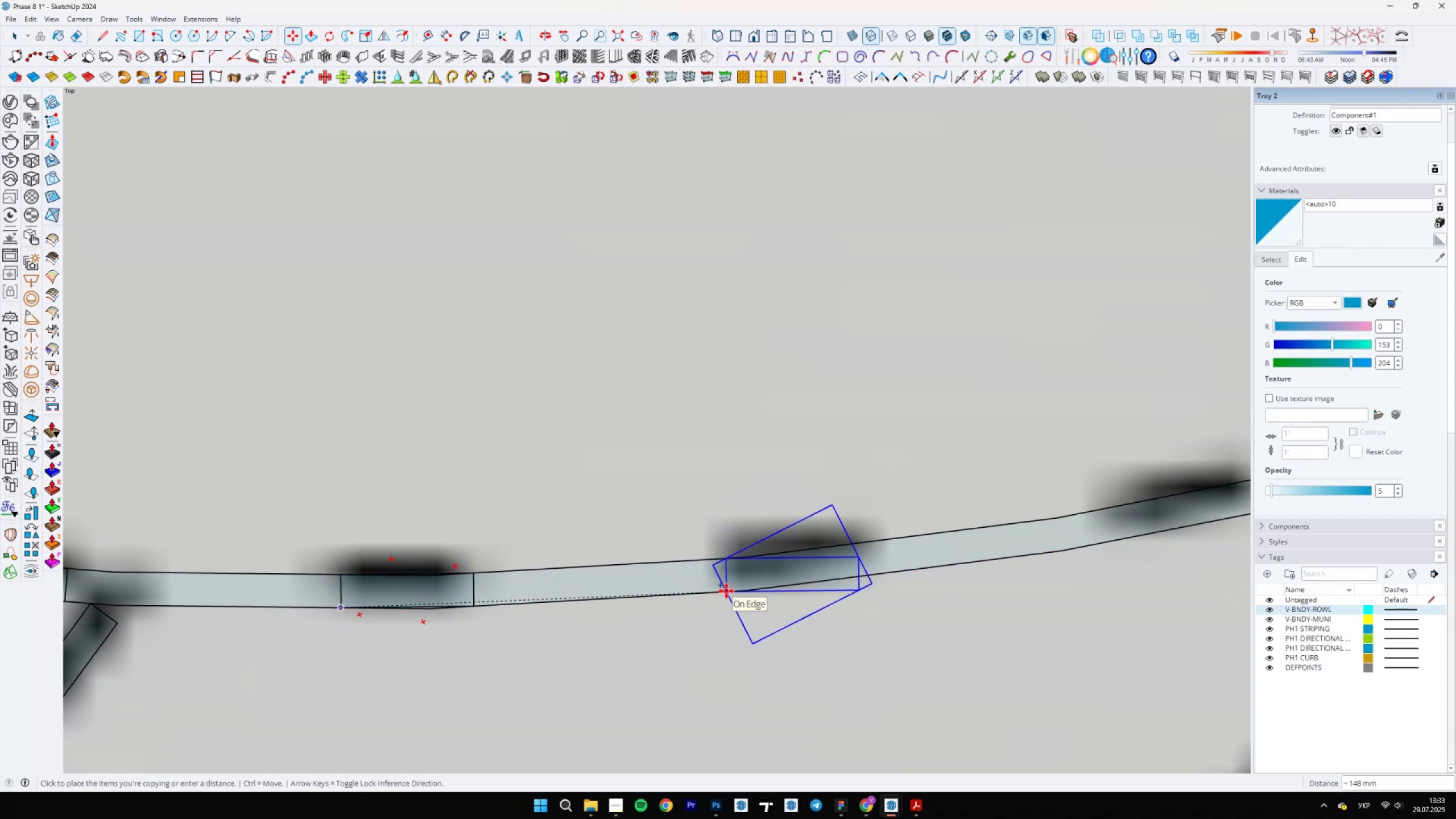 
left_click([726, 591])
 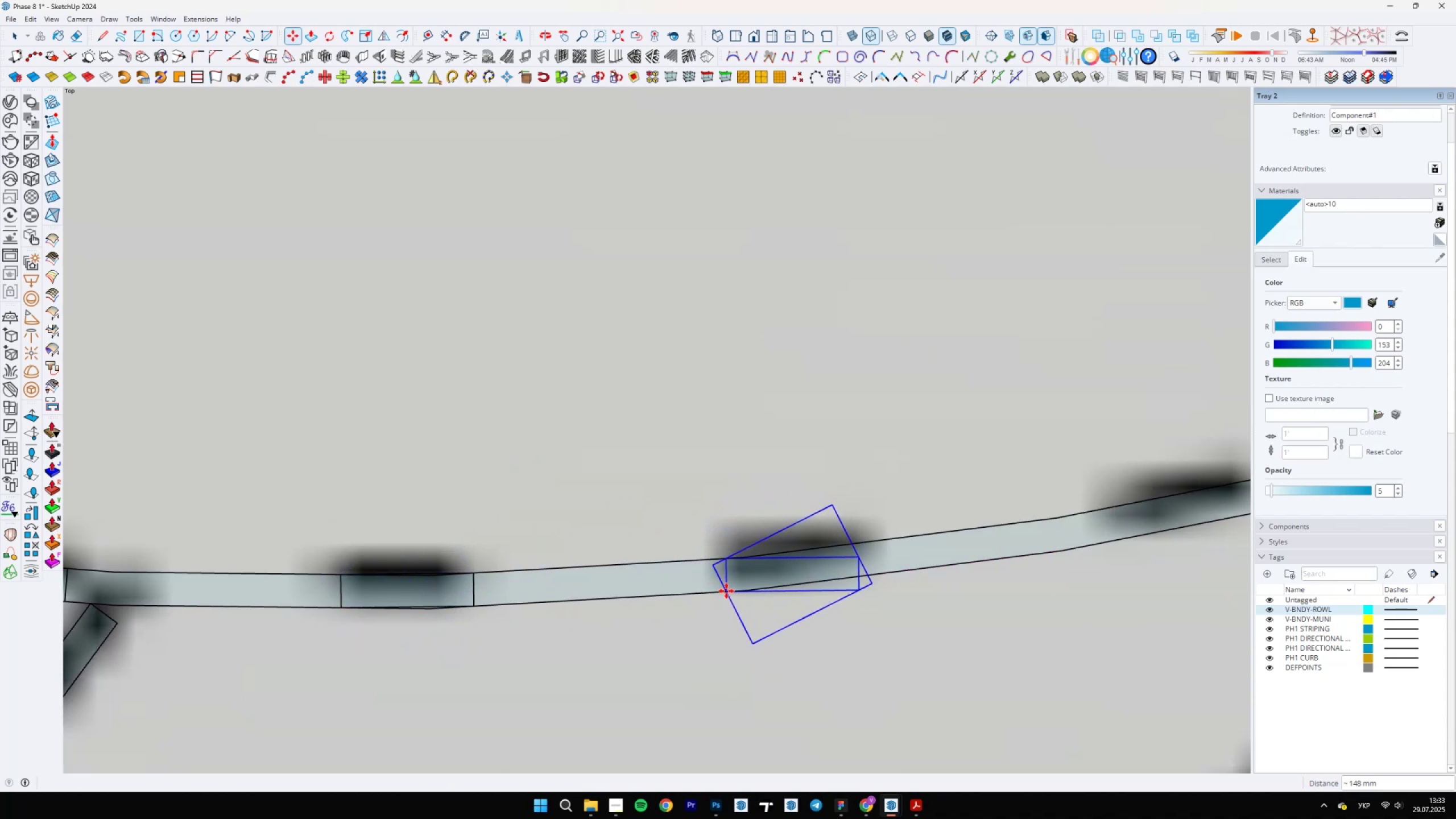 
key(Q)
 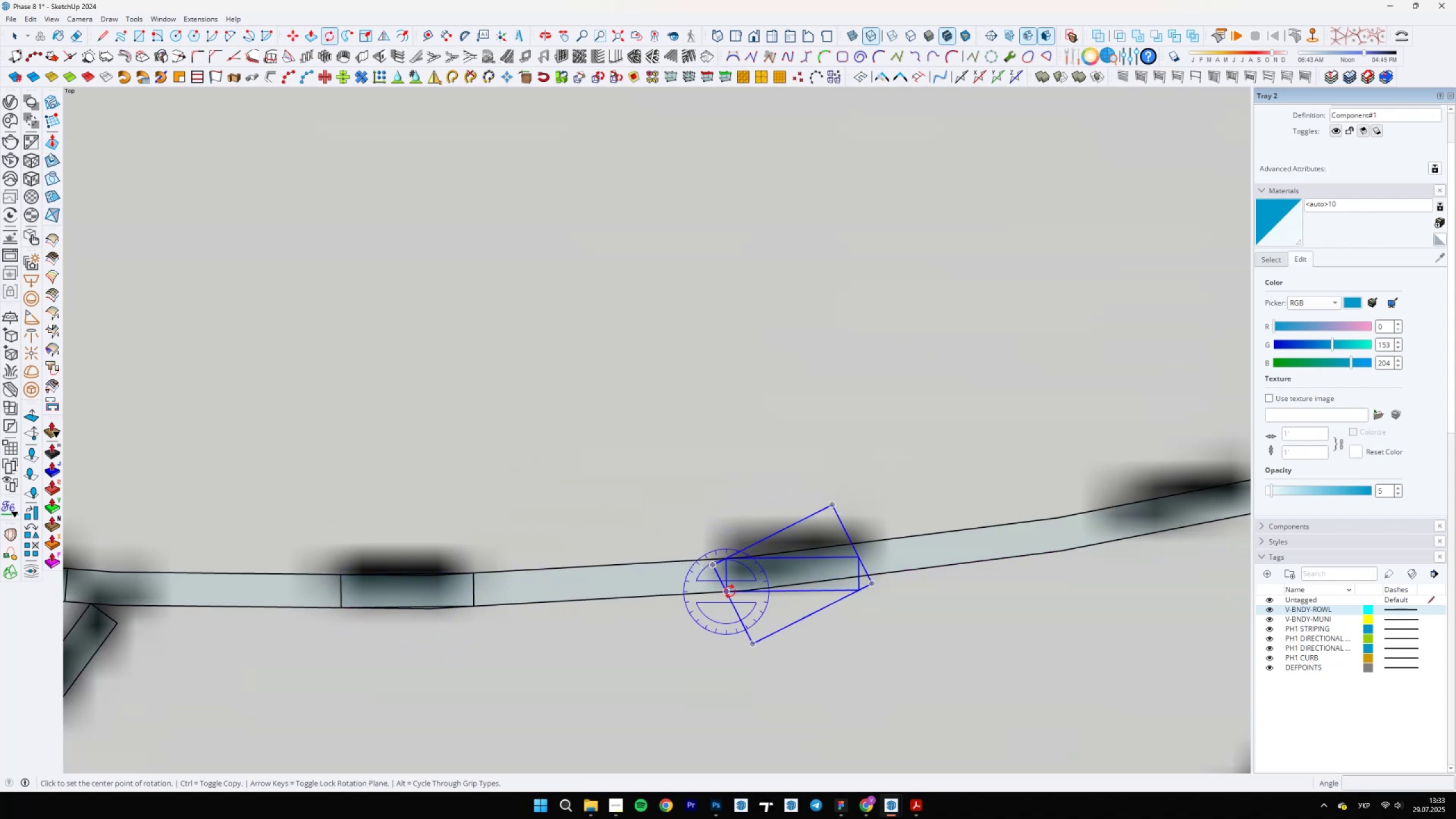 
left_click([726, 592])
 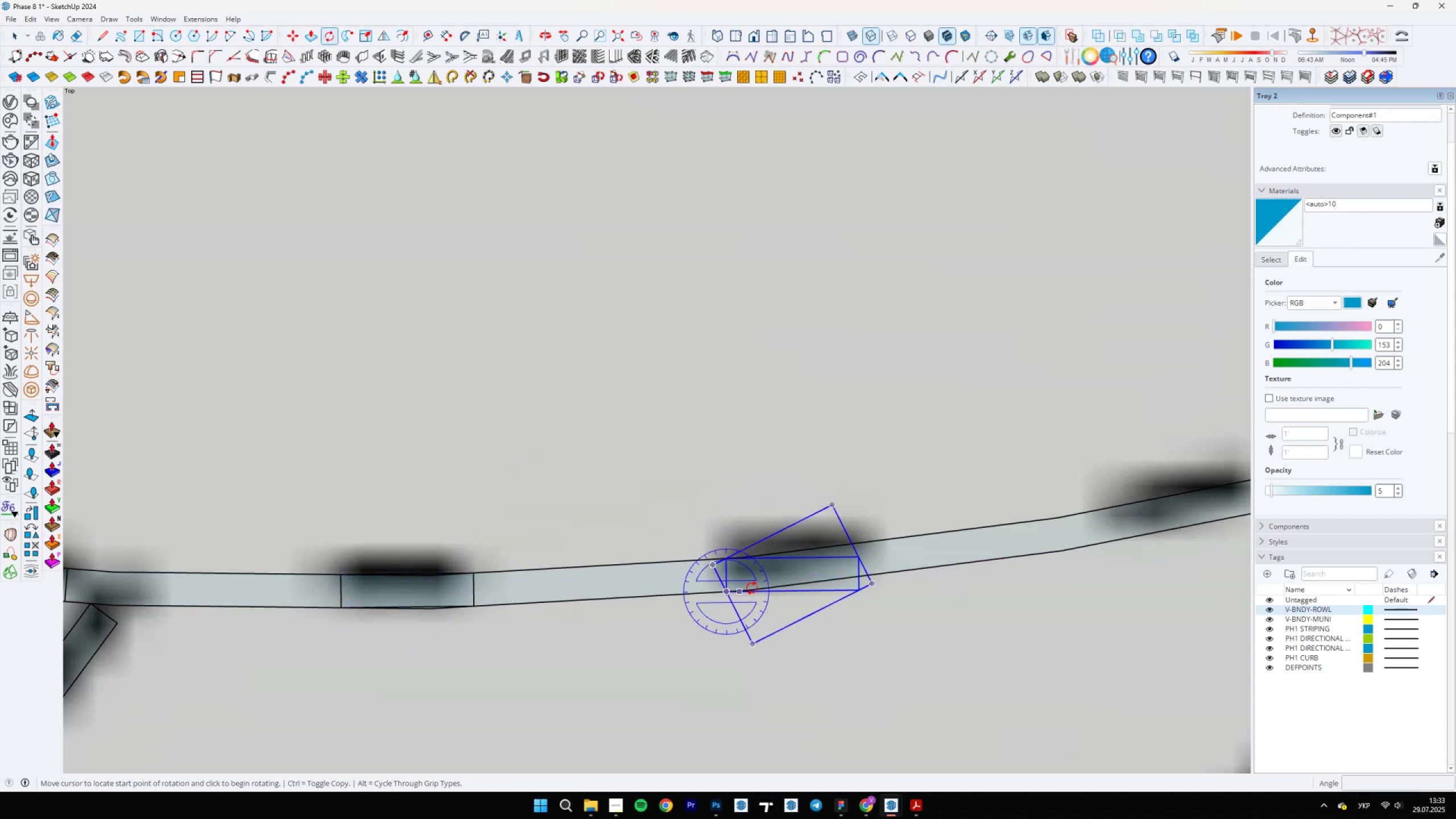 
scroll: coordinate [872, 592], scroll_direction: up, amount: 14.0
 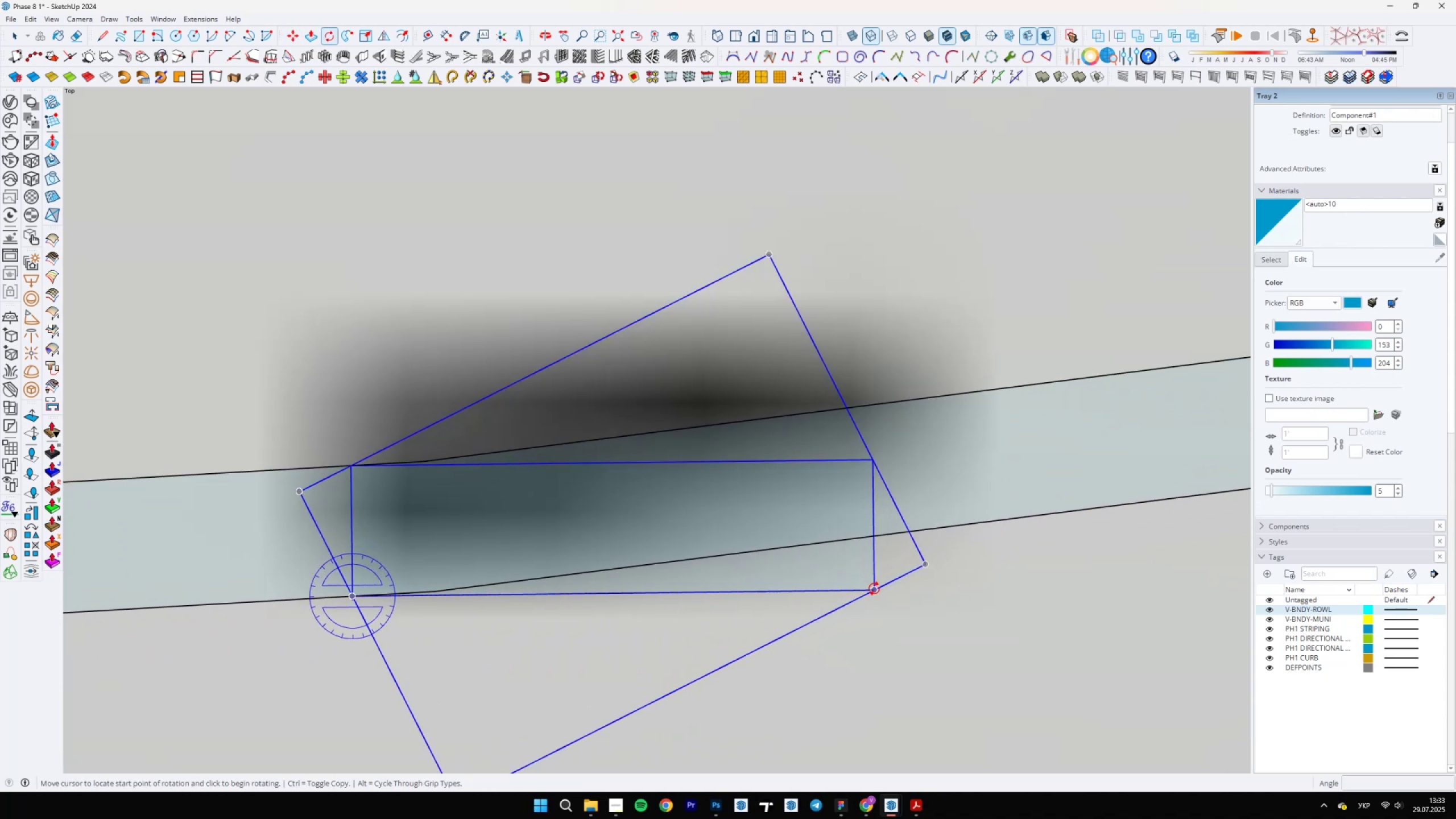 
left_click([874, 588])
 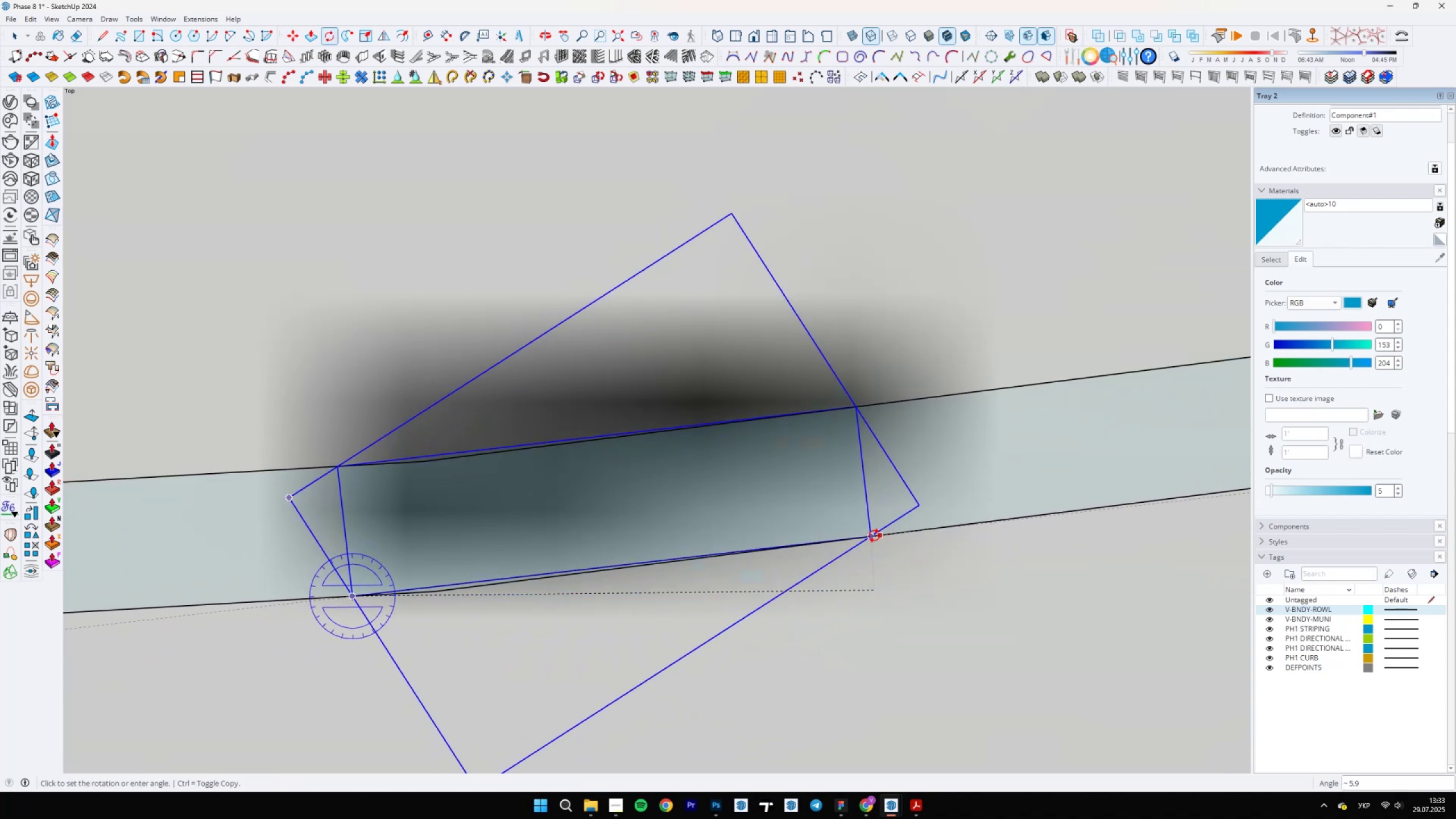 
left_click([871, 537])
 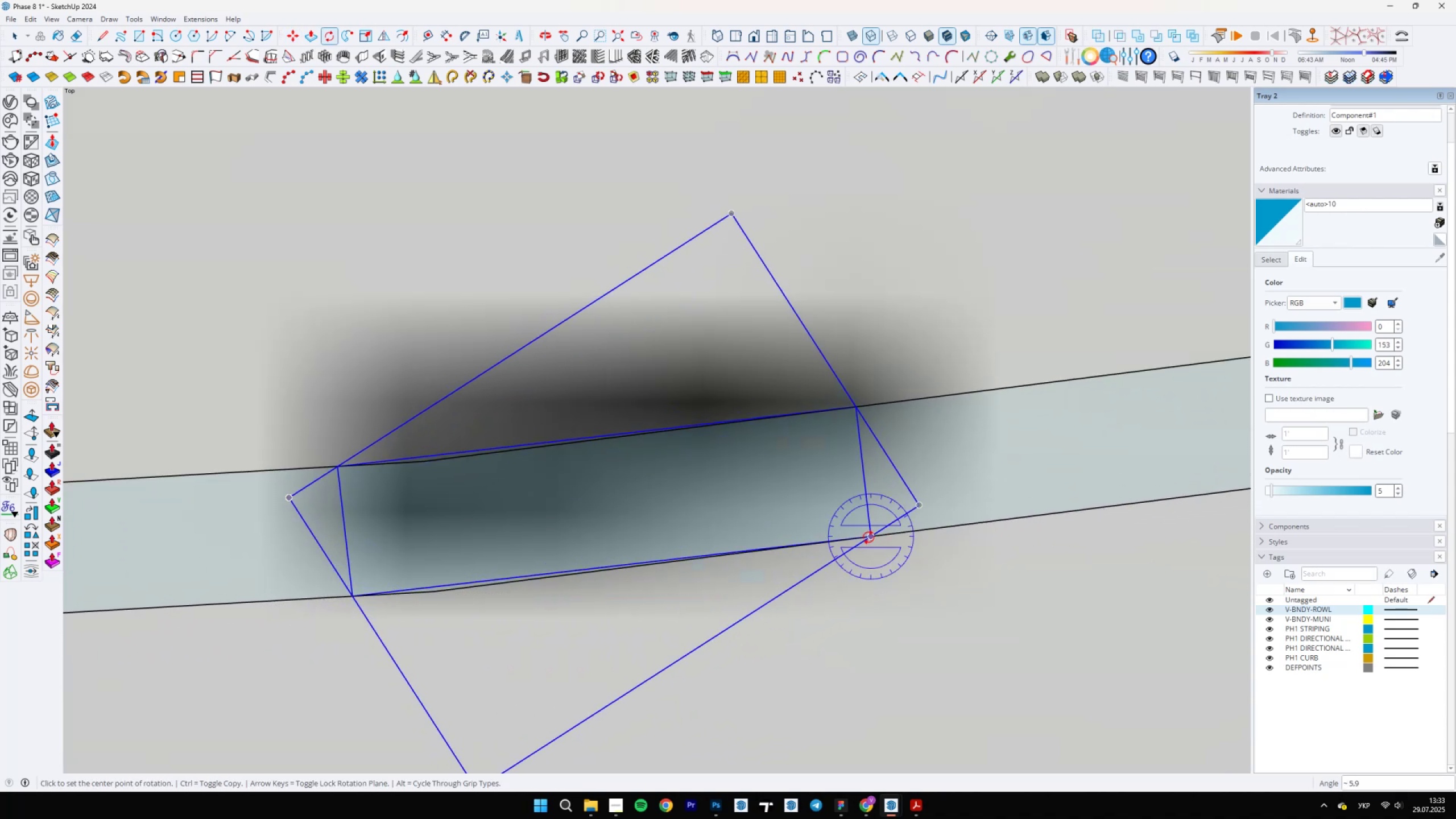 
scroll: coordinate [705, 581], scroll_direction: down, amount: 10.0
 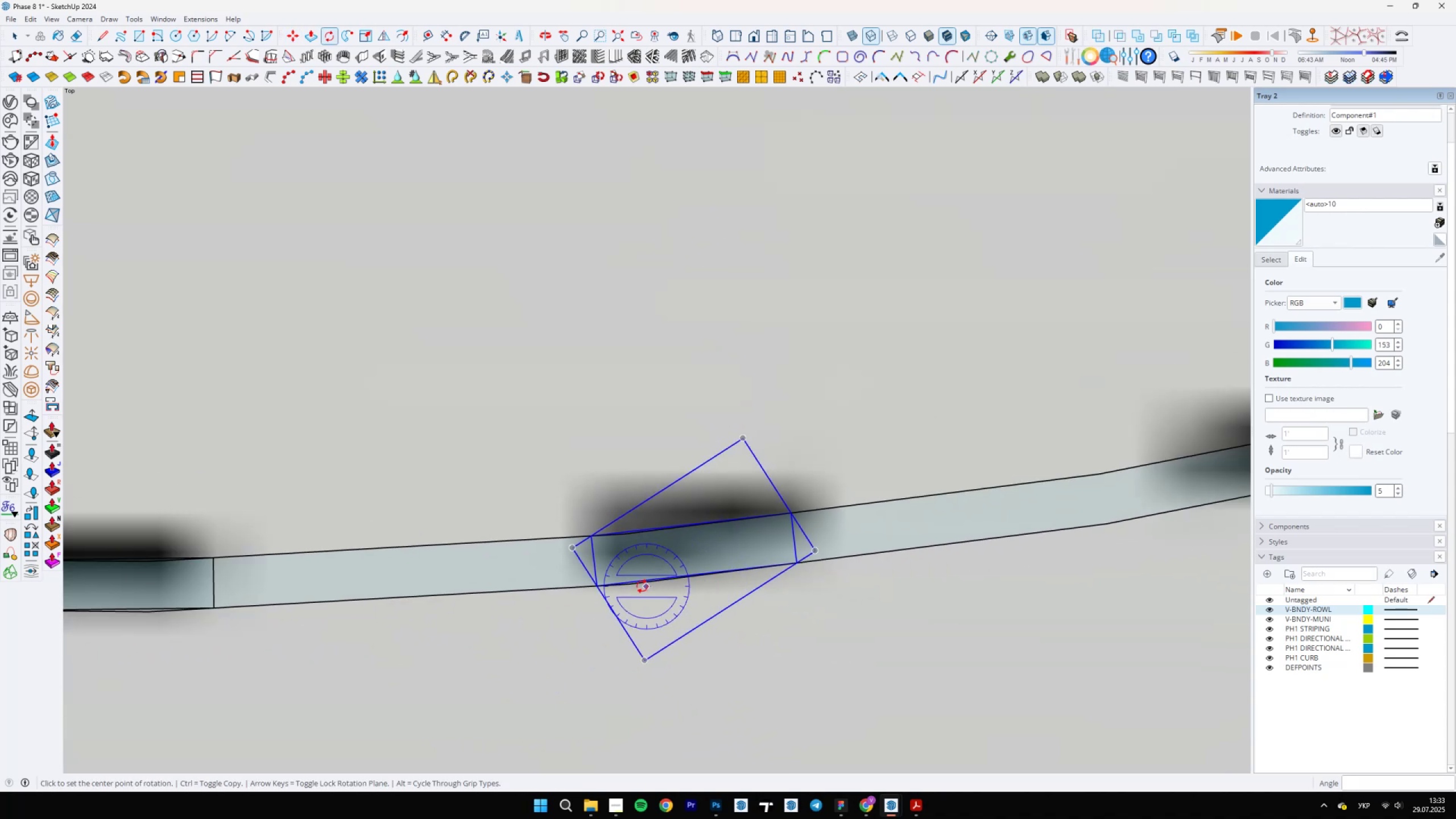 
key(M)
 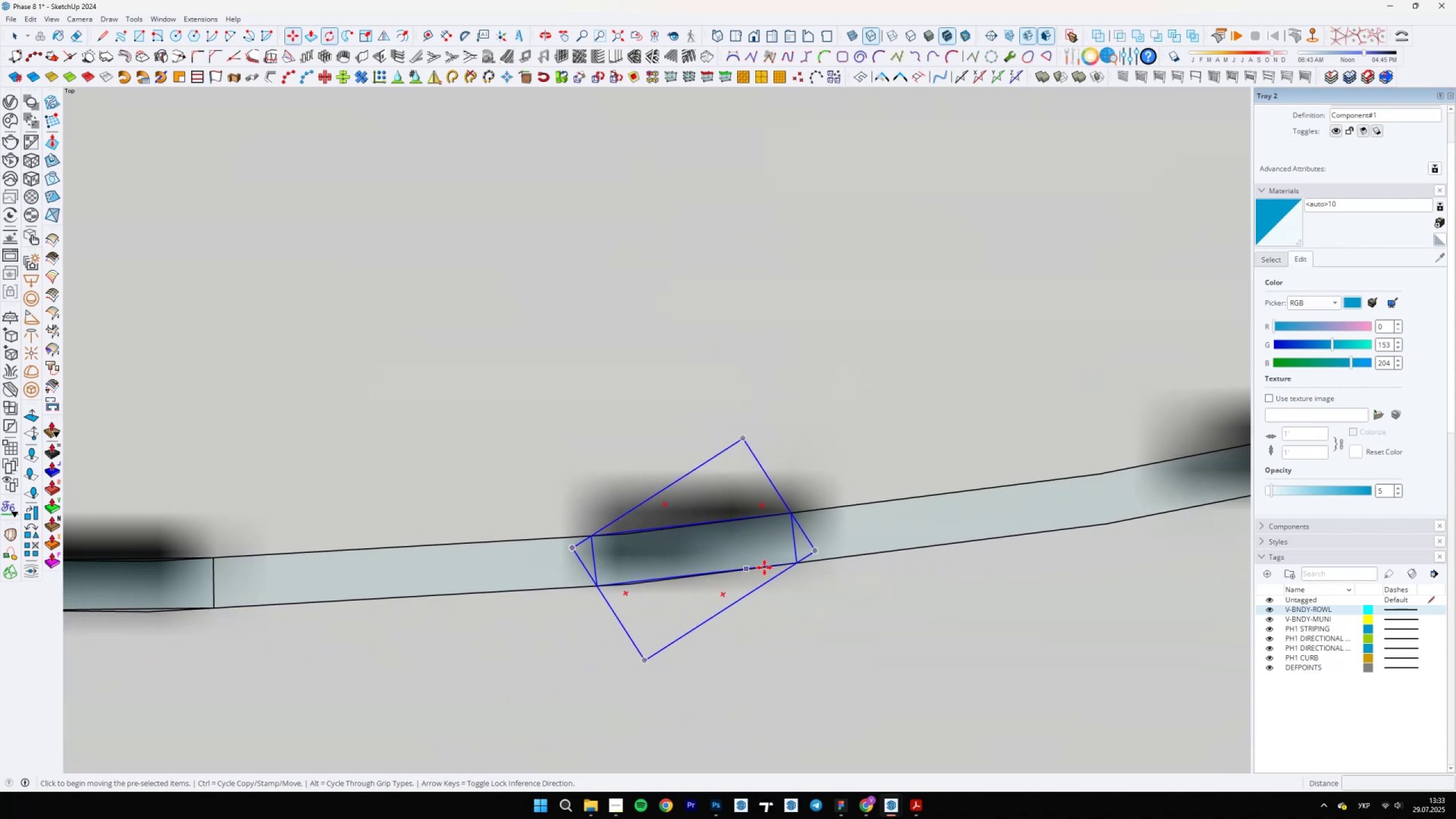 
key(Control+ControlLeft)
 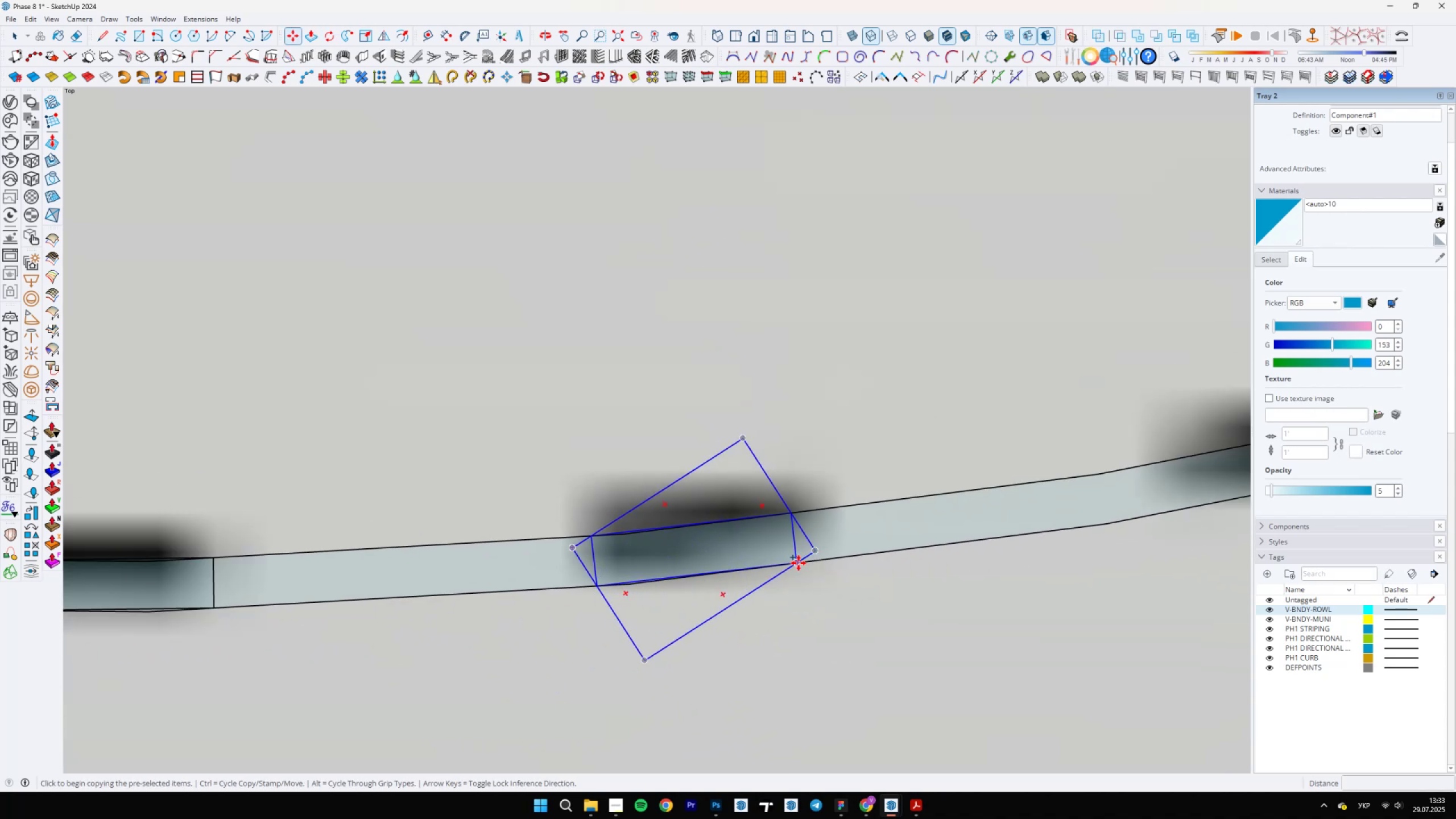 
left_click([797, 564])
 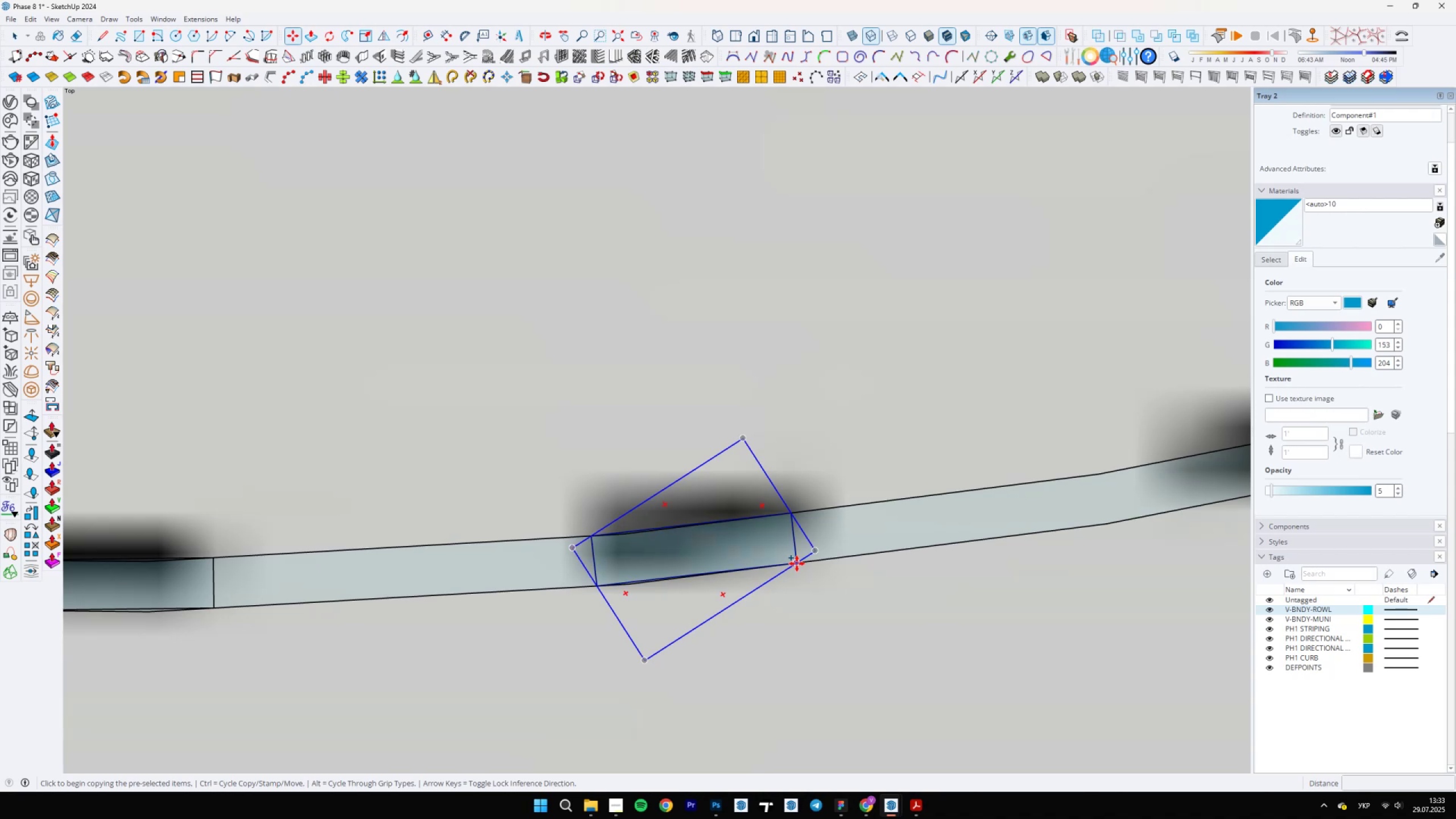 
scroll: coordinate [1001, 531], scroll_direction: down, amount: 2.0
 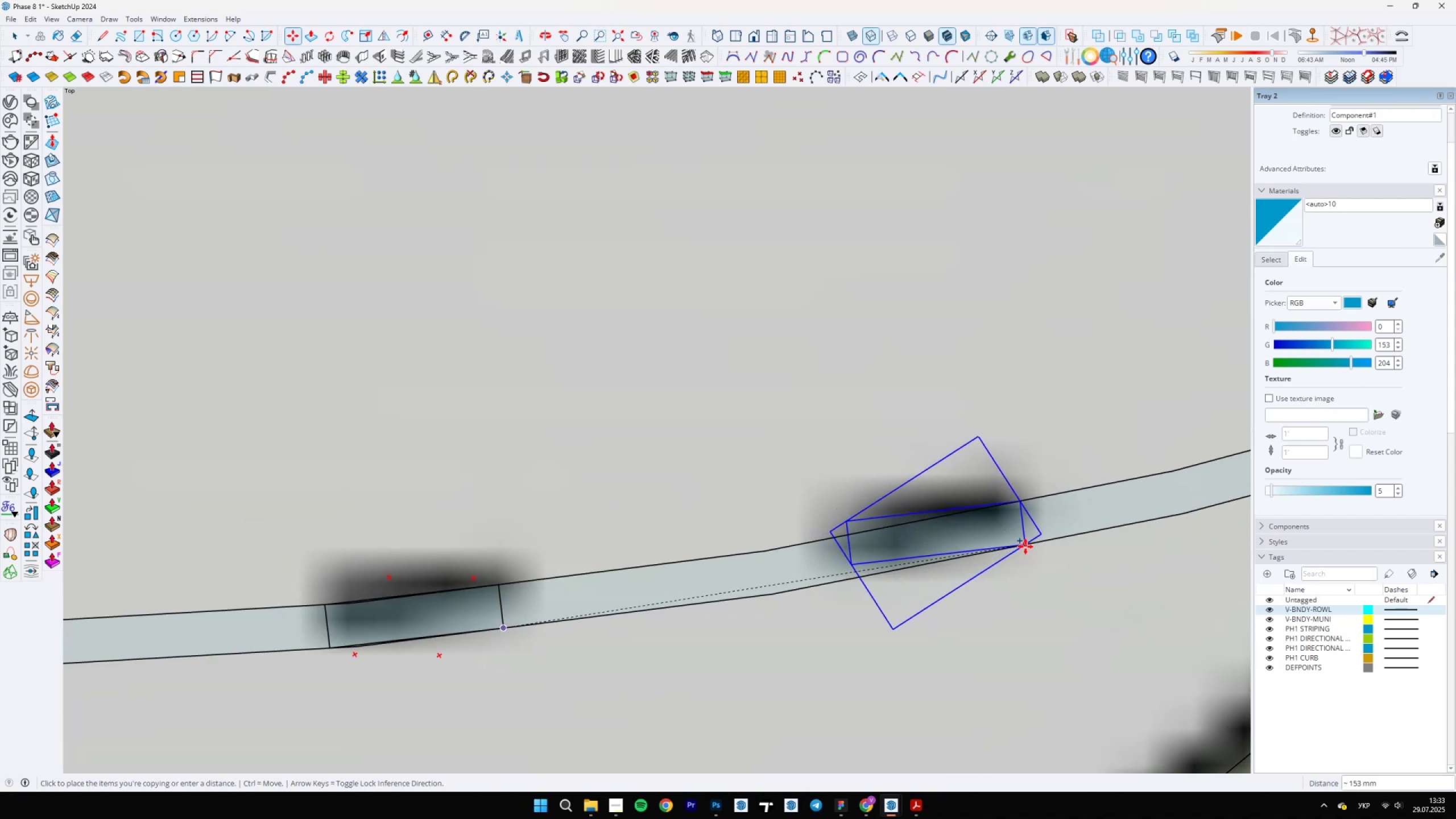 
left_click([1028, 546])
 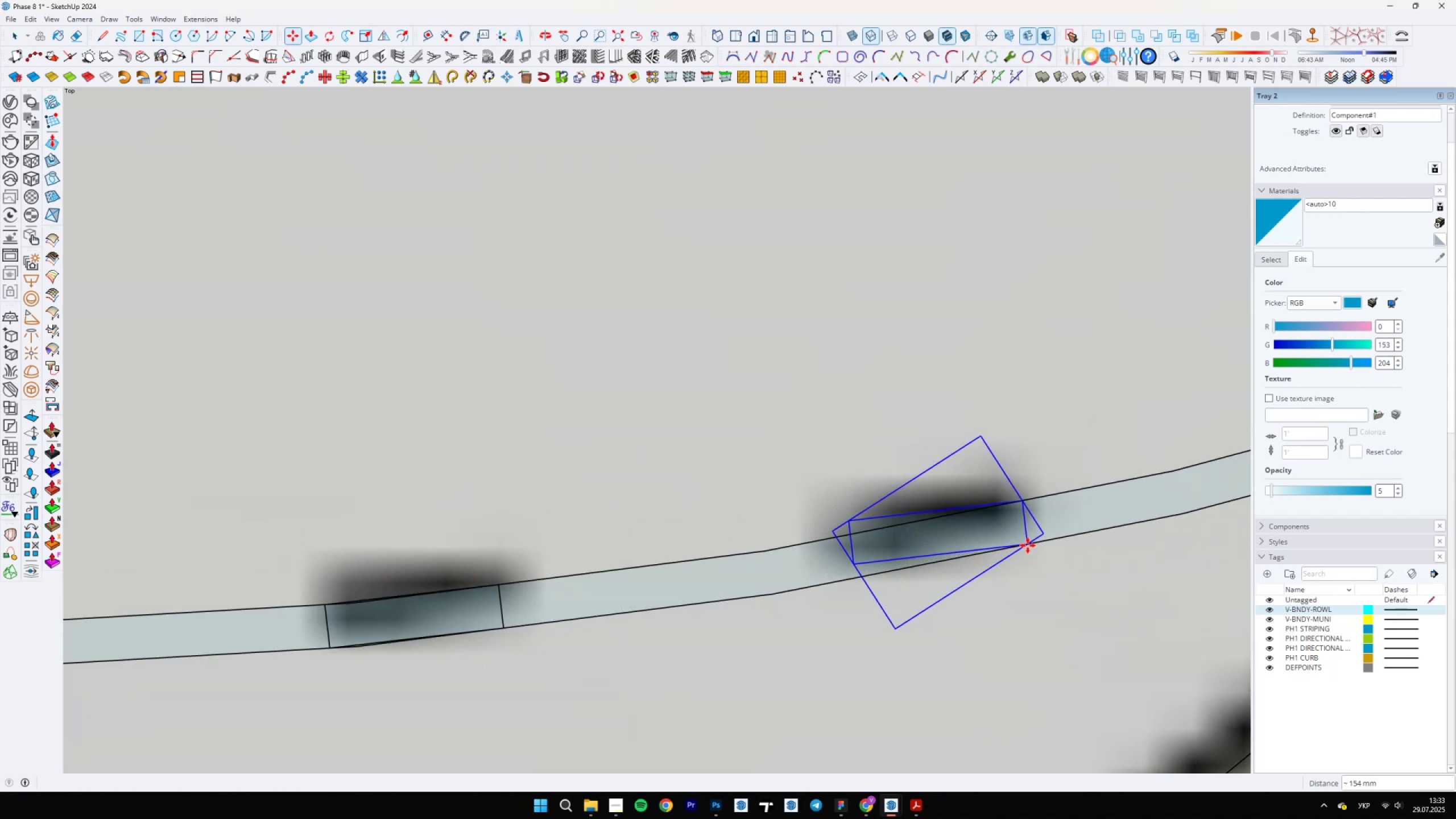 
key(Q)
 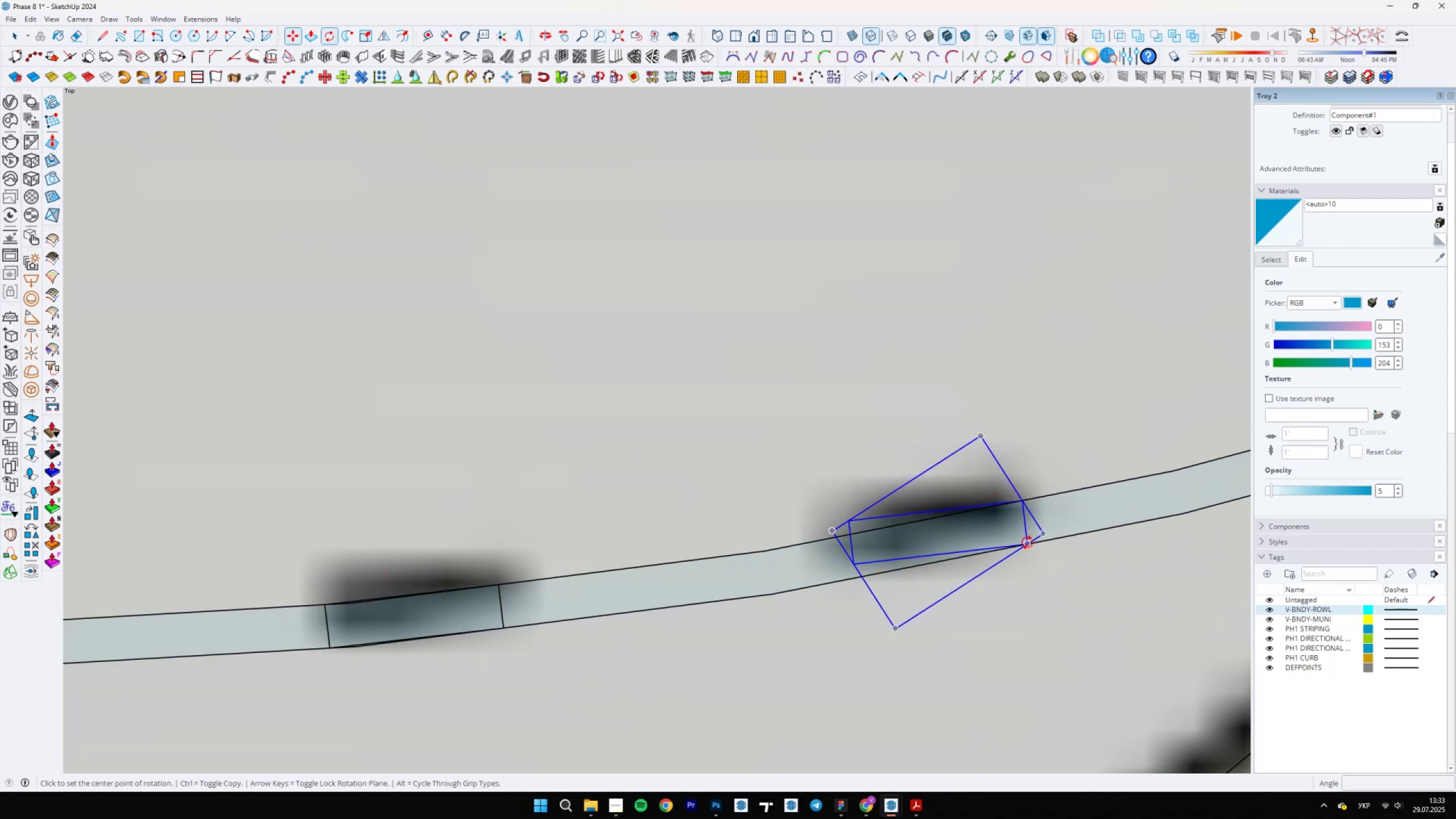 
double_click([1027, 543])
 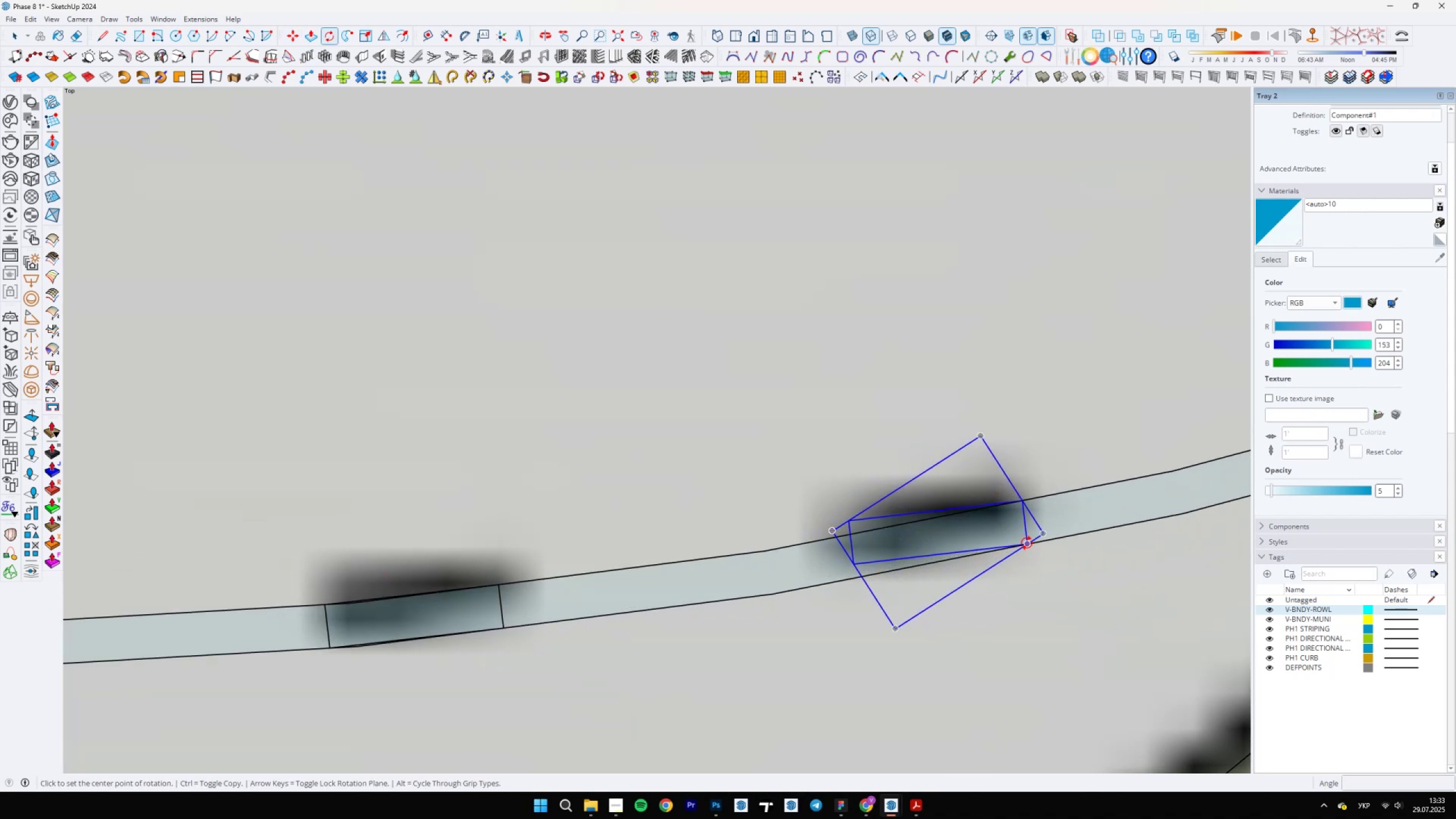 
scroll: coordinate [863, 568], scroll_direction: up, amount: 4.0
 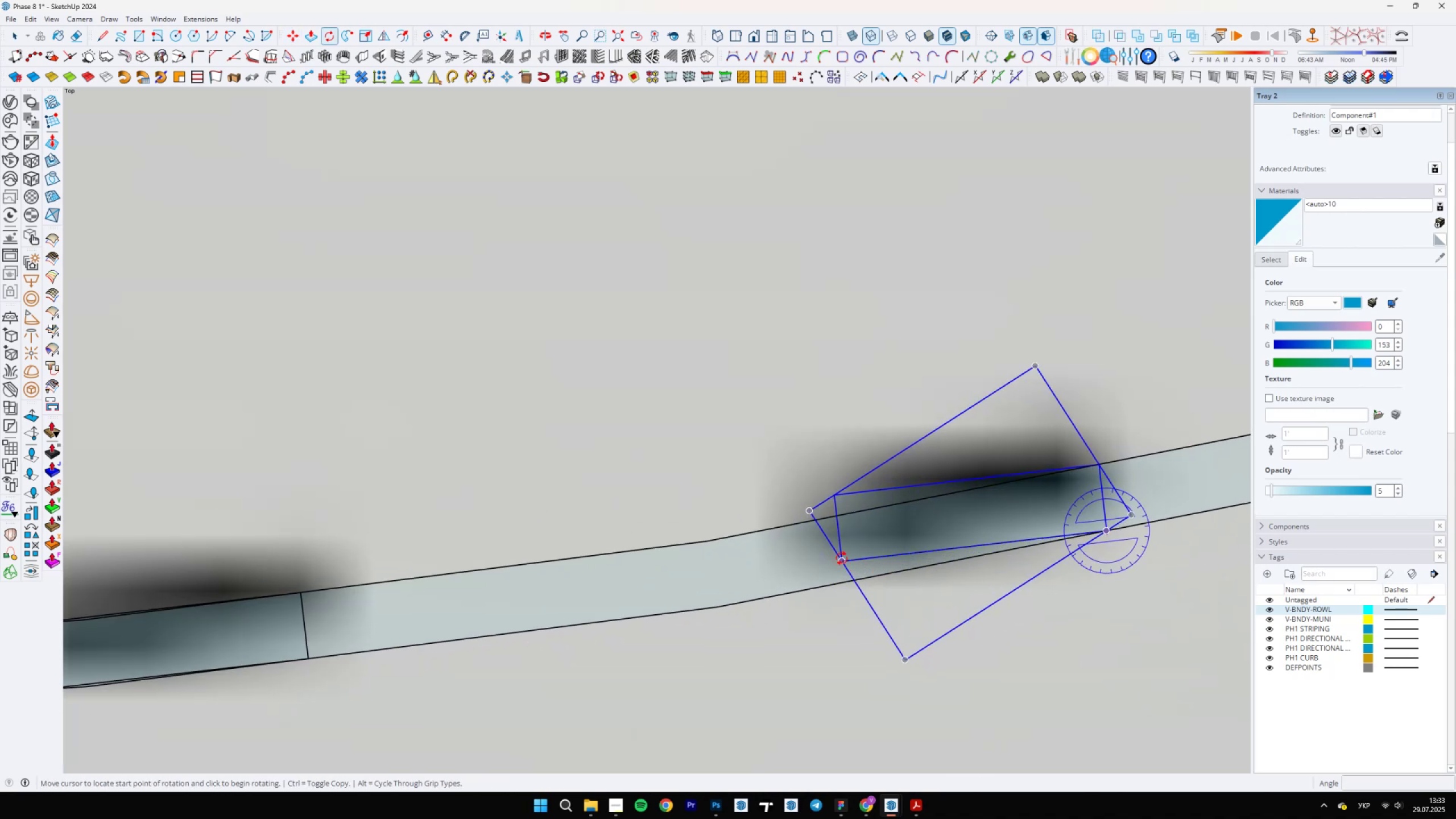 
left_click([843, 559])
 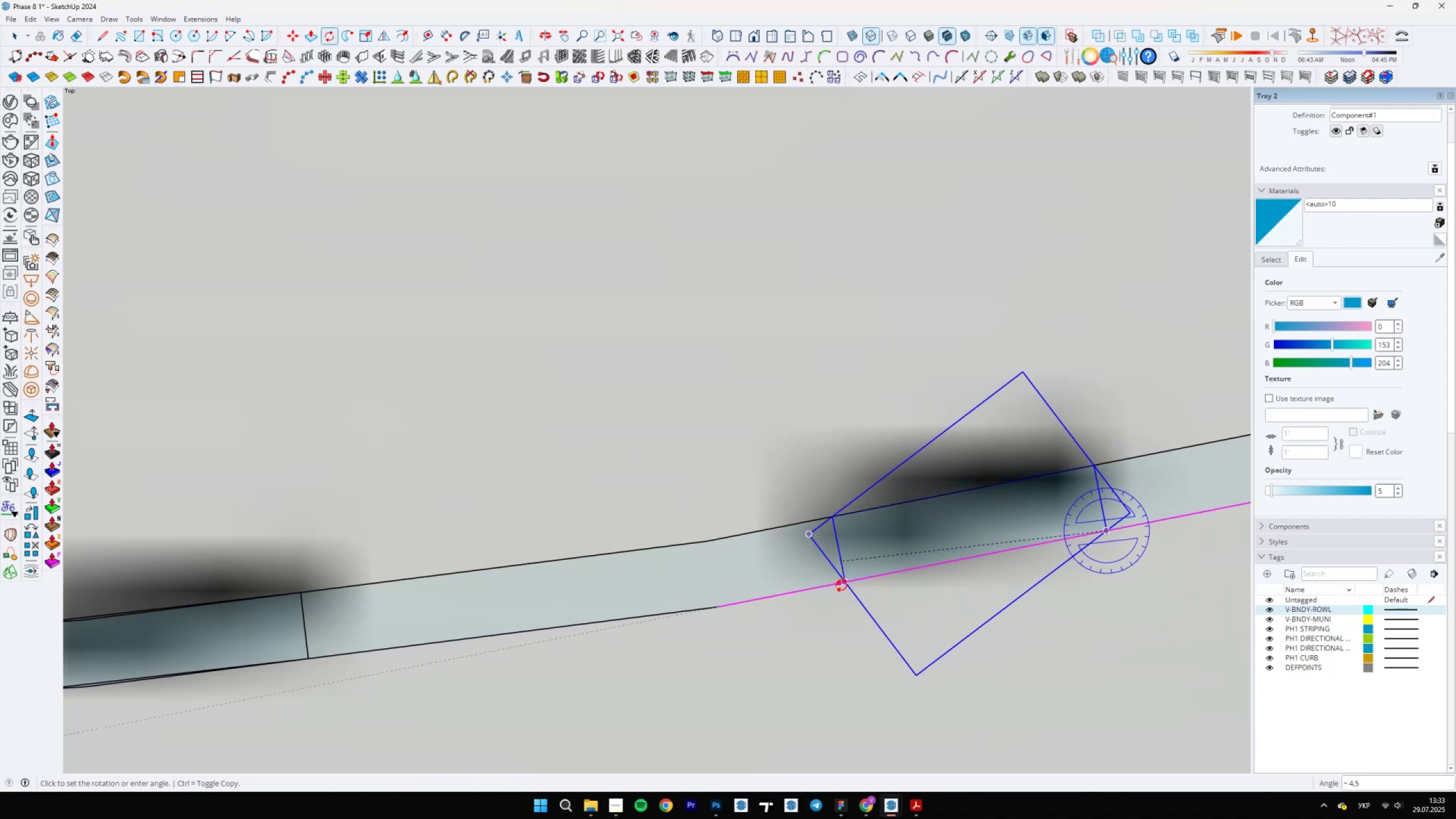 
left_click([841, 585])
 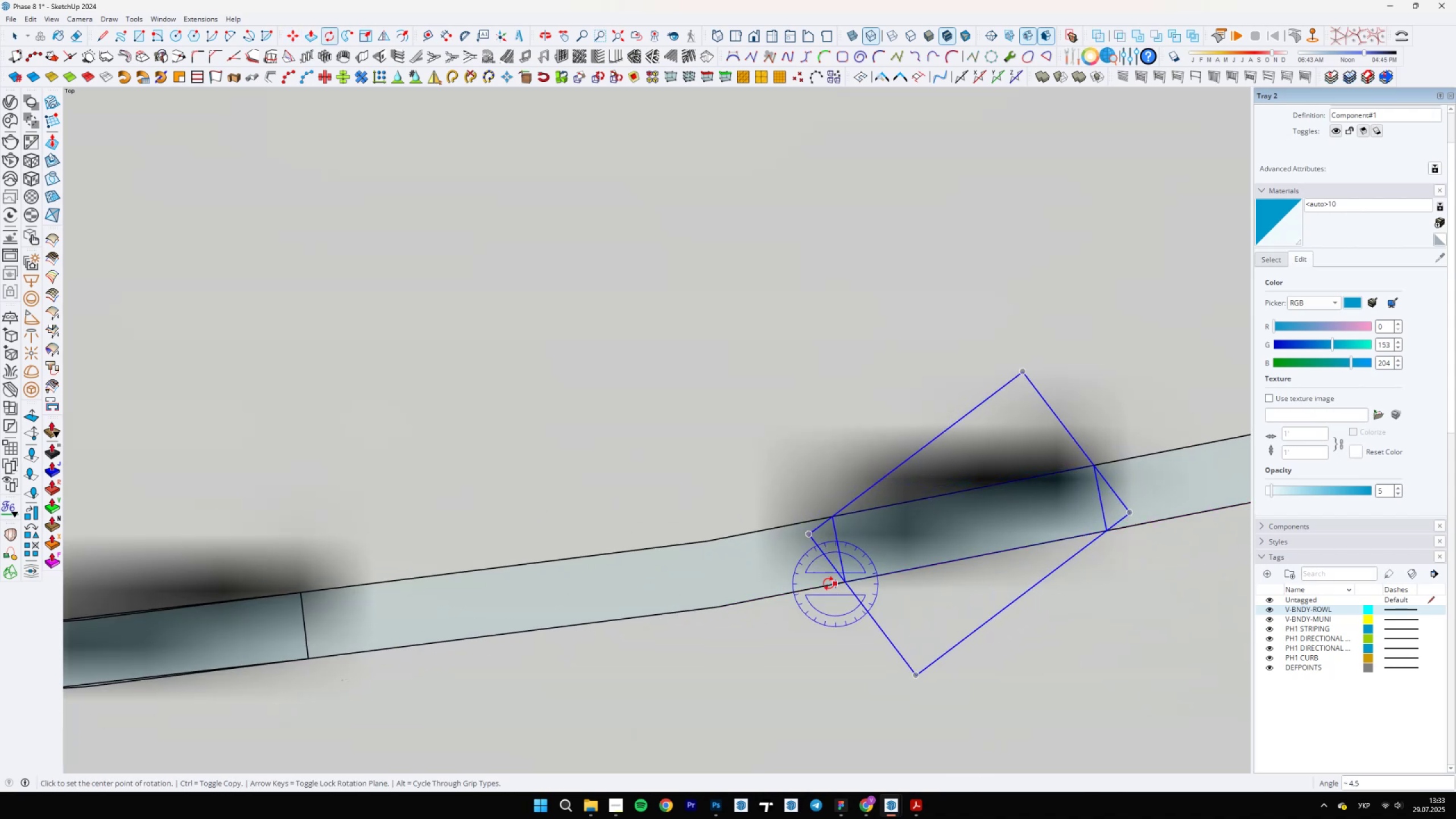 
scroll: coordinate [912, 556], scroll_direction: down, amount: 3.0
 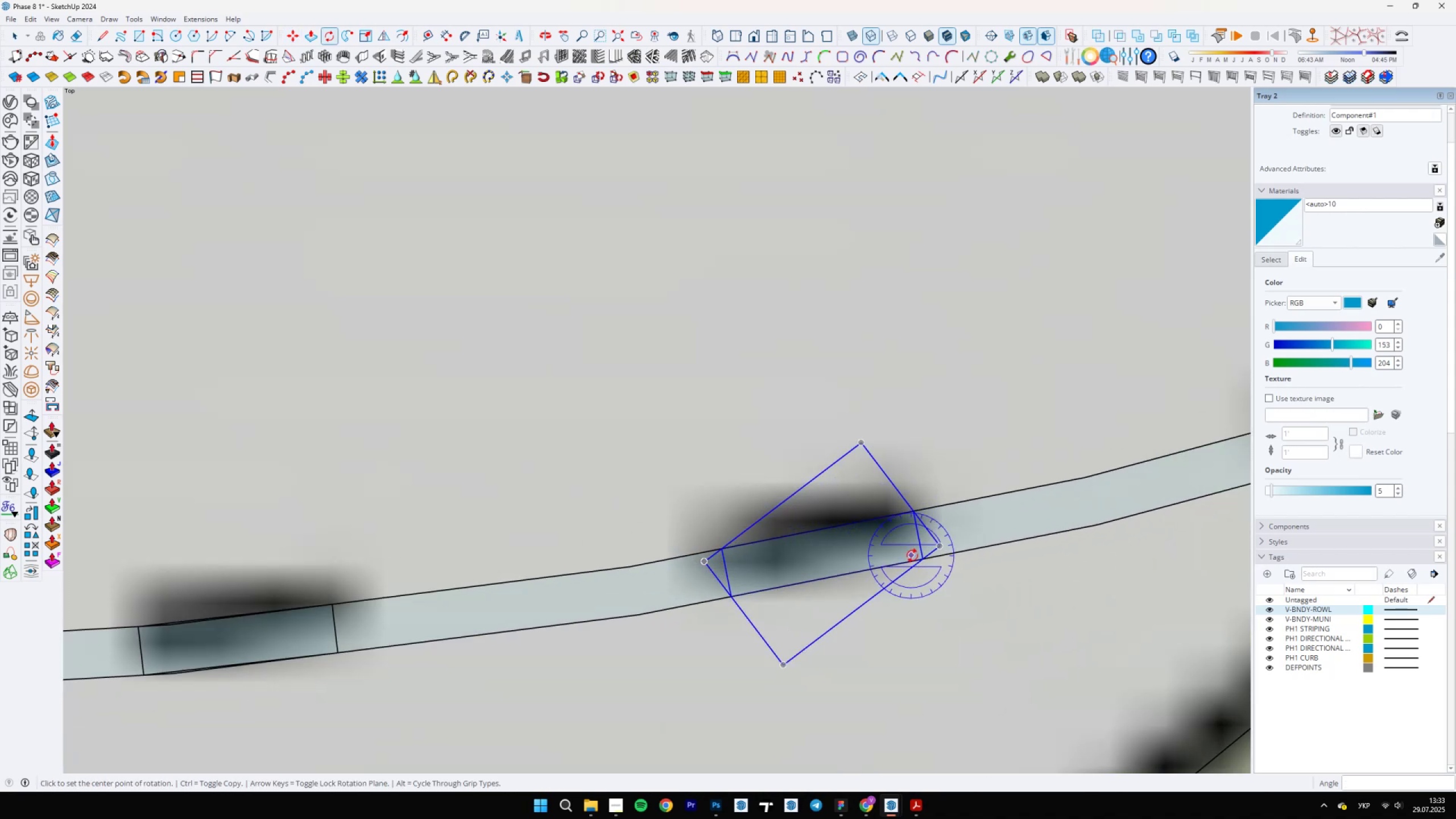 
key(M)
 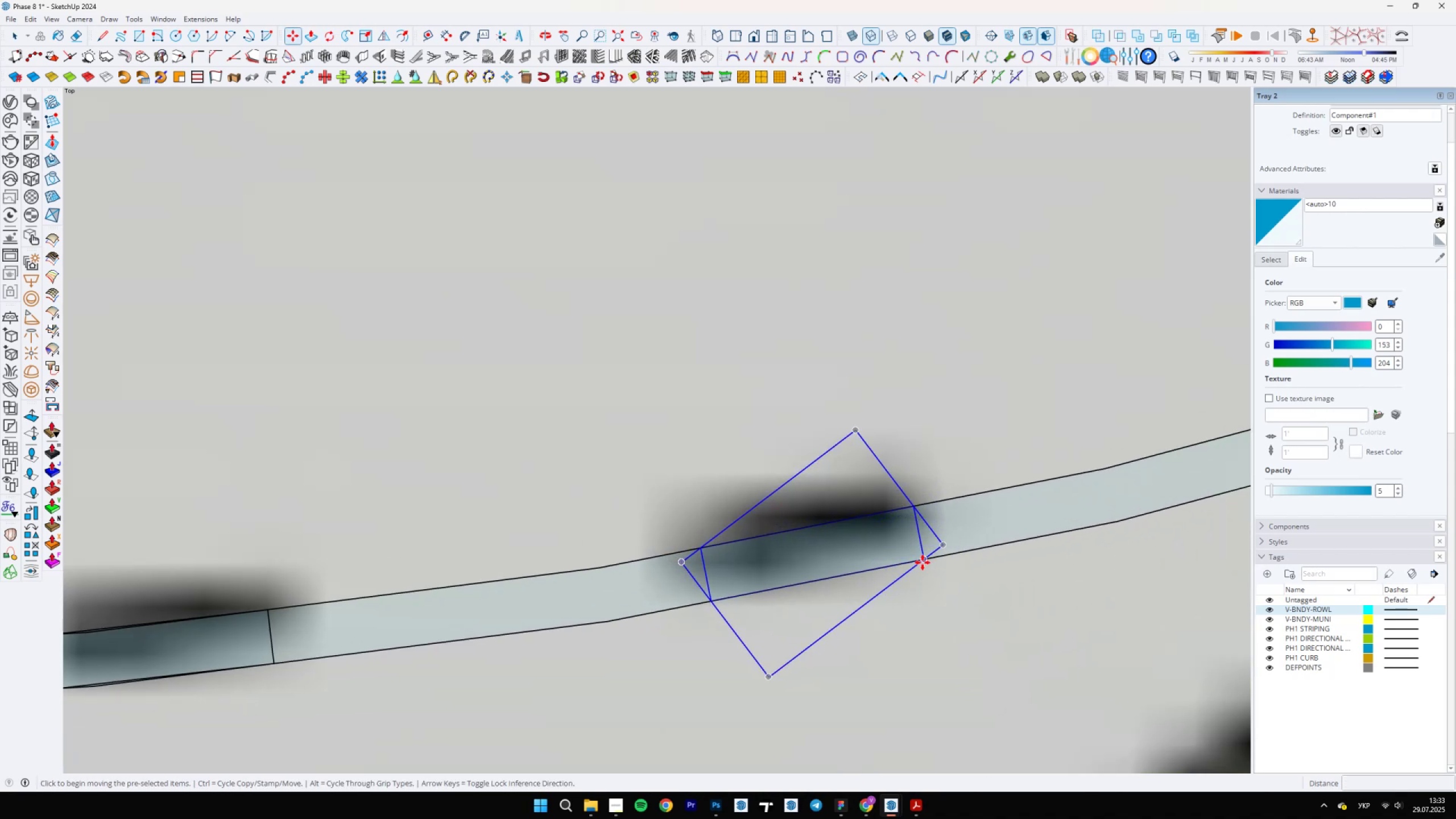 
left_click([923, 562])
 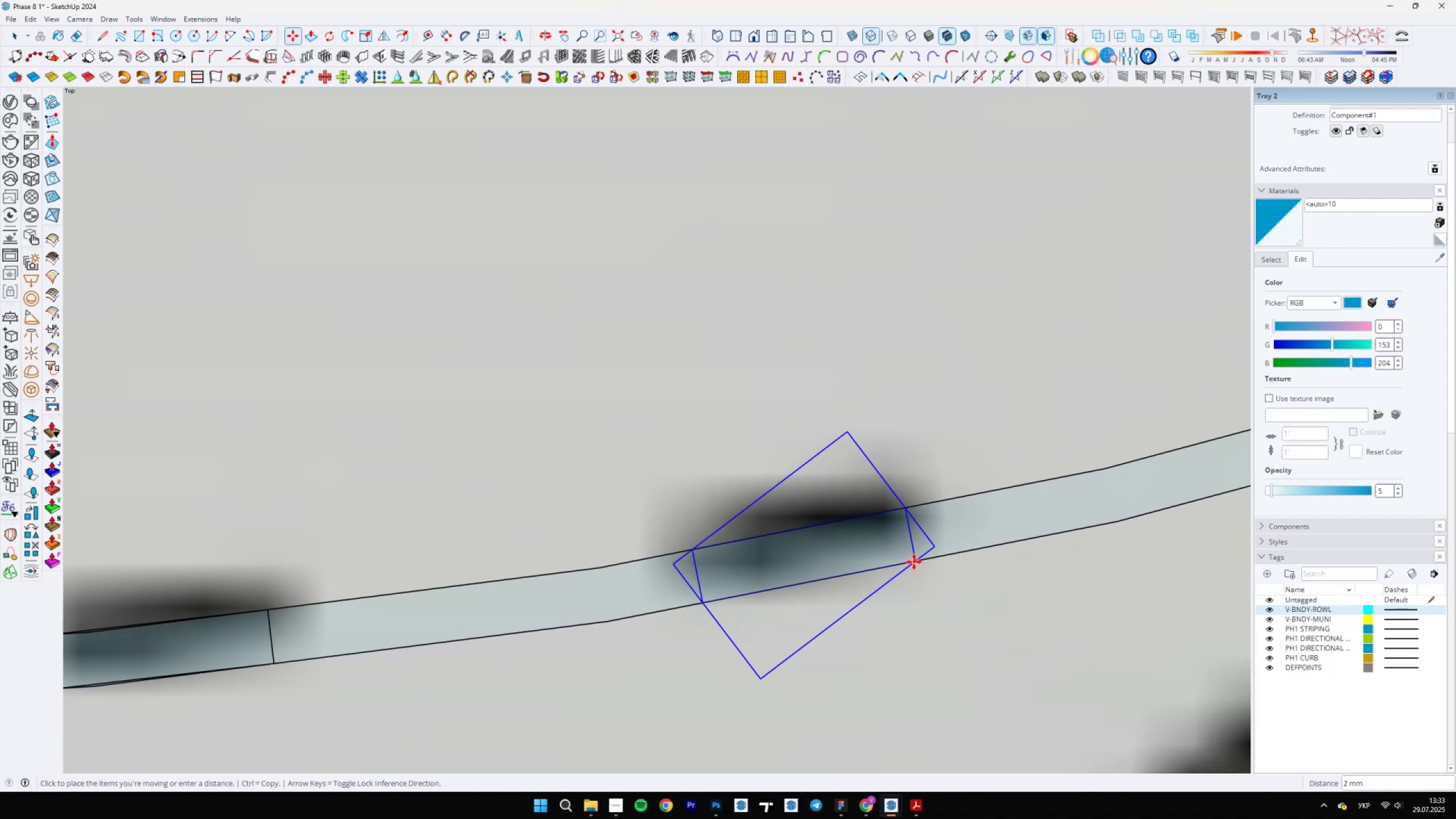 
left_click([914, 562])
 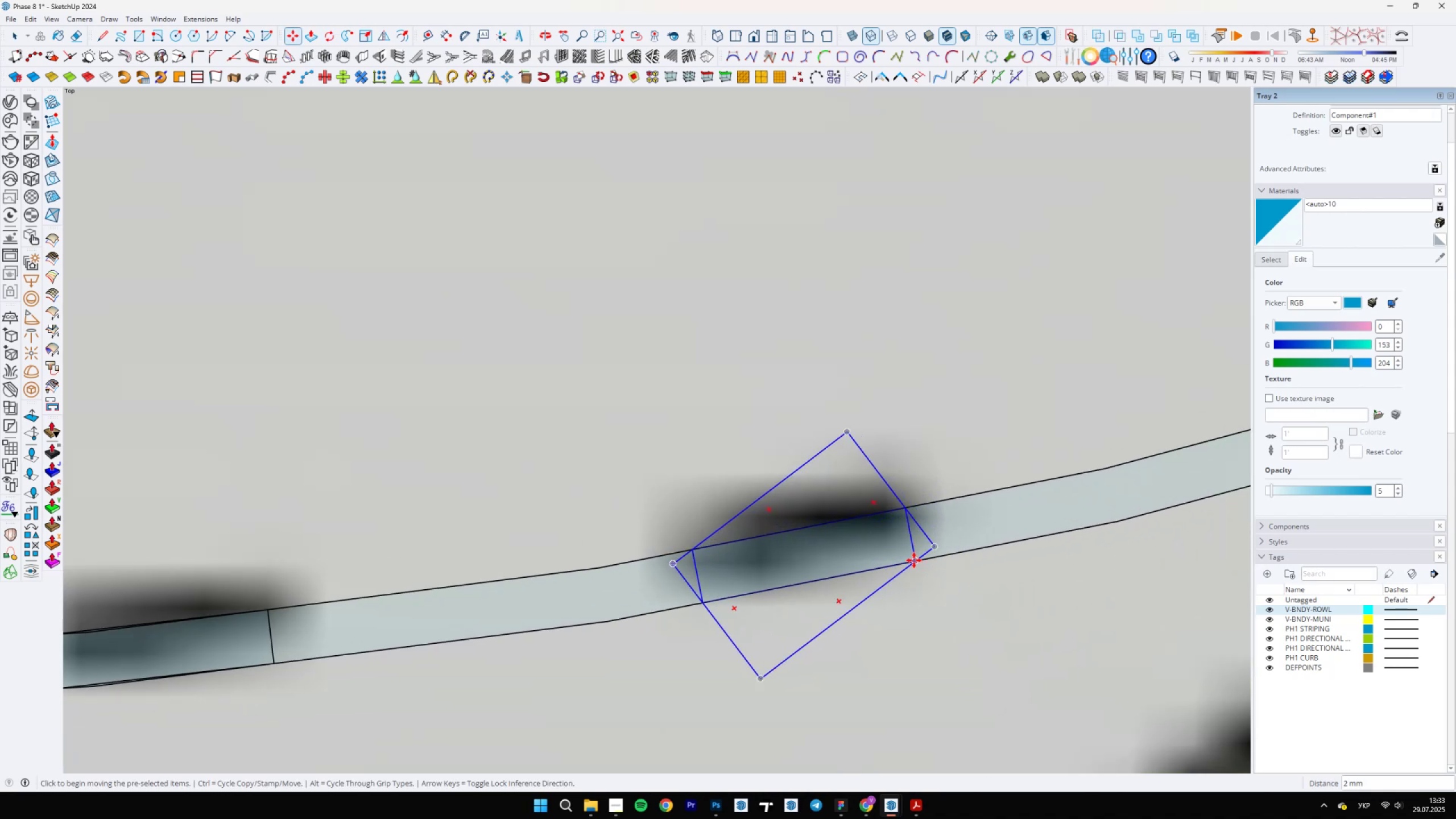 
left_click([914, 561])
 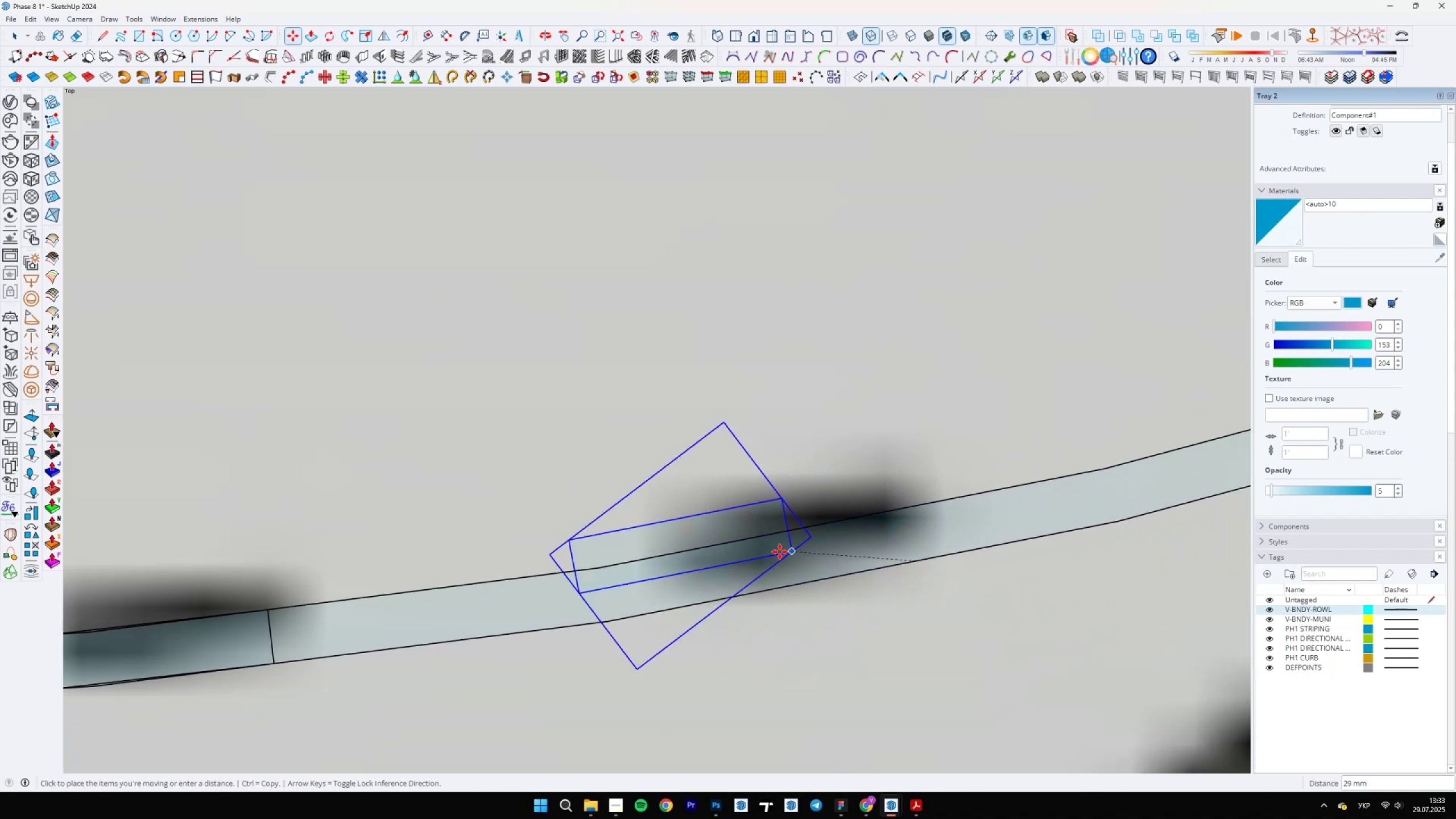 
key(Control+ControlLeft)
 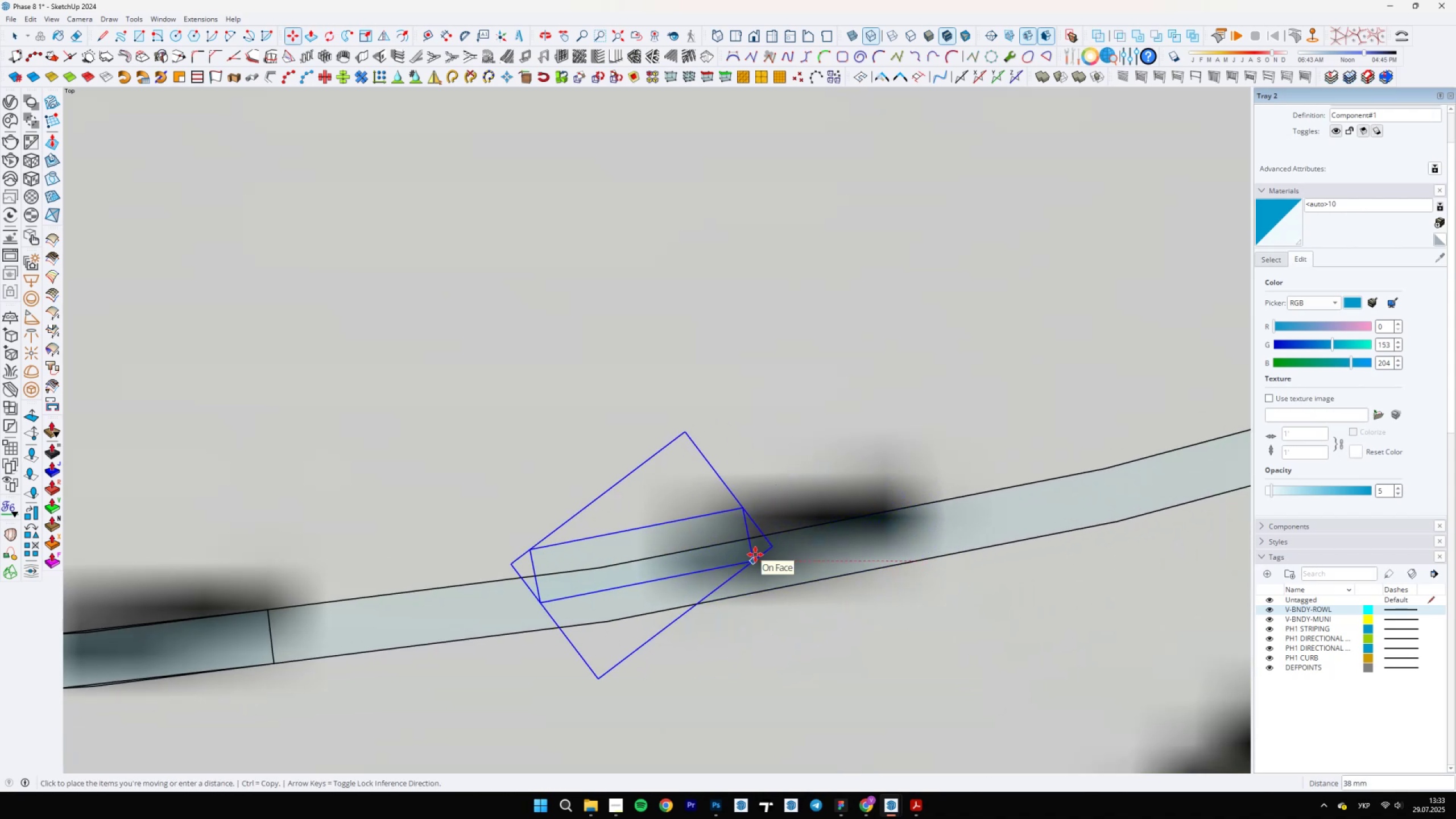 
scroll: coordinate [640, 595], scroll_direction: down, amount: 13.0
 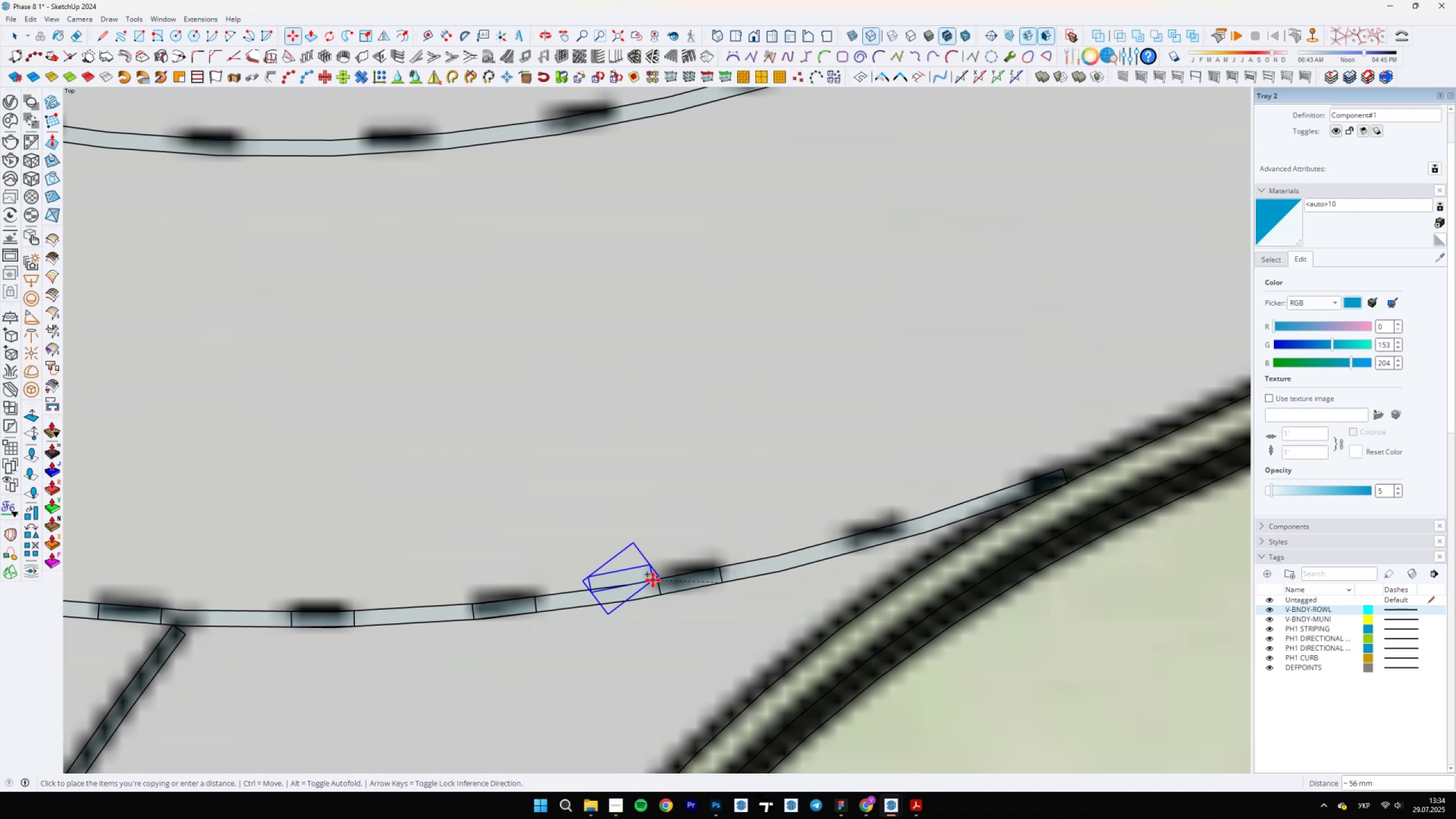 
wait(72.34)
 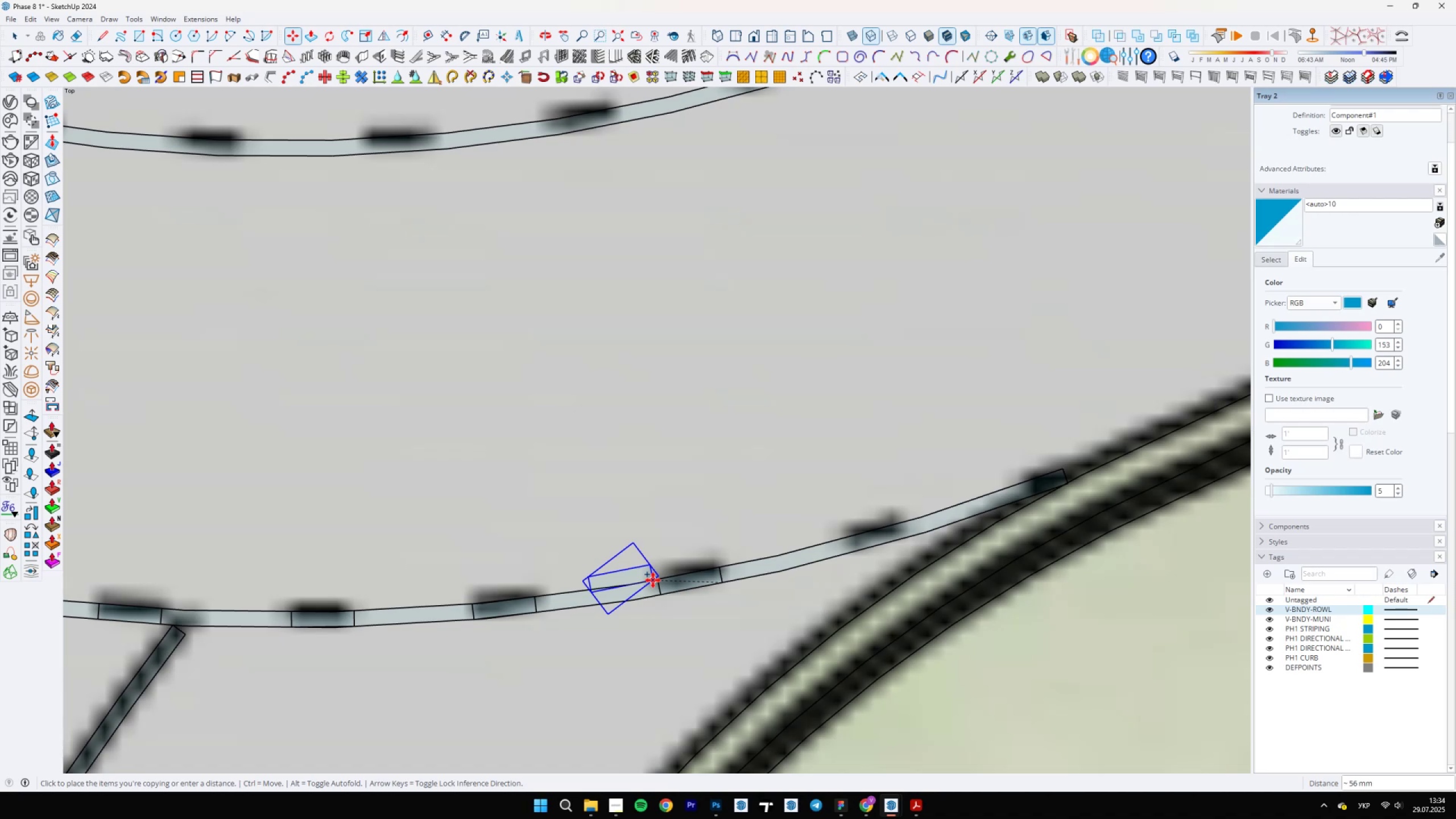 
scroll: coordinate [979, 500], scroll_direction: up, amount: 6.0
 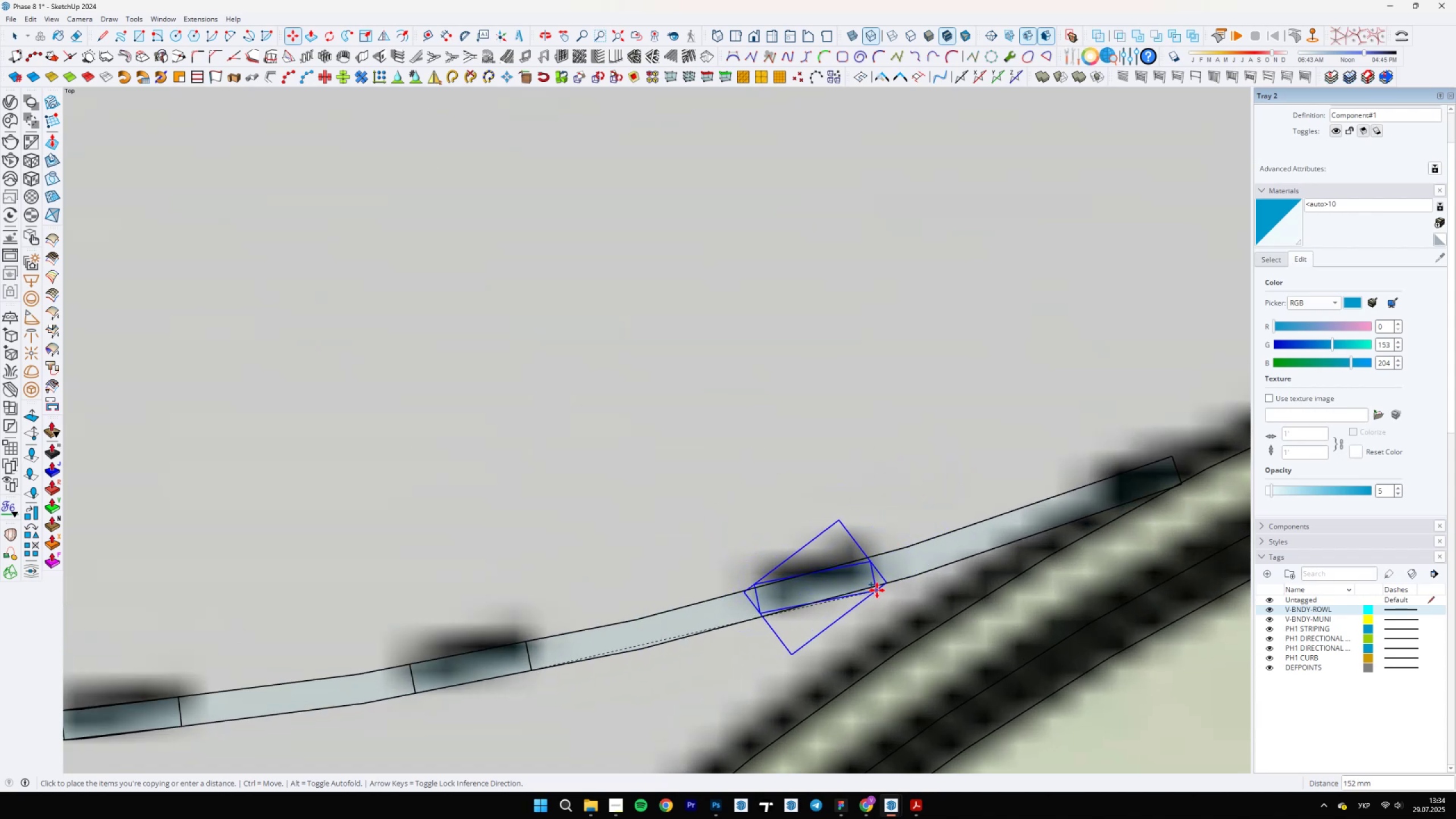 
left_click([878, 586])
 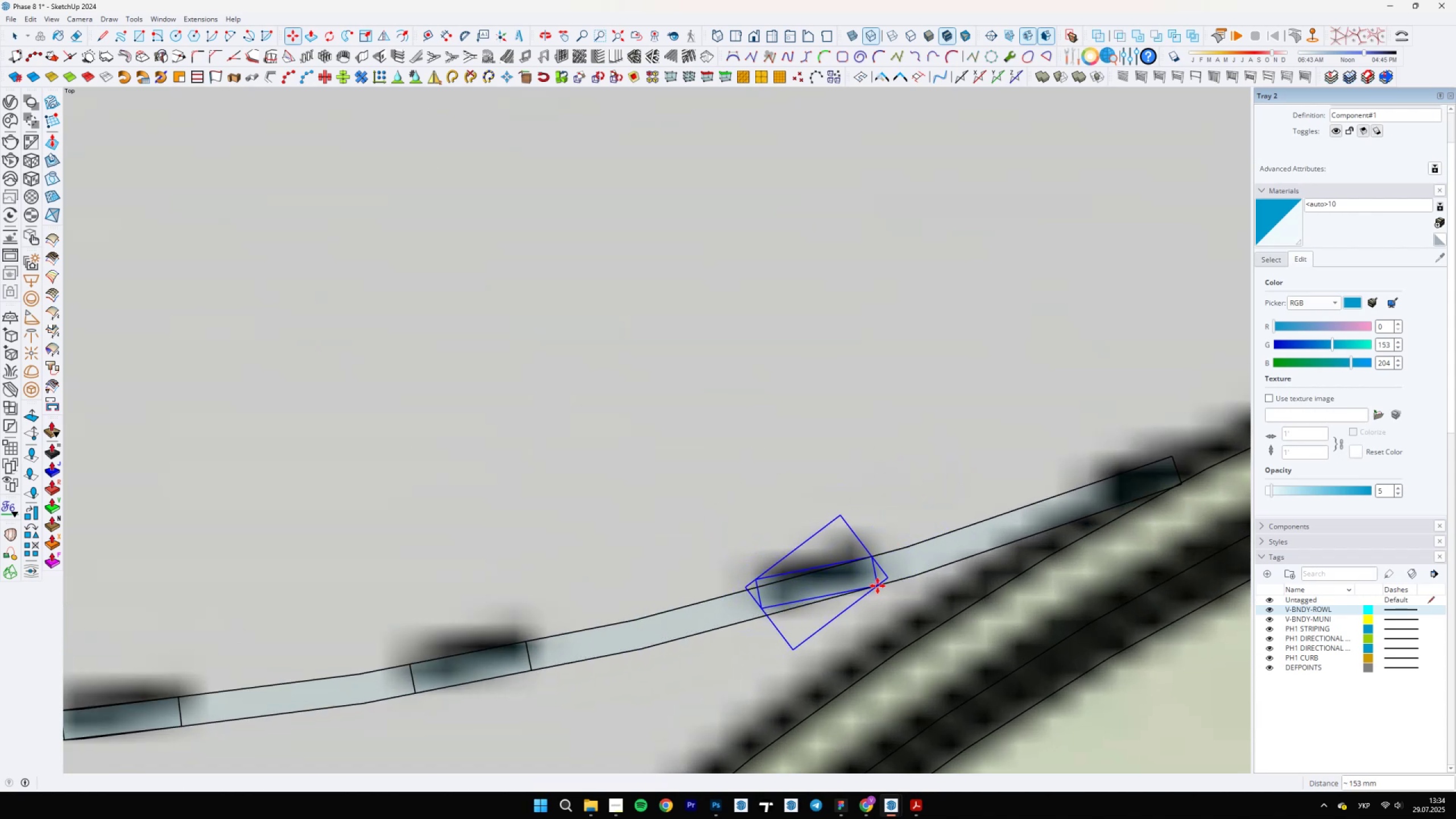 
key(Q)
 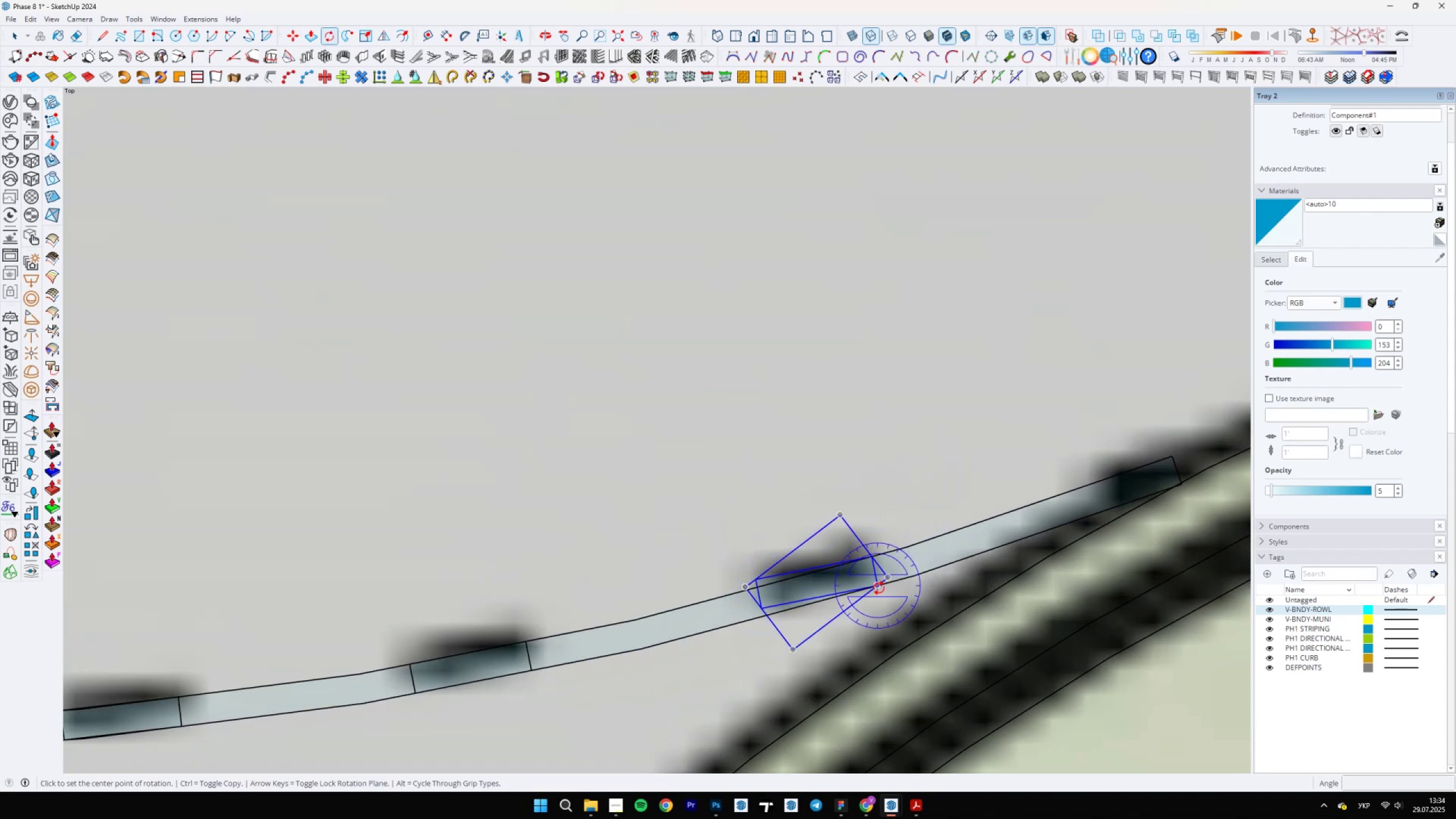 
scroll: coordinate [770, 601], scroll_direction: up, amount: 5.0
 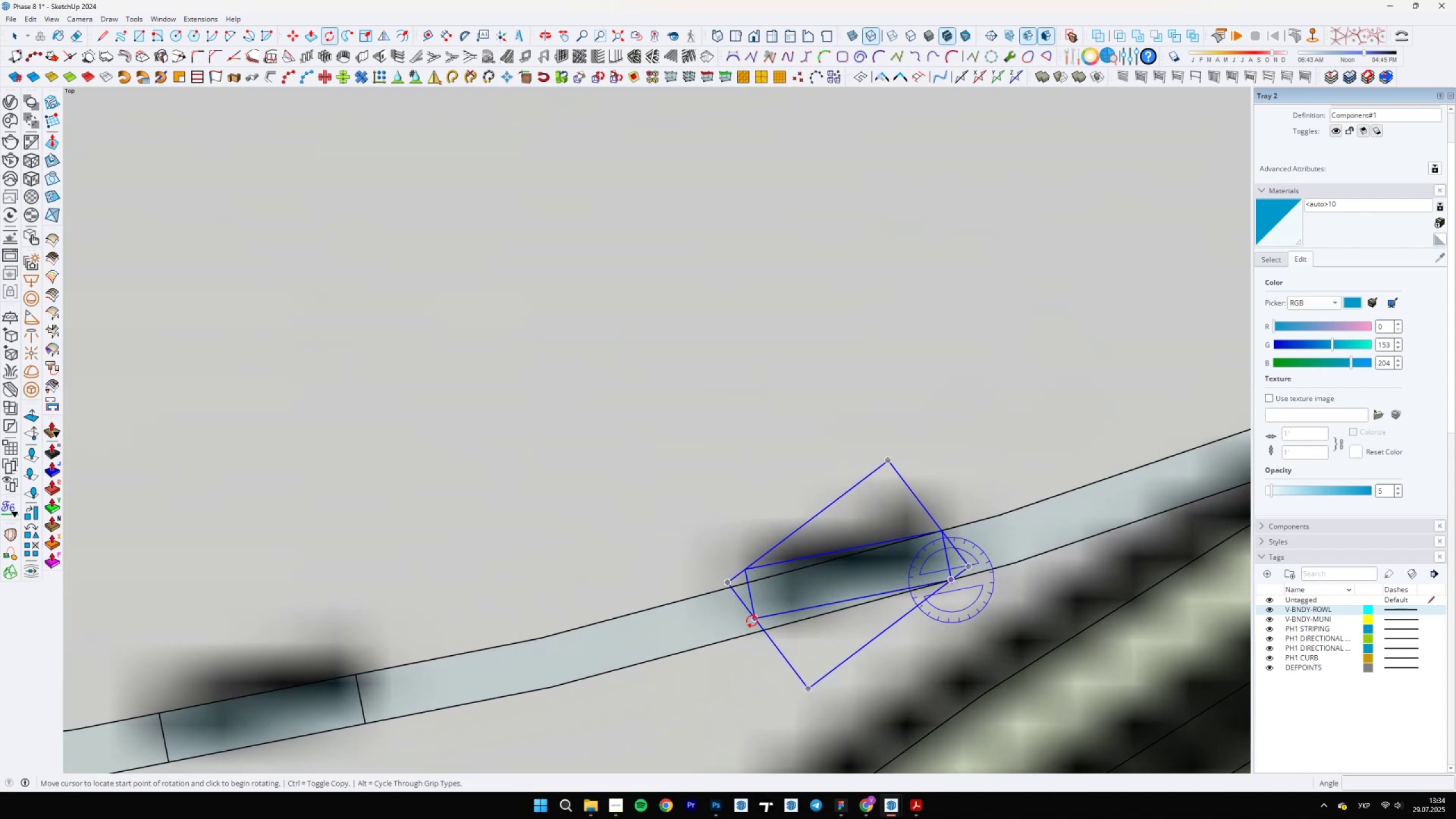 
left_click([756, 619])
 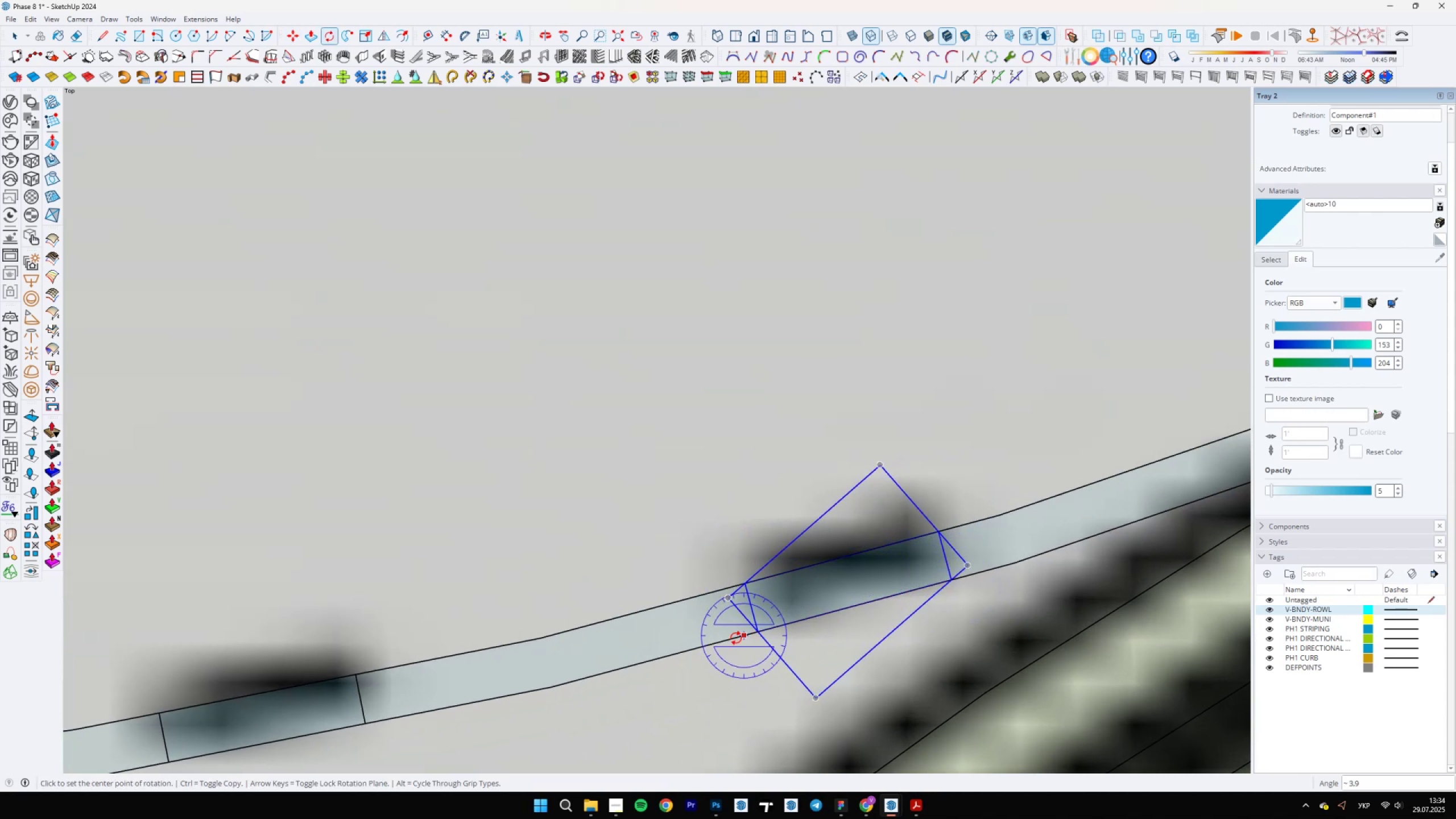 
scroll: coordinate [676, 655], scroll_direction: down, amount: 3.0
 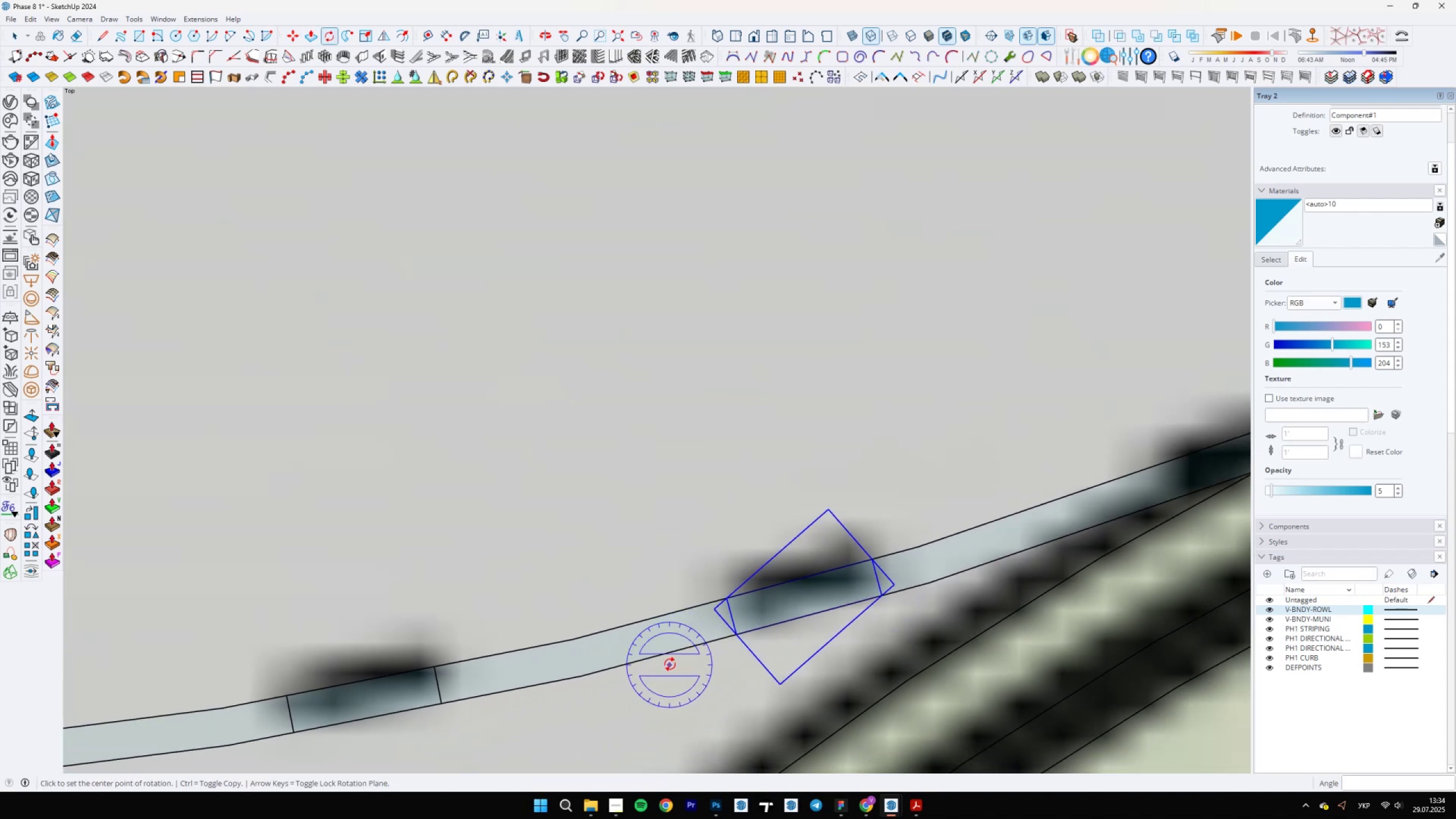 
scroll: coordinate [851, 603], scroll_direction: up, amount: 4.0
 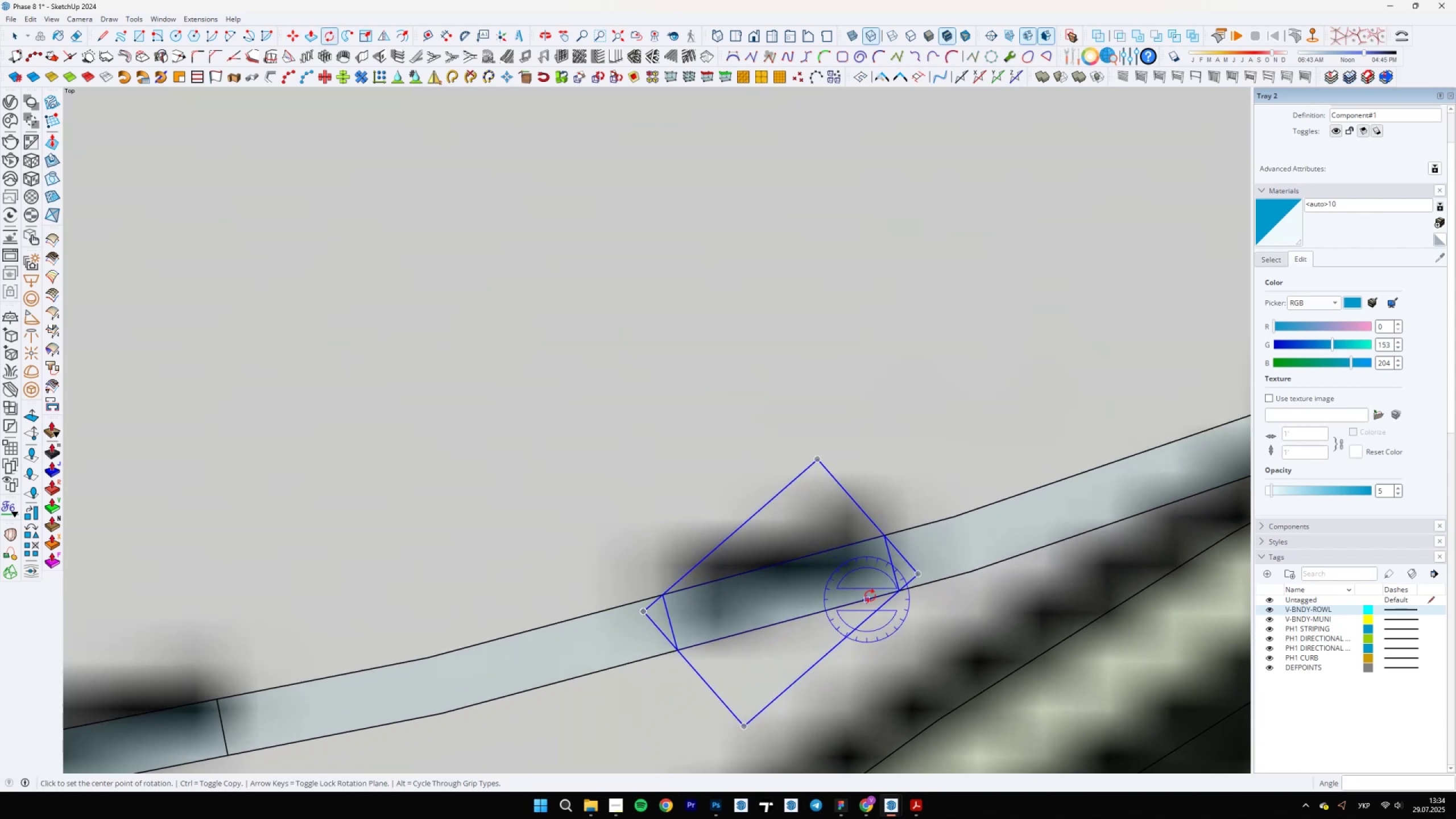 
key(M)
 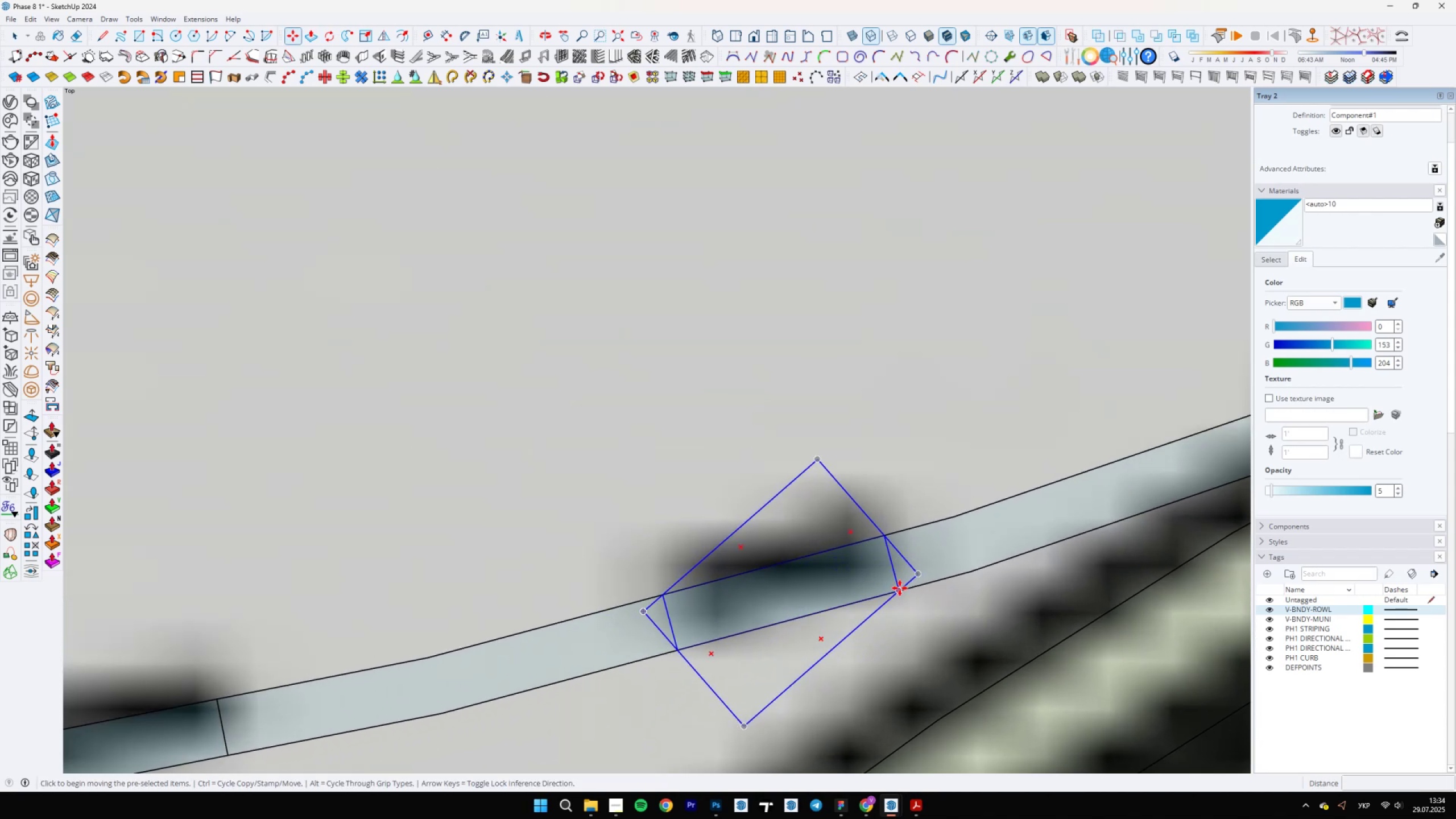 
left_click([900, 590])
 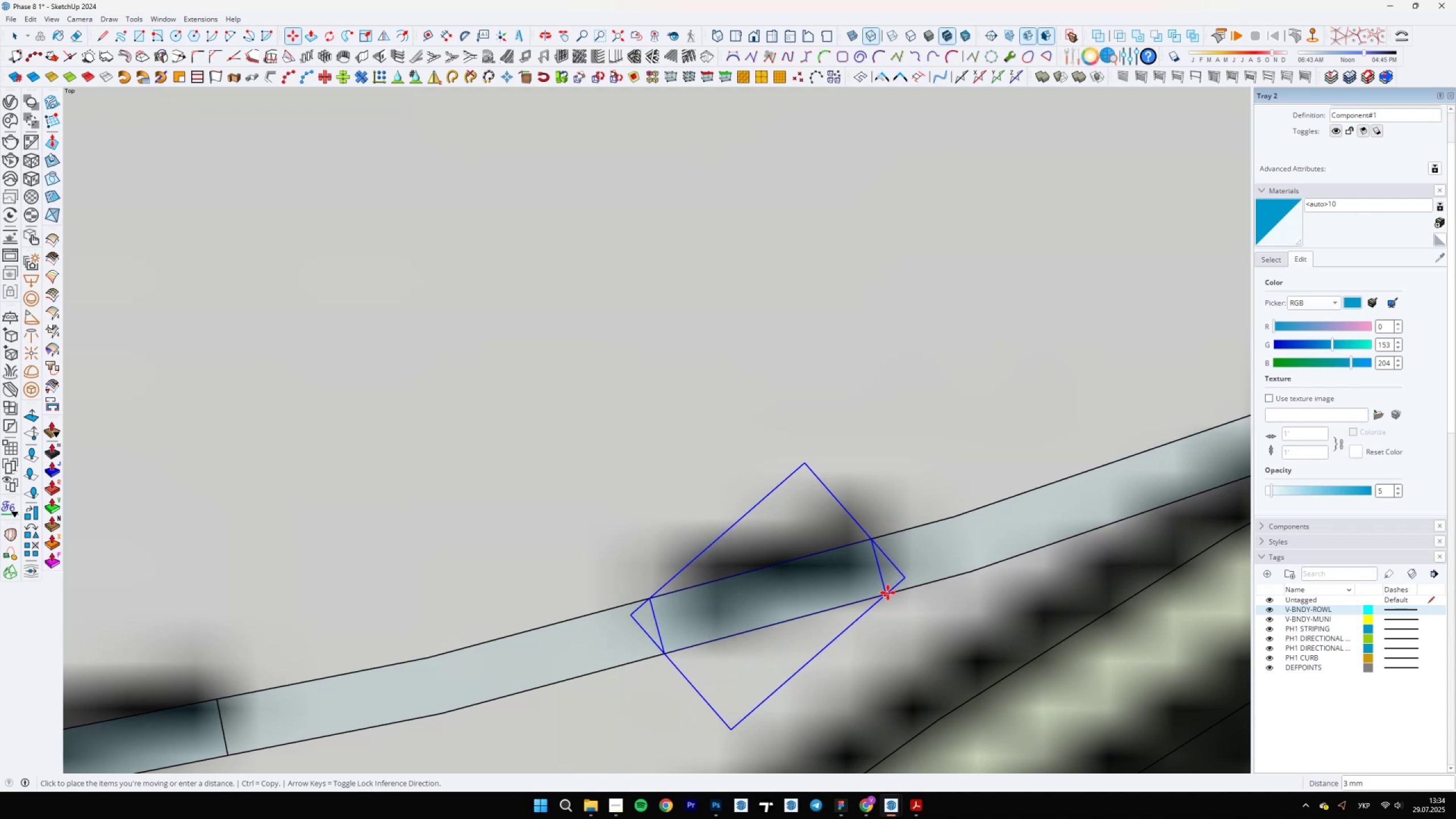 
left_click([887, 593])
 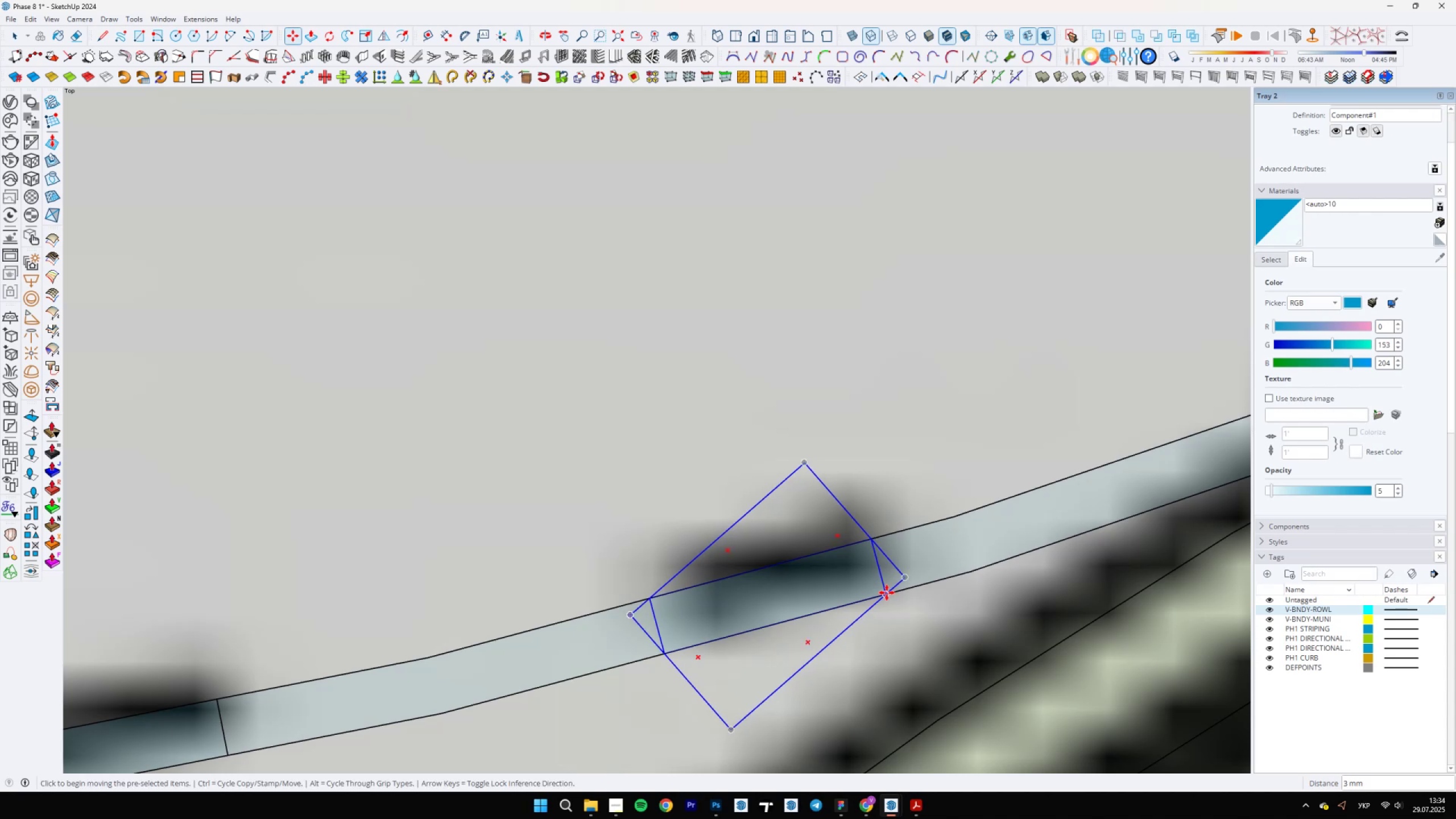 
scroll: coordinate [715, 626], scroll_direction: down, amount: 7.0
 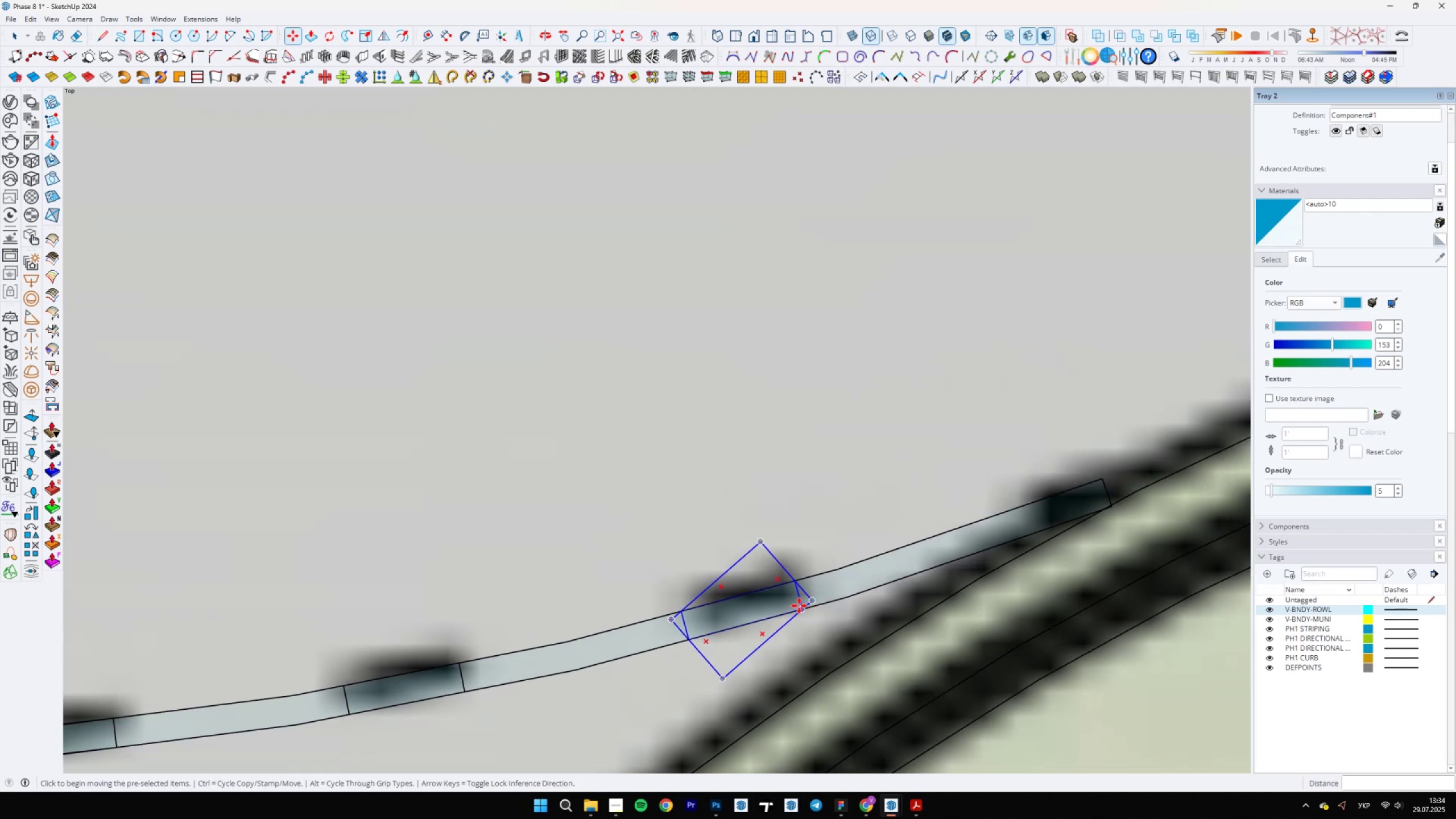 
scroll: coordinate [1093, 519], scroll_direction: up, amount: 7.0
 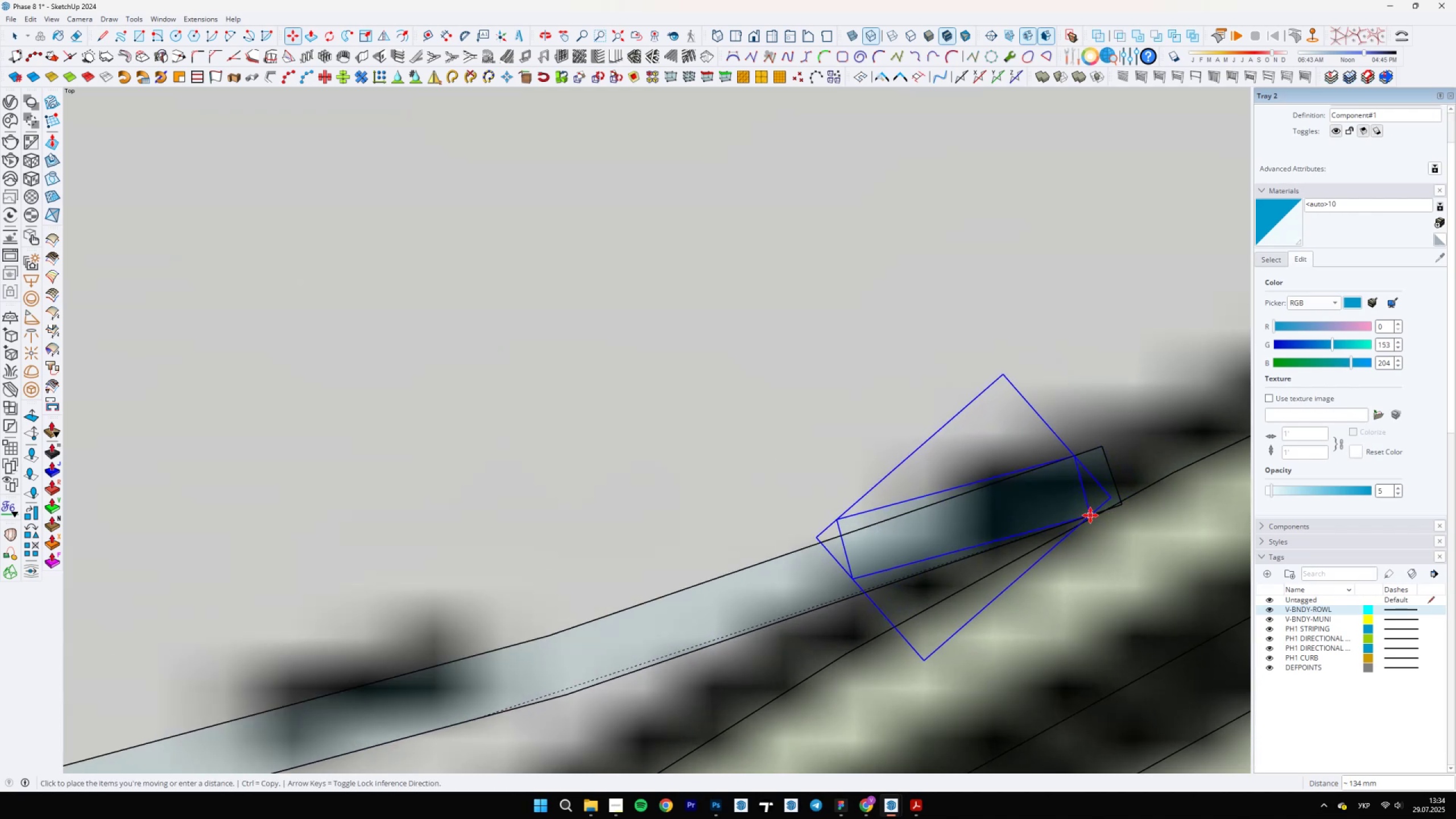 
key(Control+ControlLeft)
 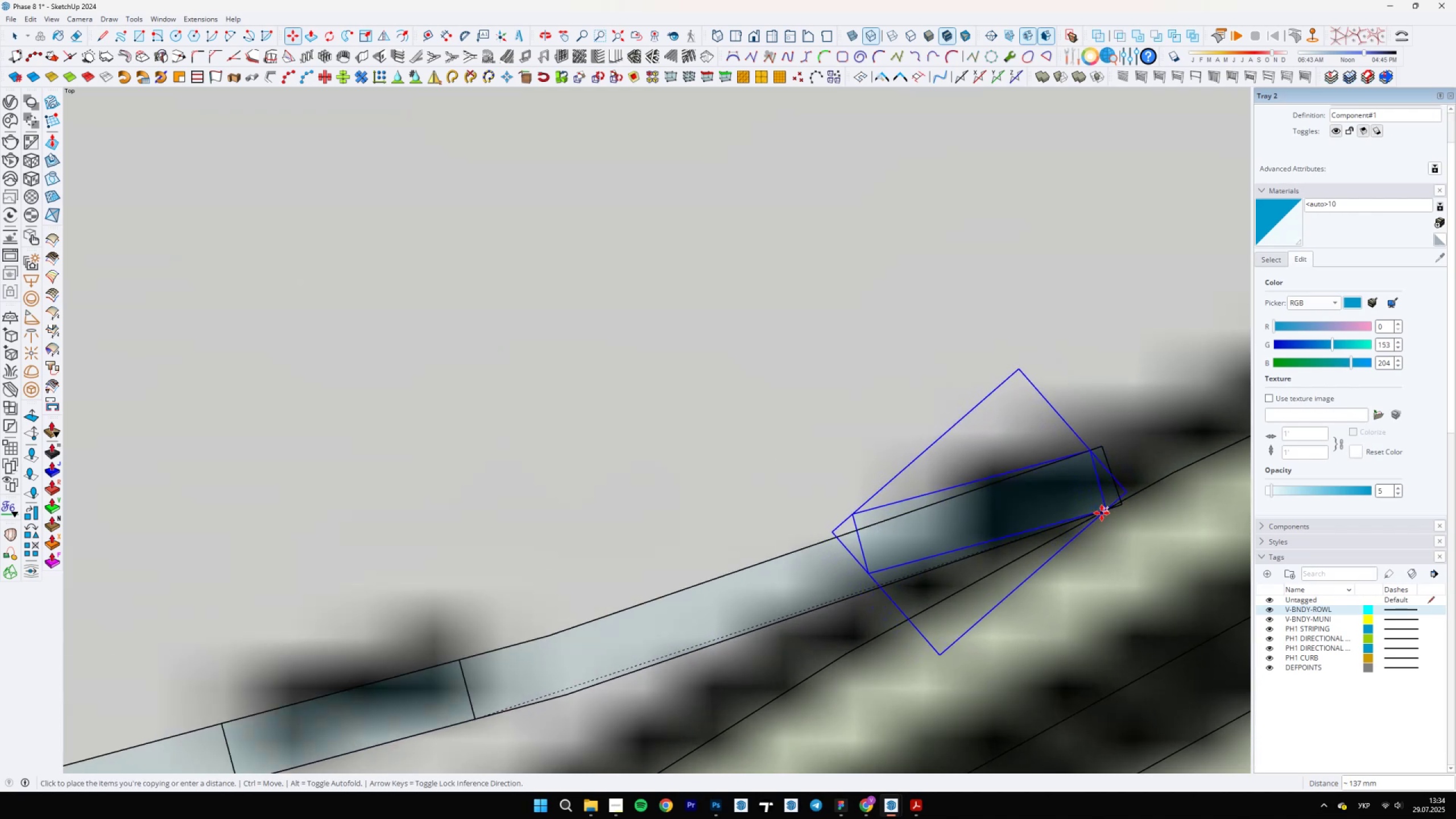 
left_click([1102, 512])
 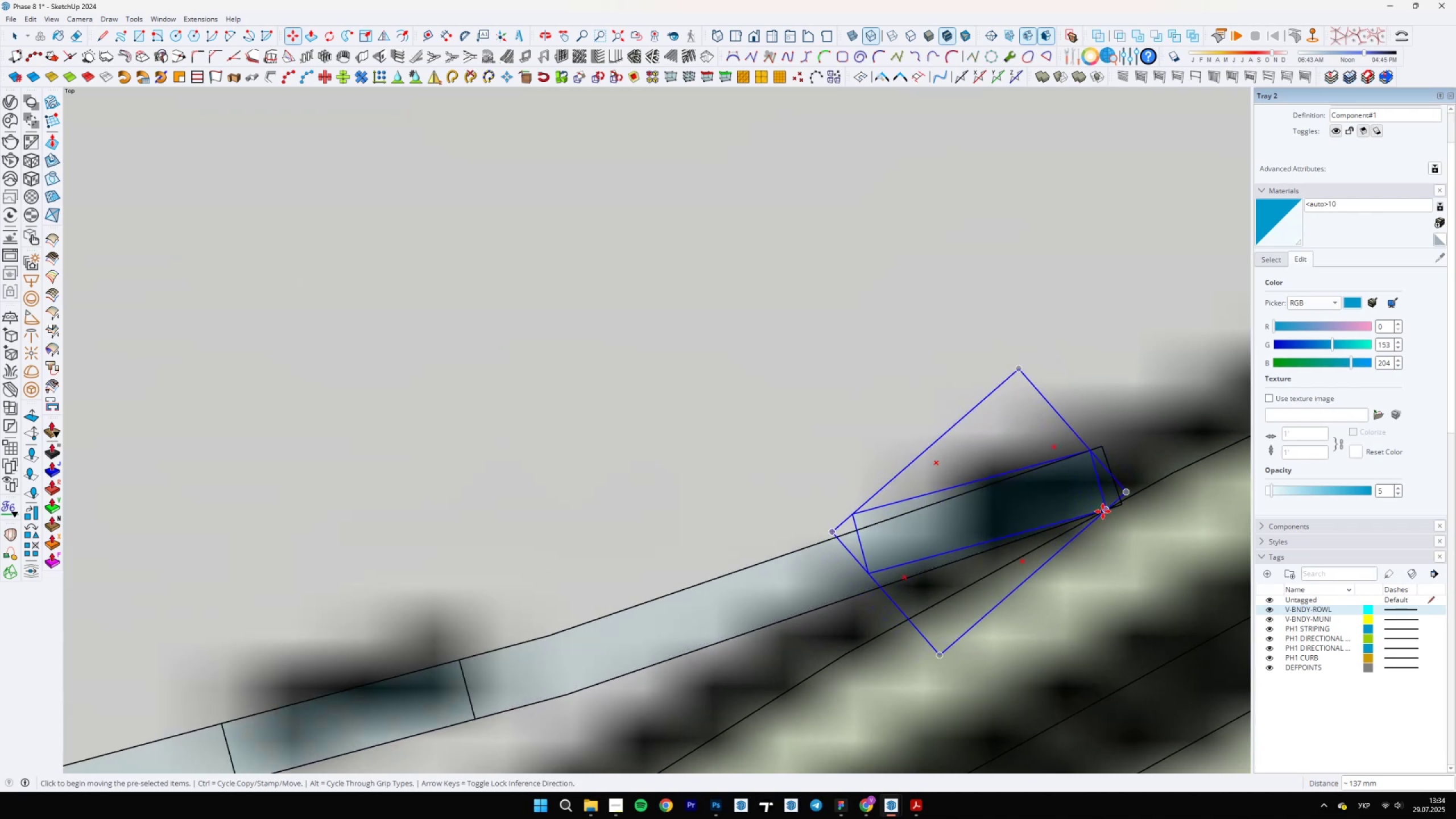 
key(Q)
 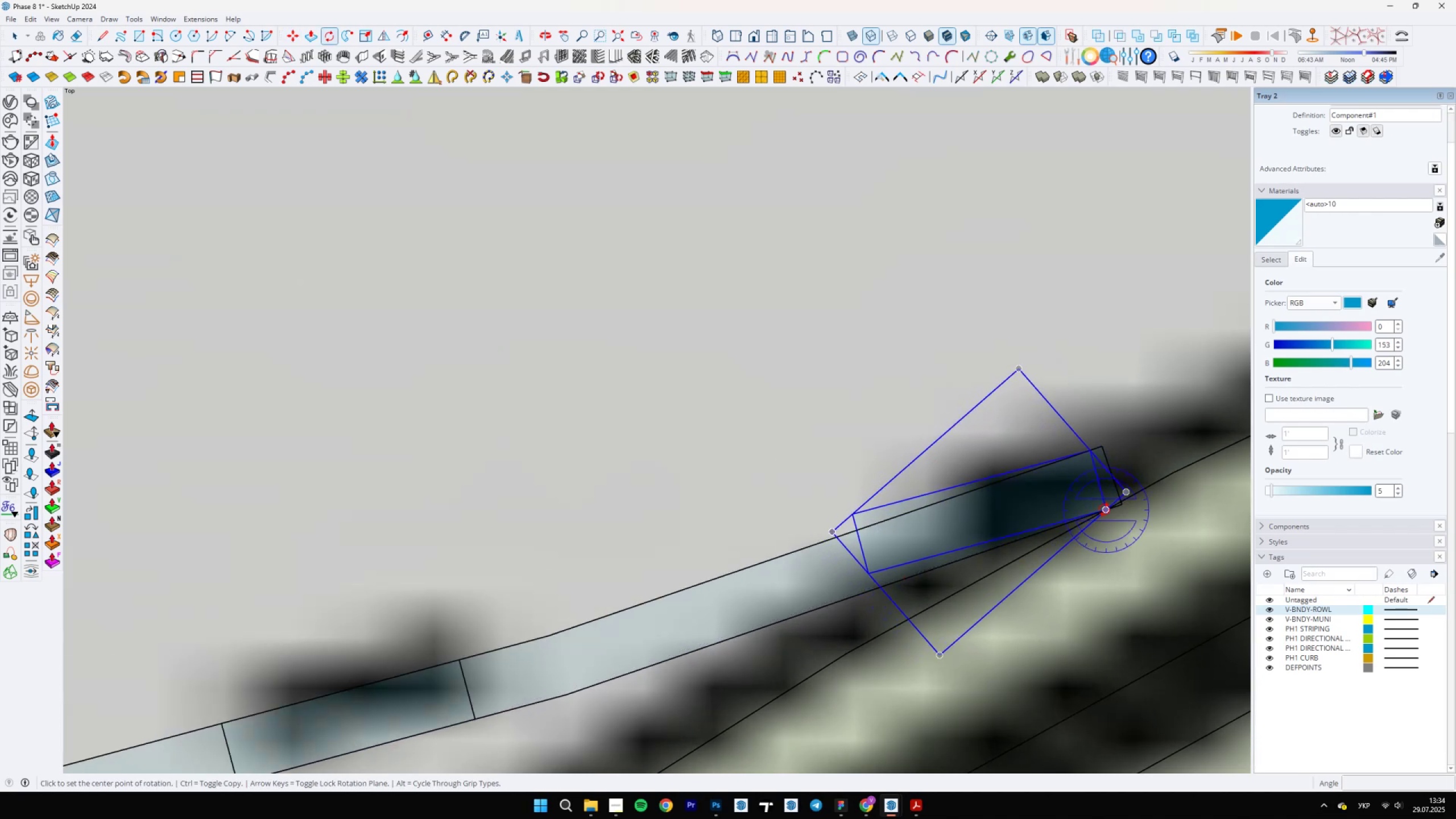 
scroll: coordinate [856, 566], scroll_direction: up, amount: 5.0
 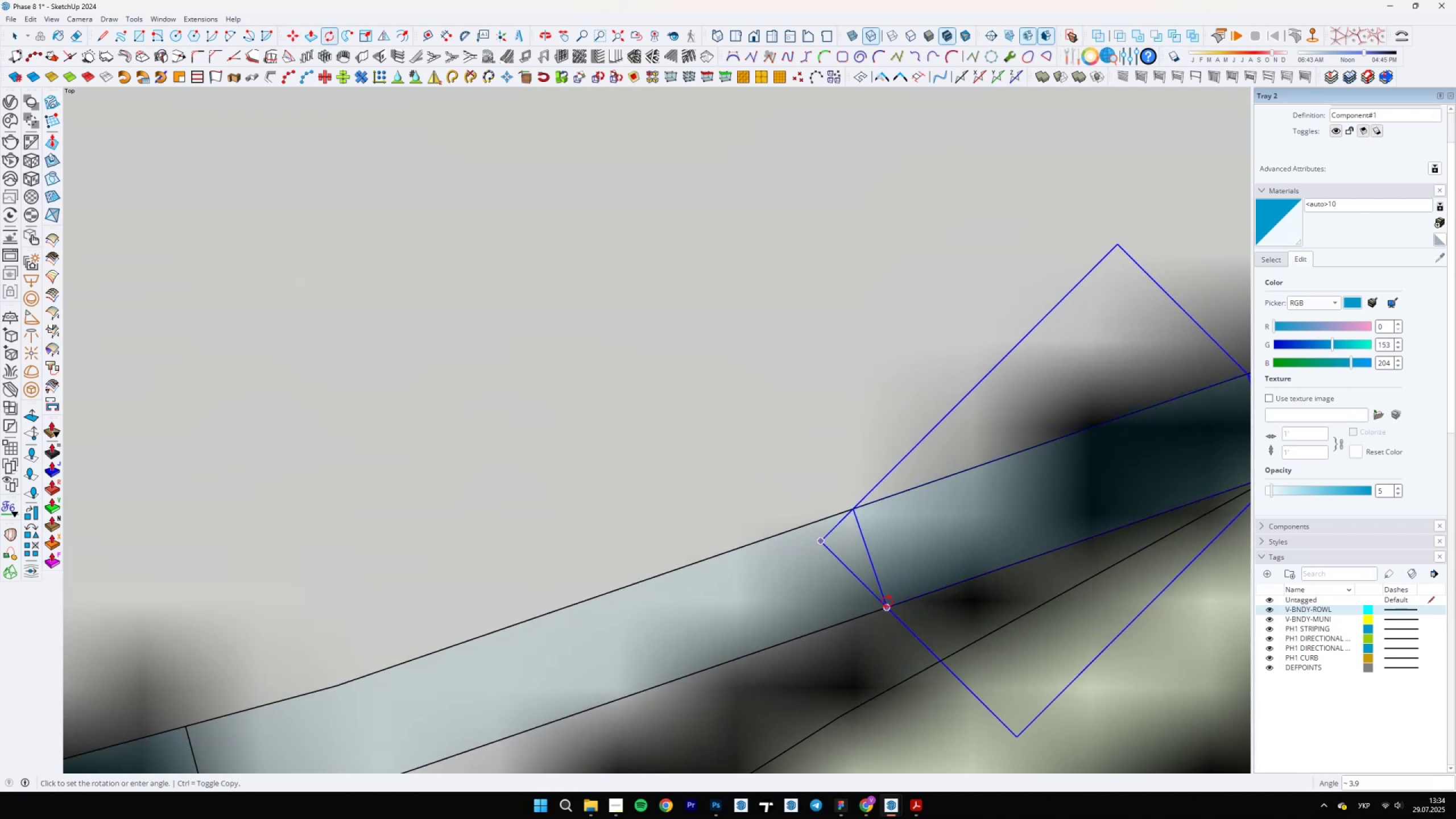 
left_click([891, 605])
 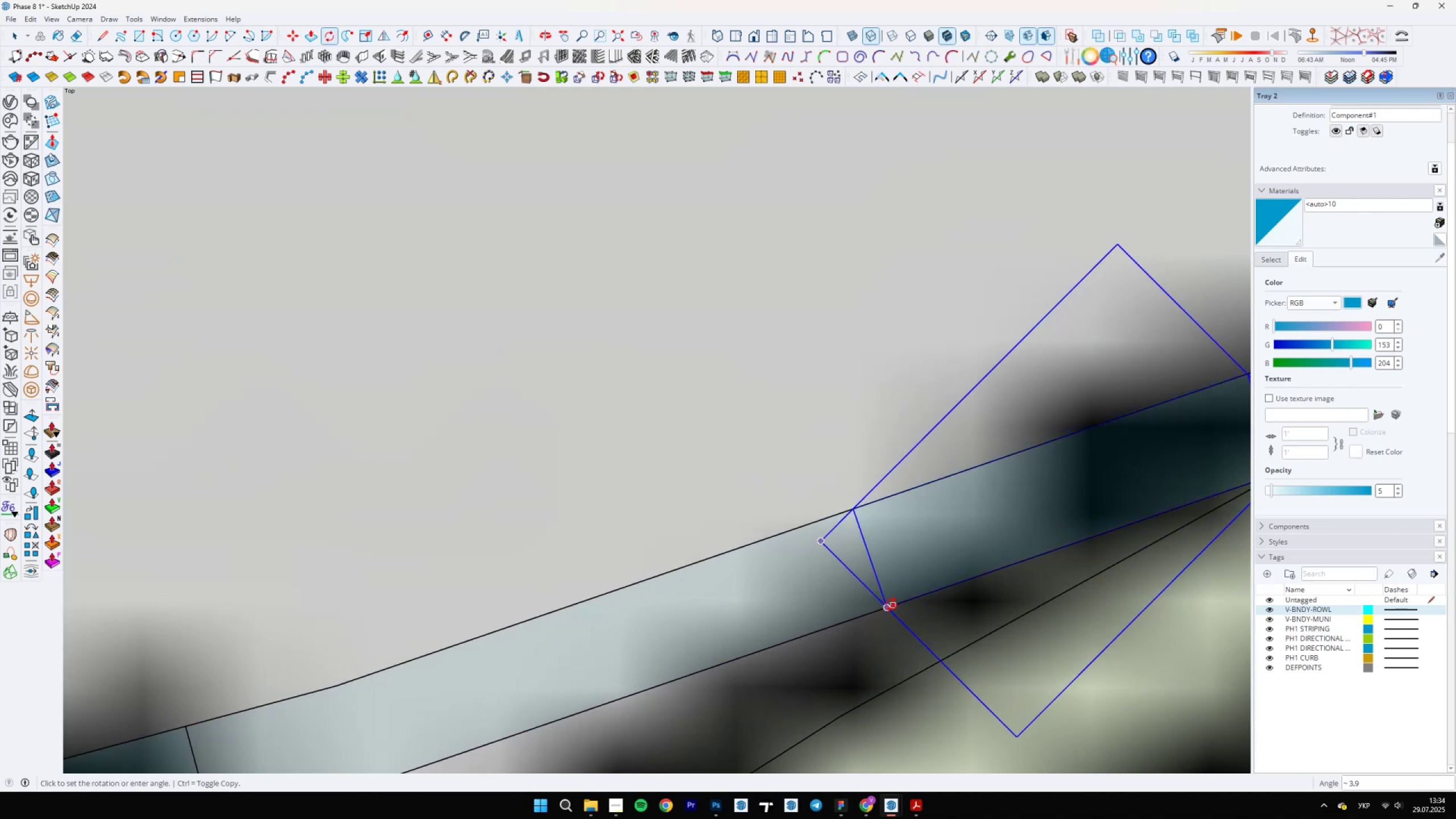 
key(Space)
 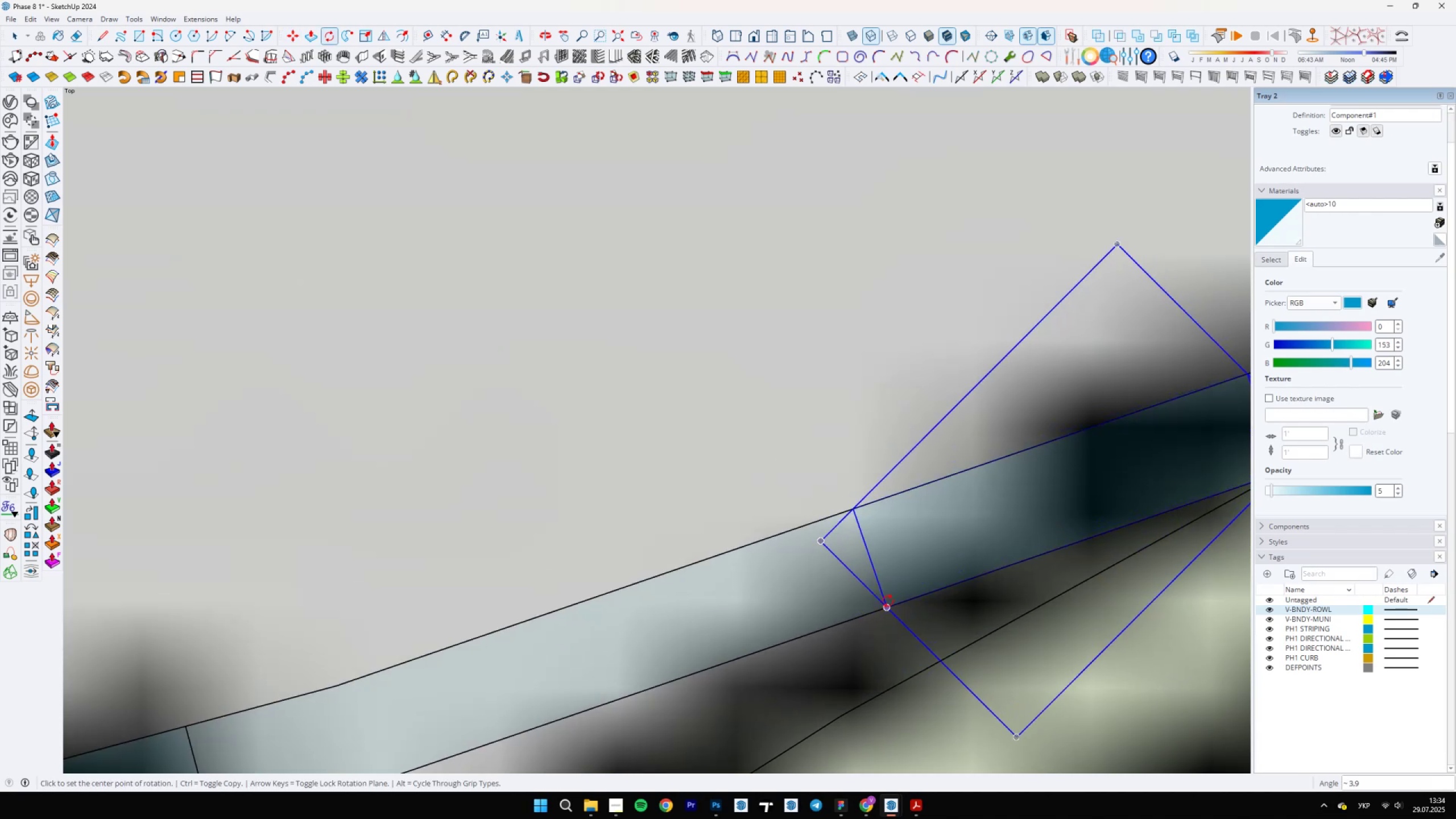 
scroll: coordinate [821, 551], scroll_direction: down, amount: 13.0
 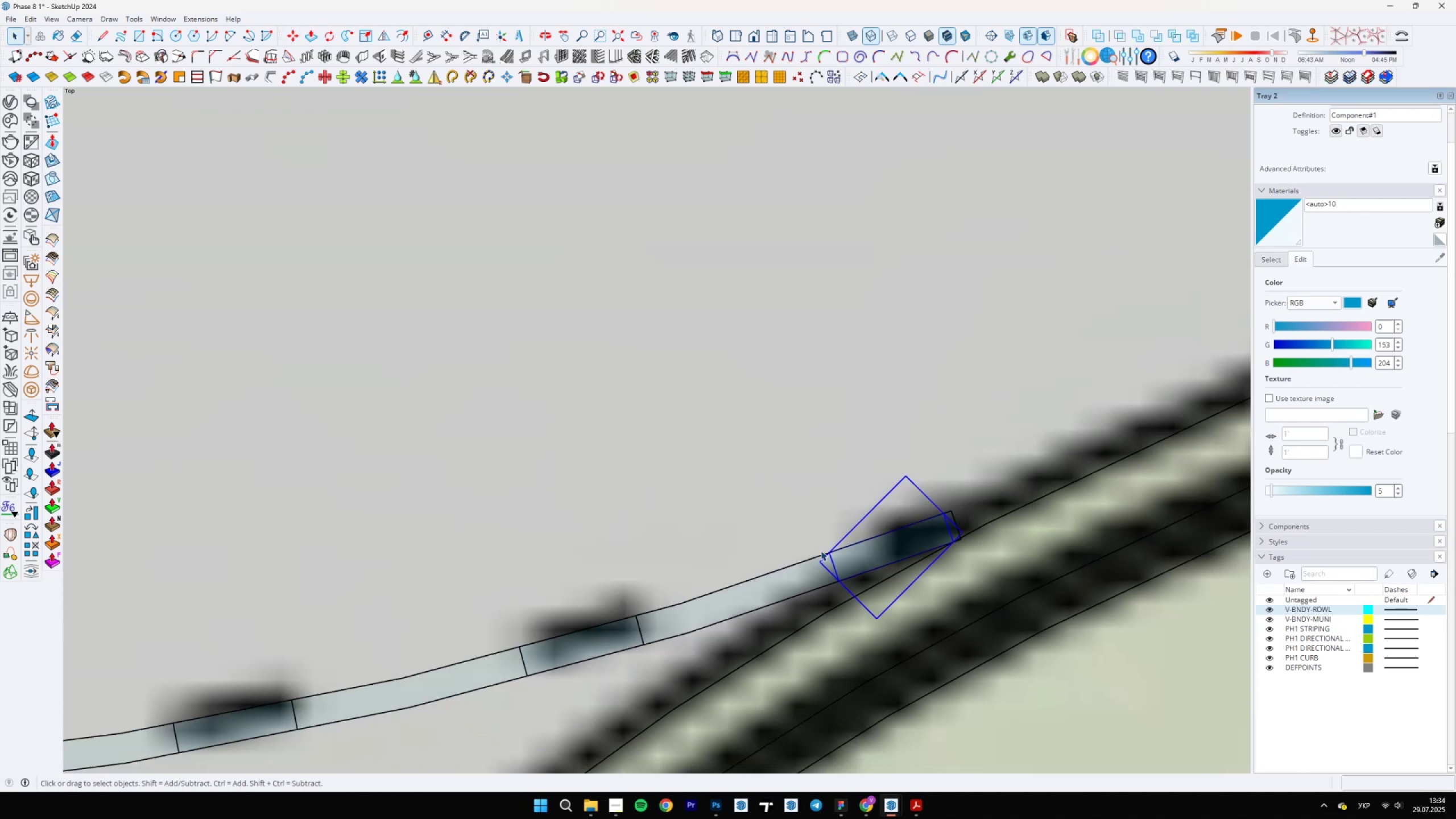 
key(E)
 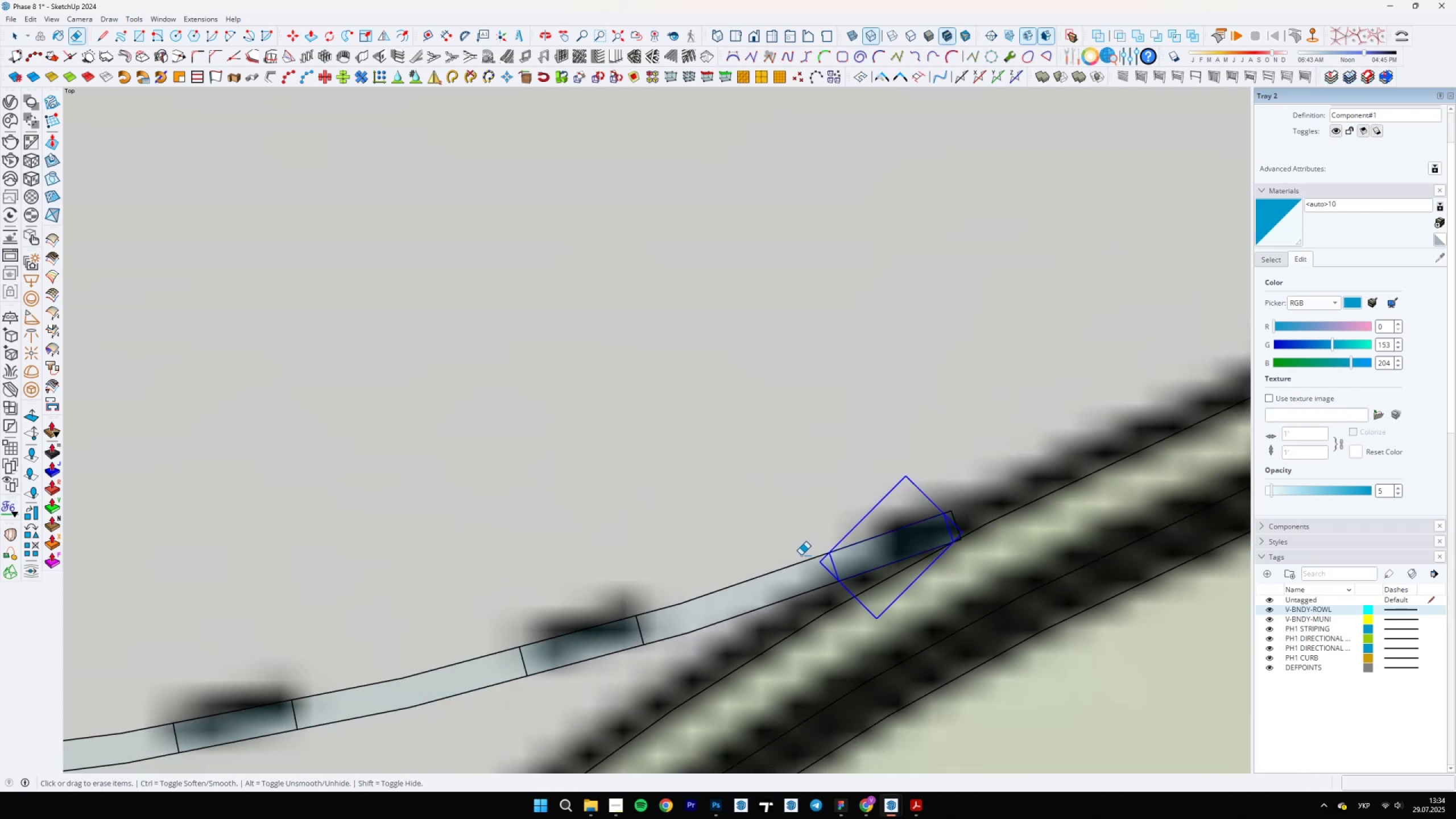 
scroll: coordinate [511, 568], scroll_direction: down, amount: 9.0
 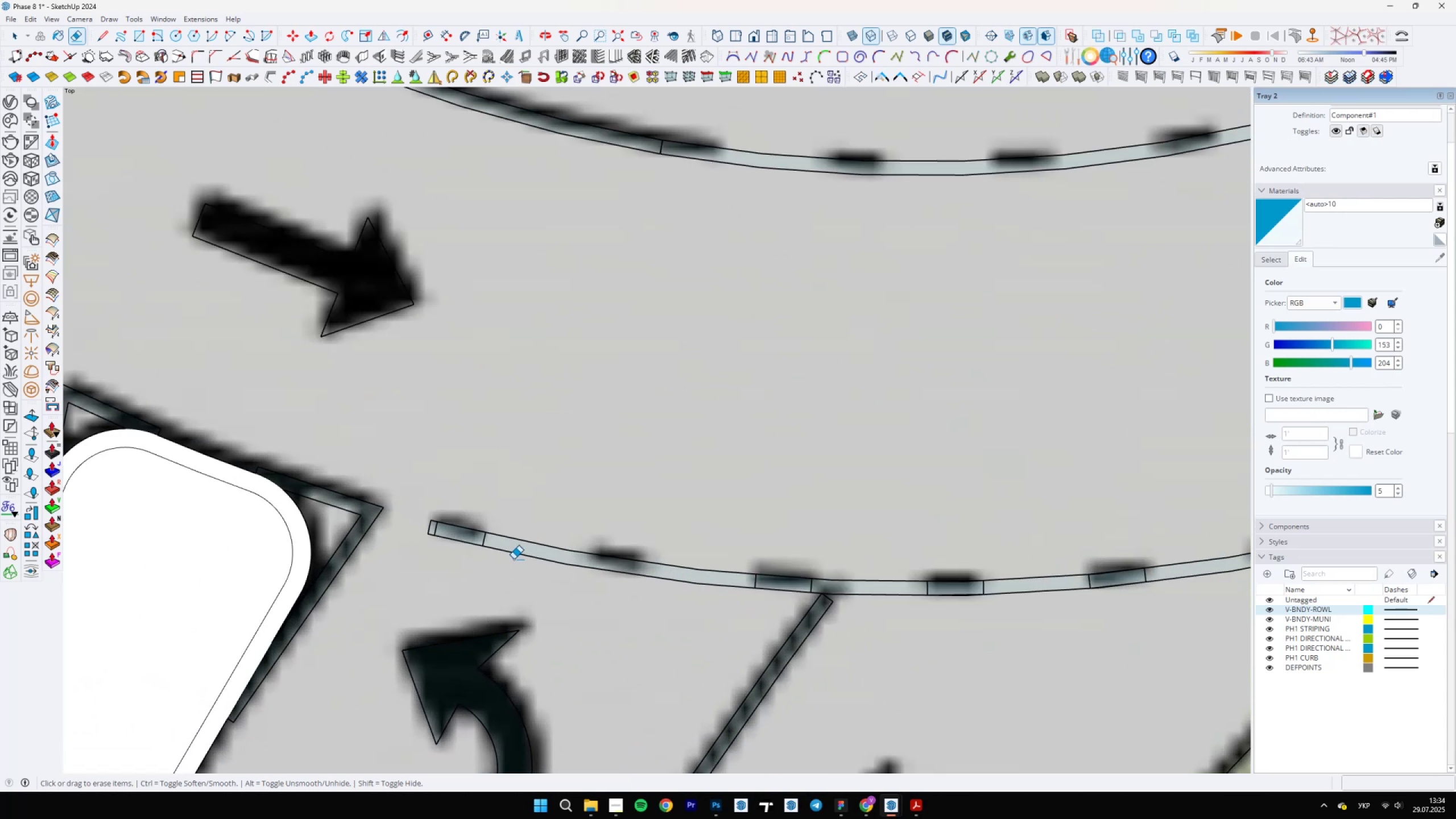 
left_click_drag(start_coordinate=[528, 533], to_coordinate=[506, 582])
 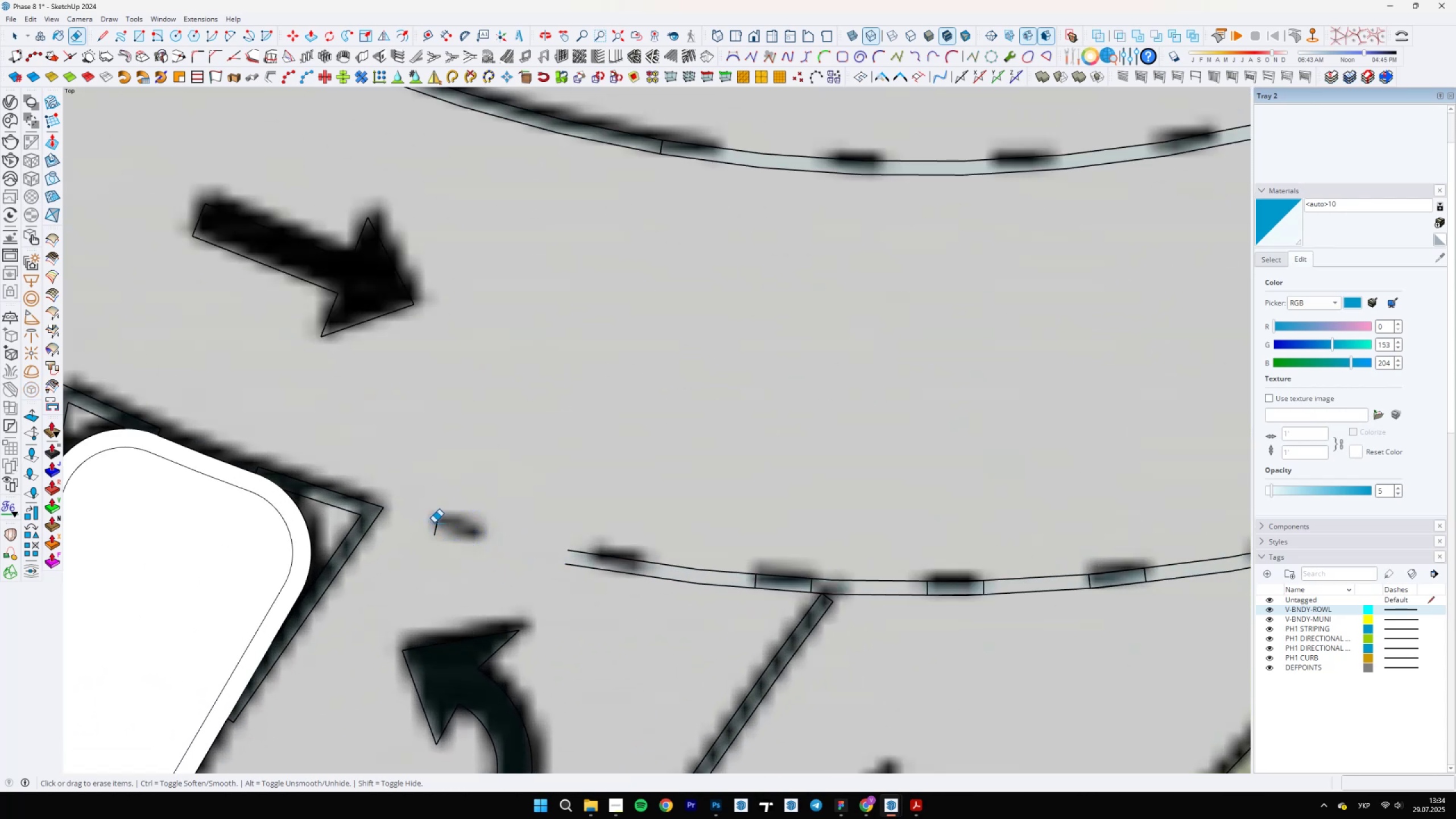 
scroll: coordinate [438, 531], scroll_direction: up, amount: 4.0
 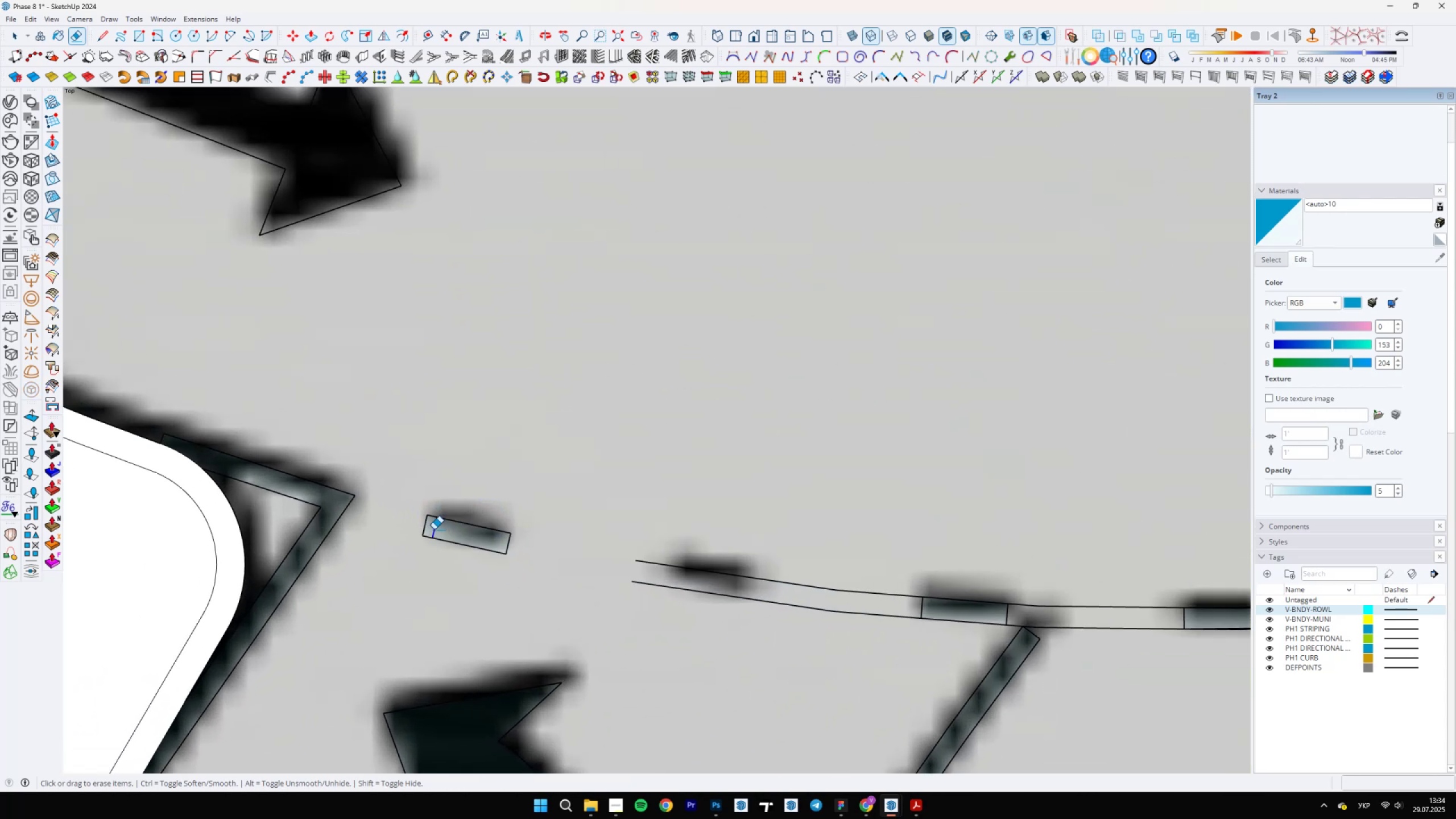 
key(Control+ControlLeft)
 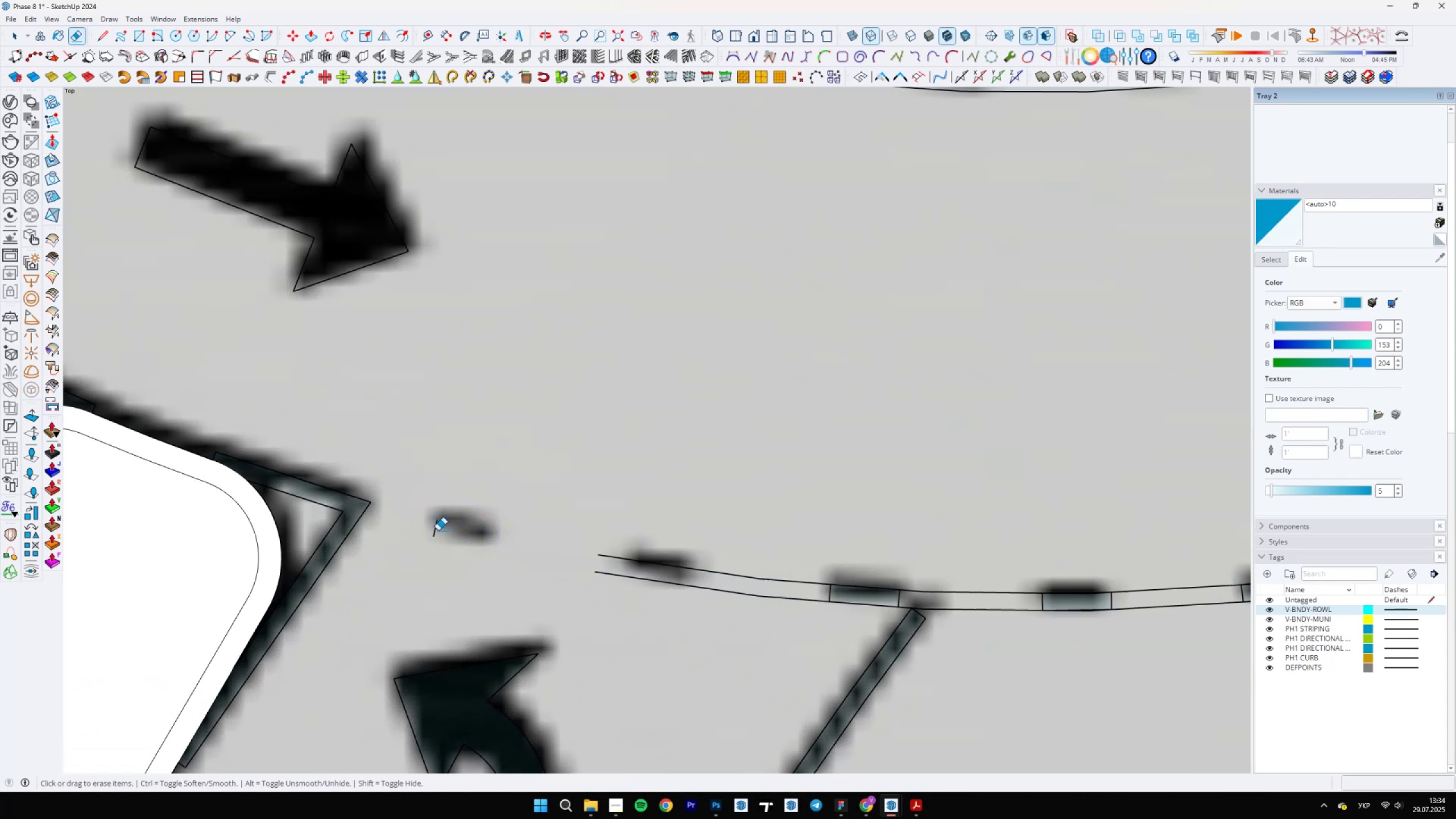 
key(Control+Z)
 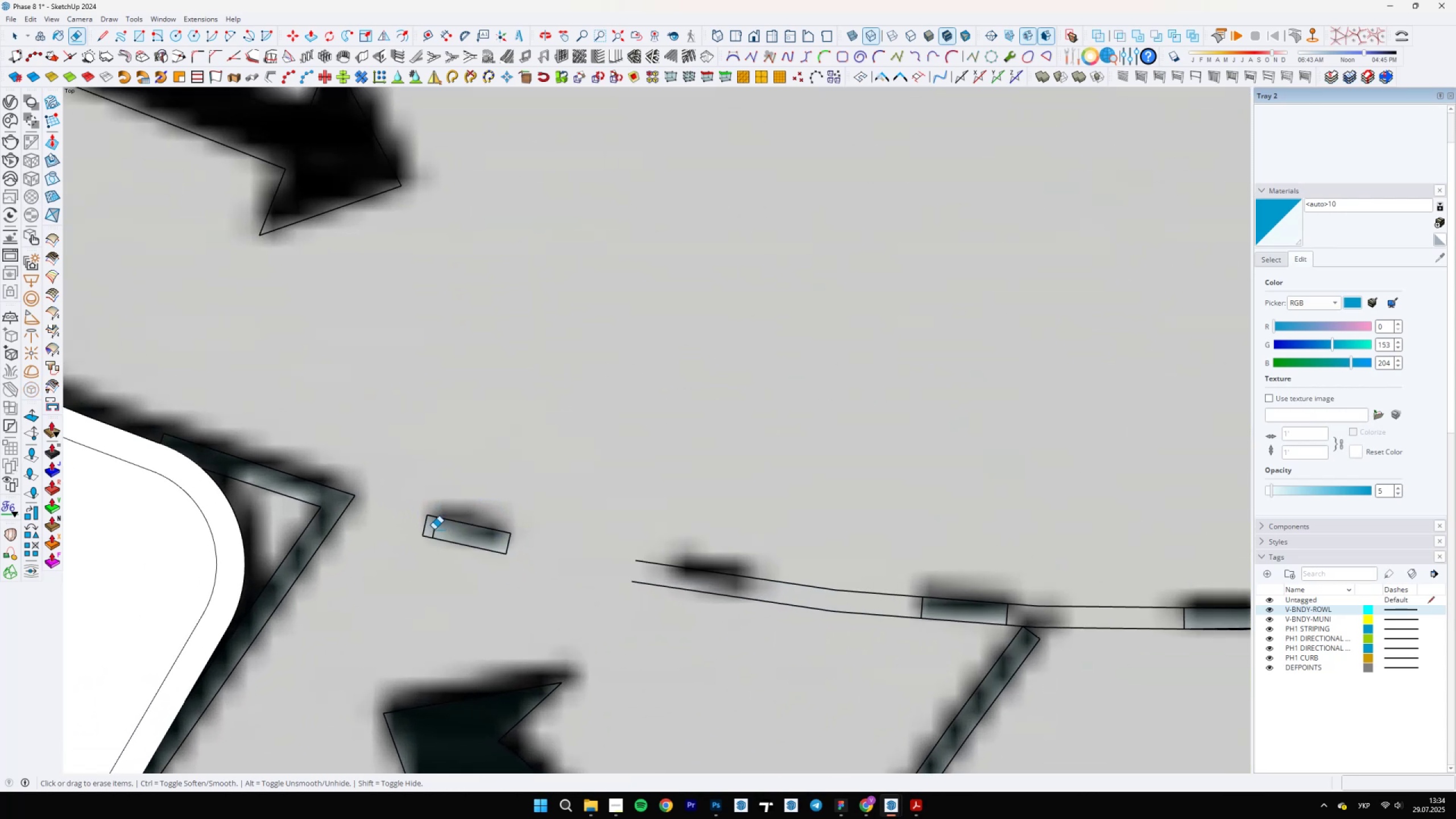 
left_click([434, 530])
 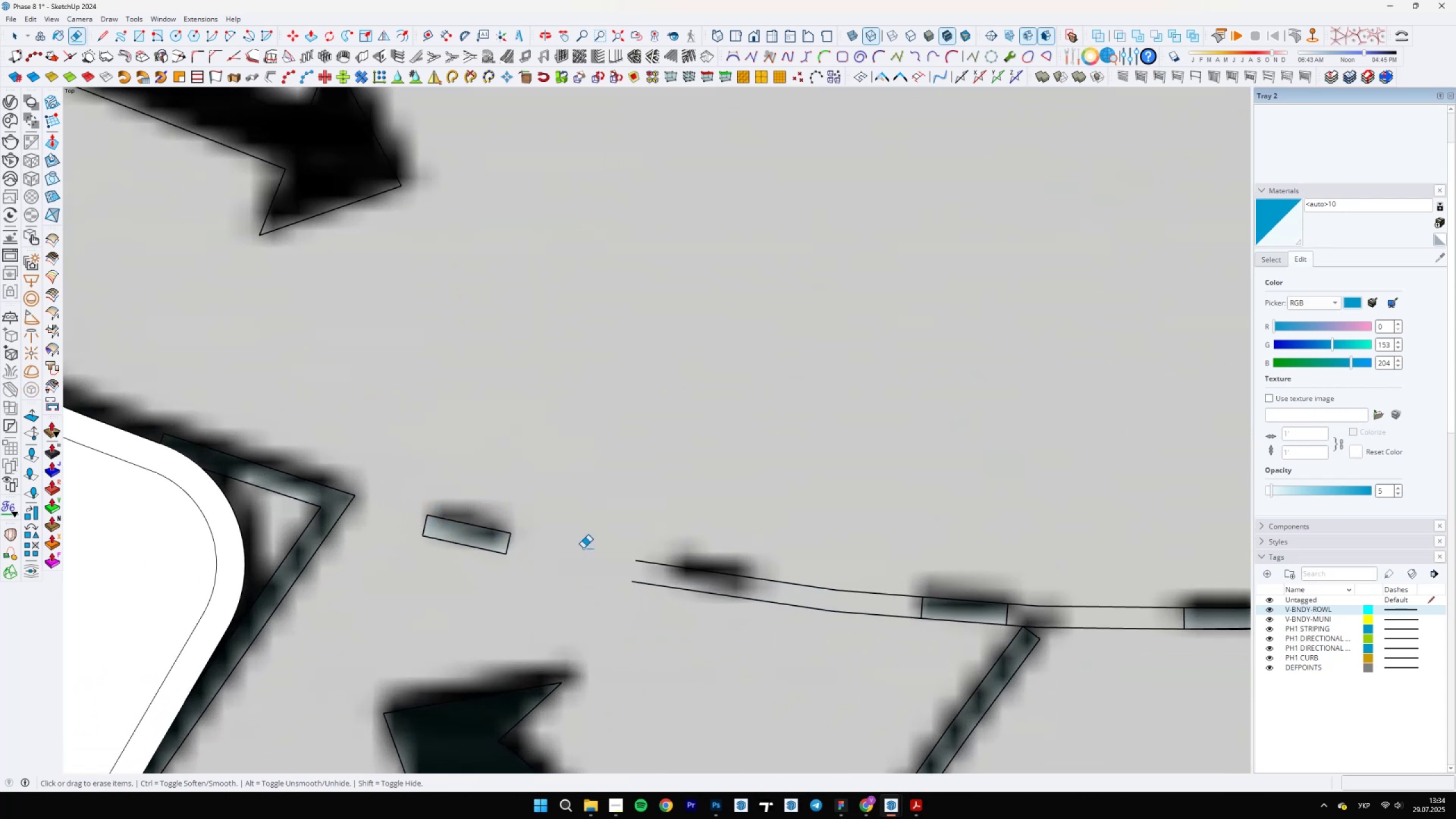 
left_click_drag(start_coordinate=[615, 548], to_coordinate=[671, 542])
 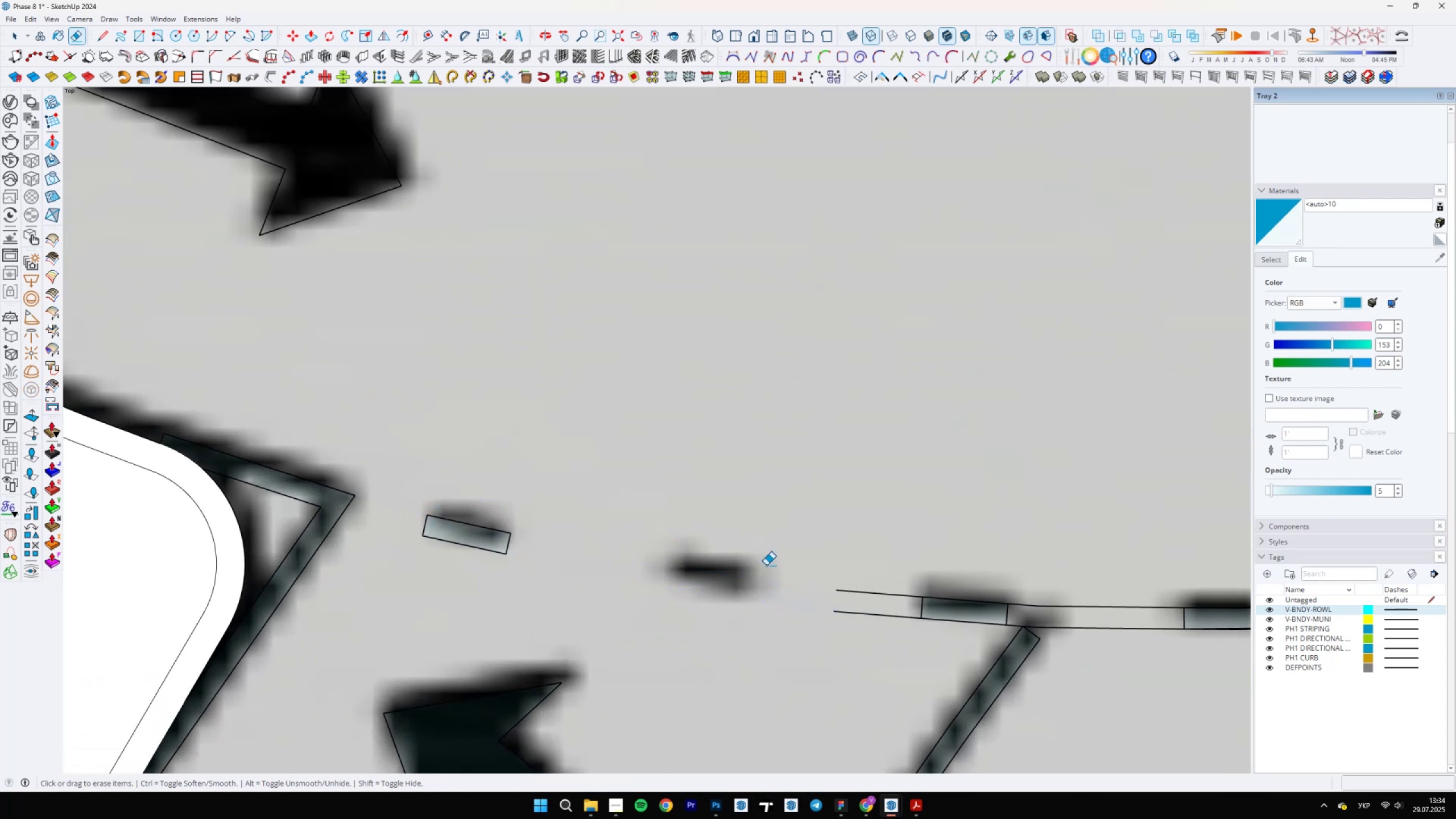 
left_click_drag(start_coordinate=[915, 569], to_coordinate=[871, 642])
 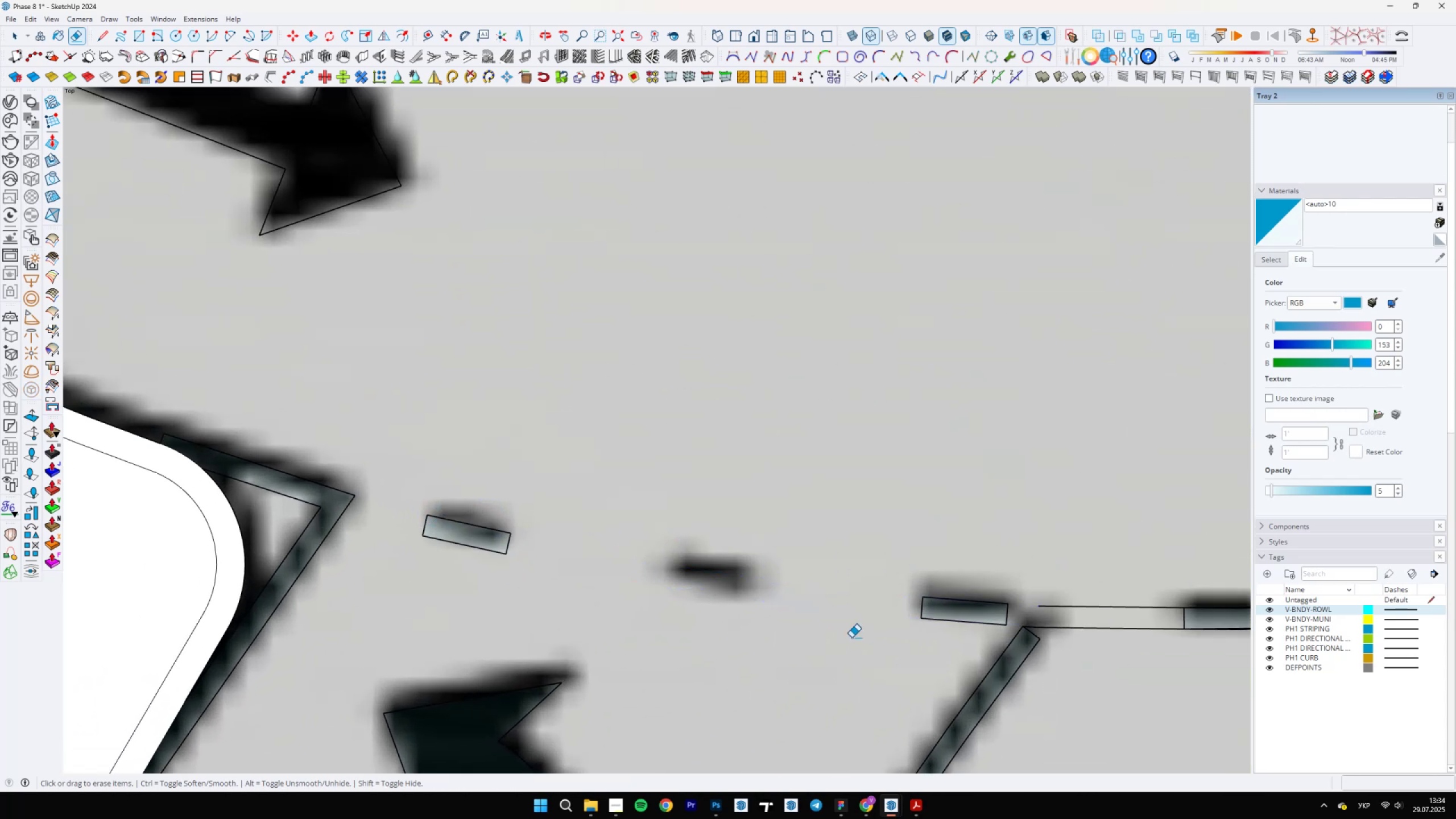 
scroll: coordinate [624, 562], scroll_direction: down, amount: 6.0
 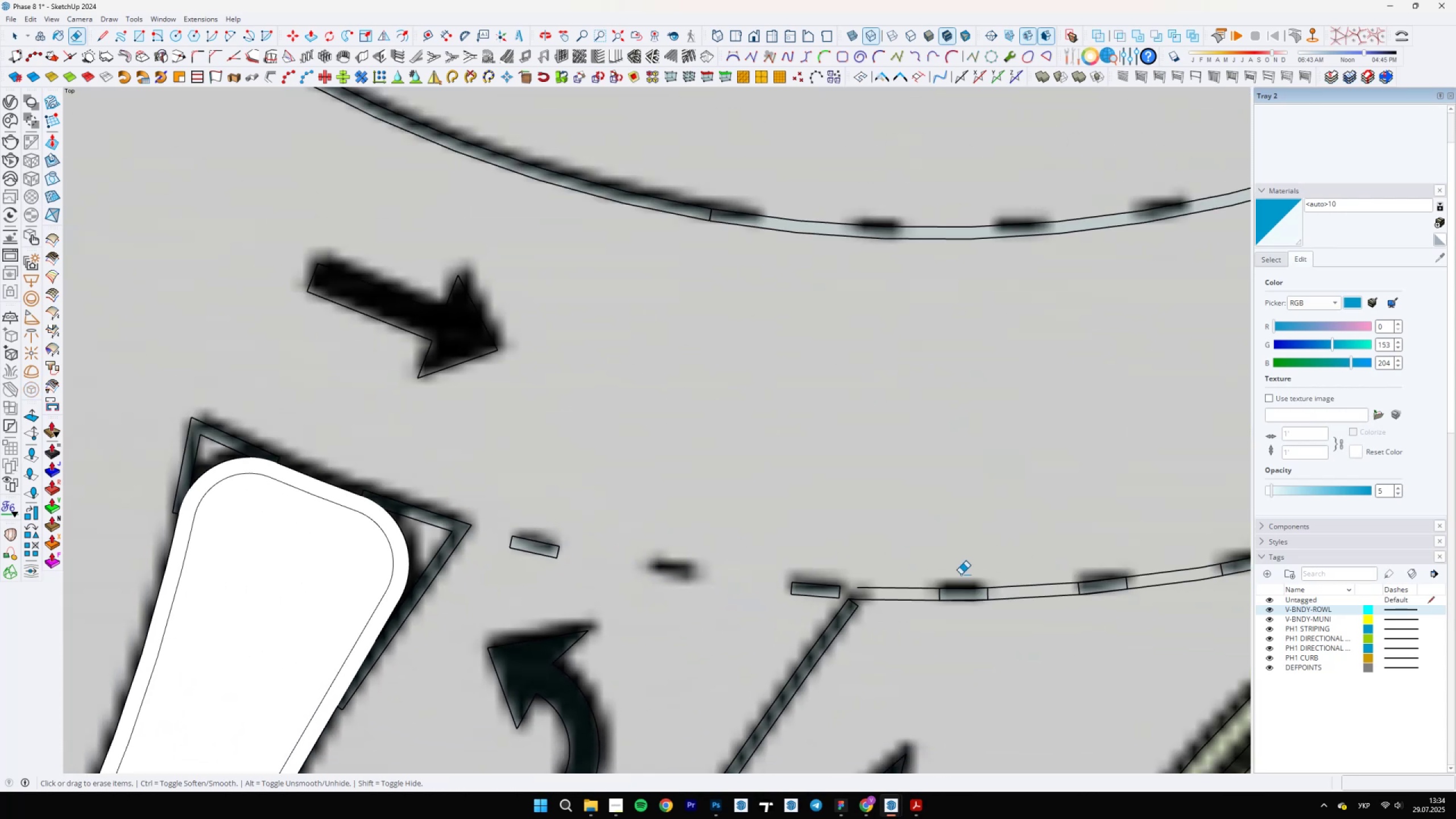 
left_click_drag(start_coordinate=[892, 566], to_coordinate=[882, 613])
 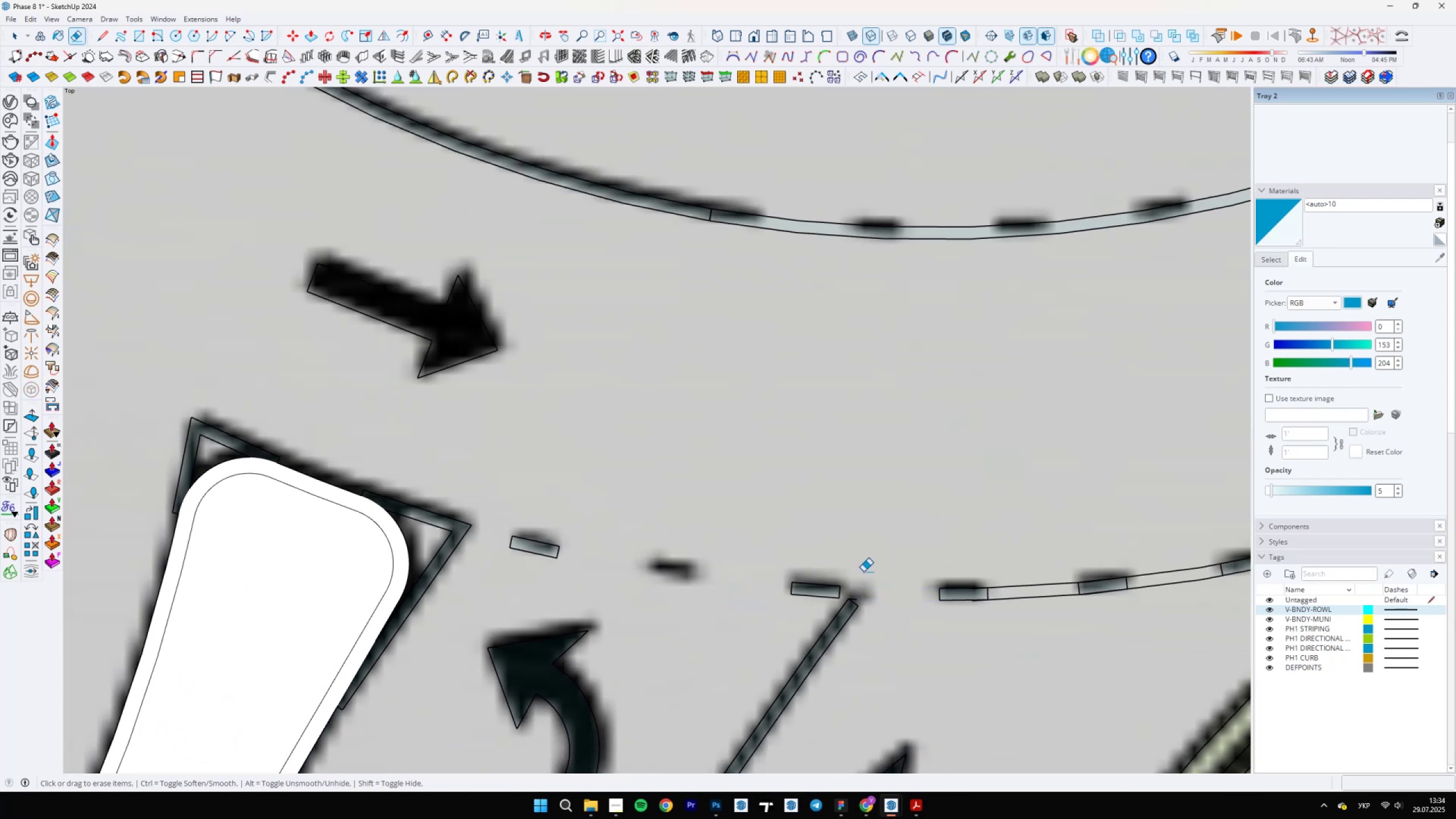 
scroll: coordinate [849, 611], scroll_direction: up, amount: 4.0
 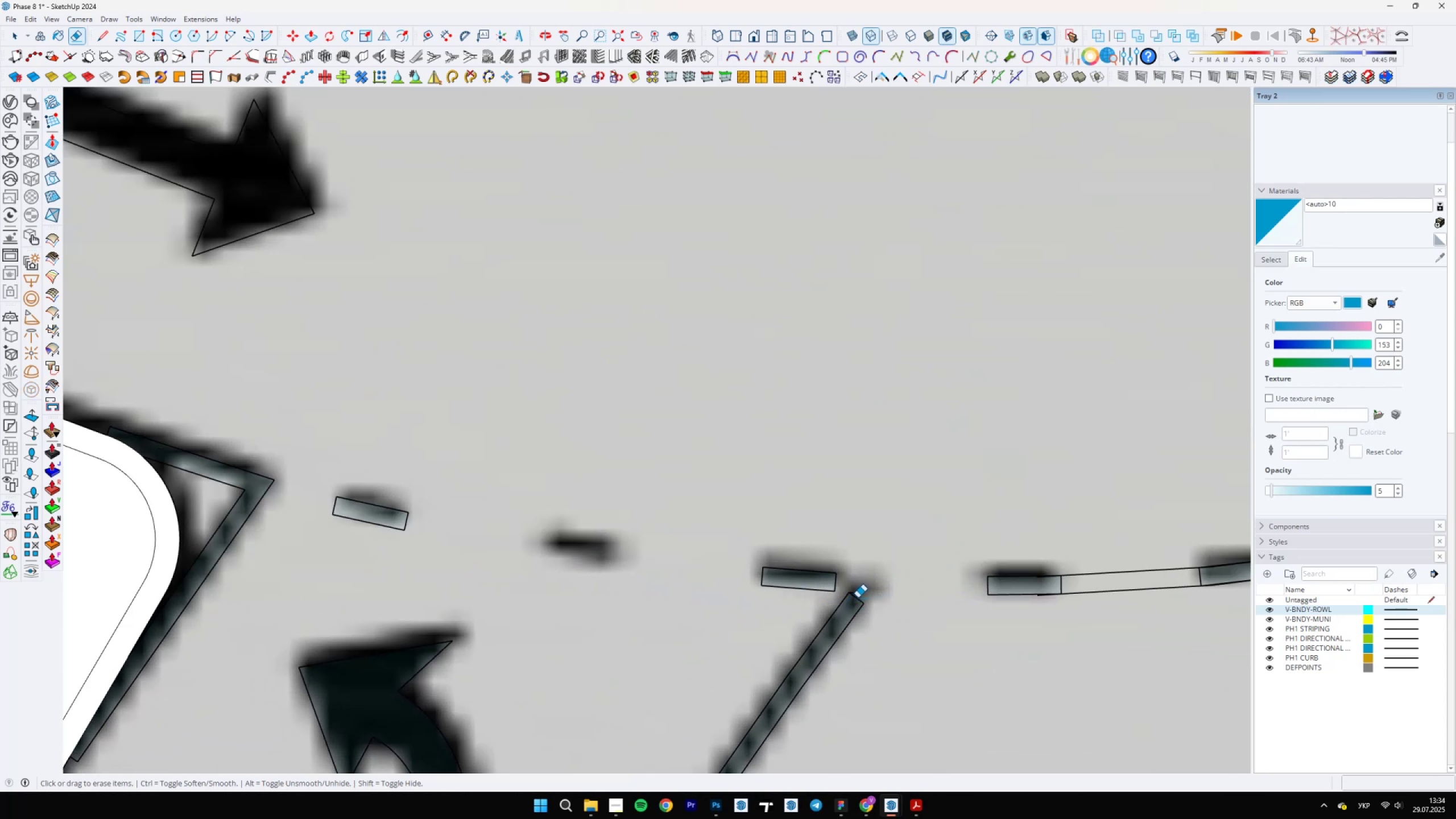 
left_click_drag(start_coordinate=[861, 594], to_coordinate=[859, 585])
 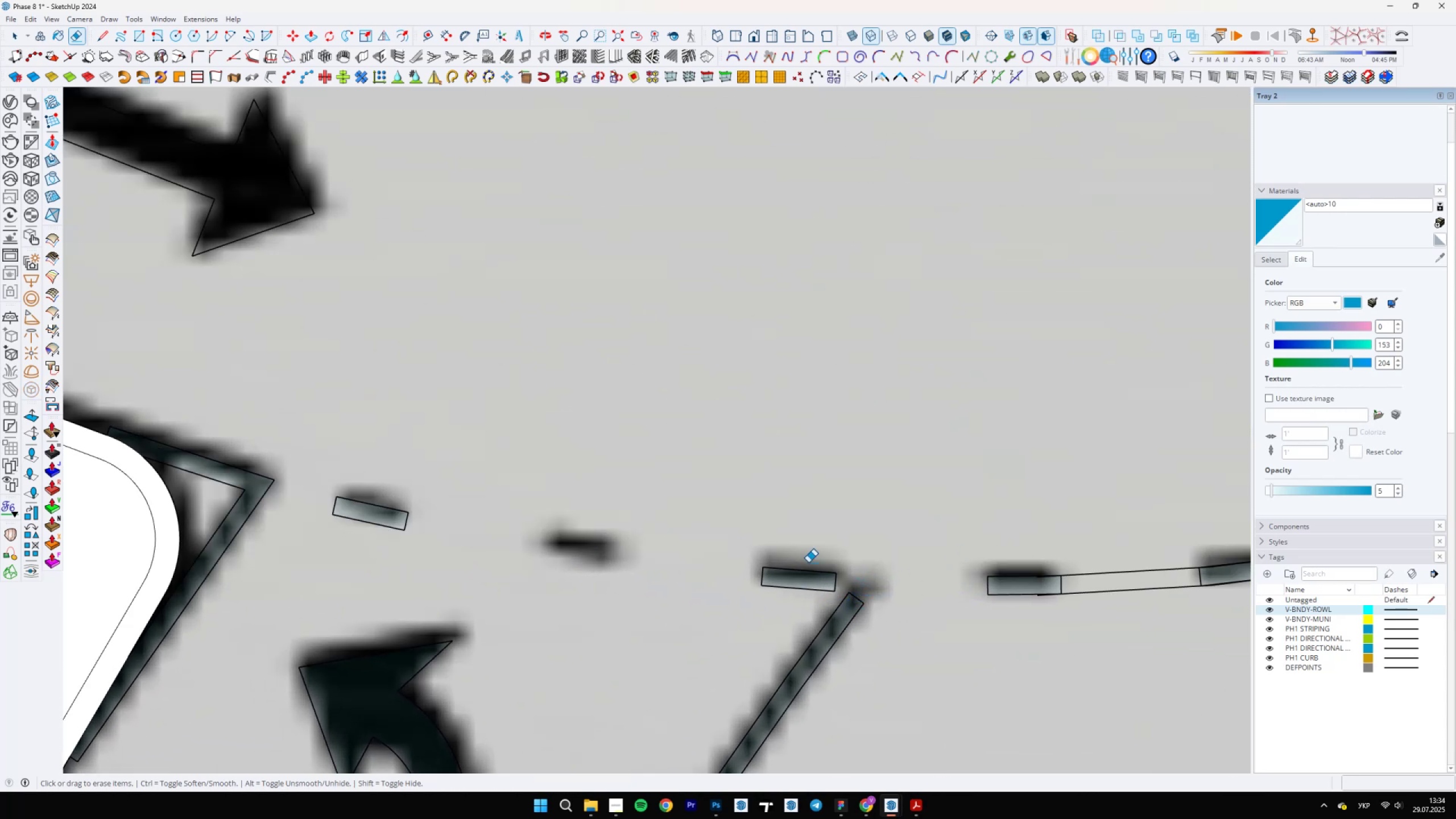 
scroll: coordinate [620, 556], scroll_direction: down, amount: 4.0
 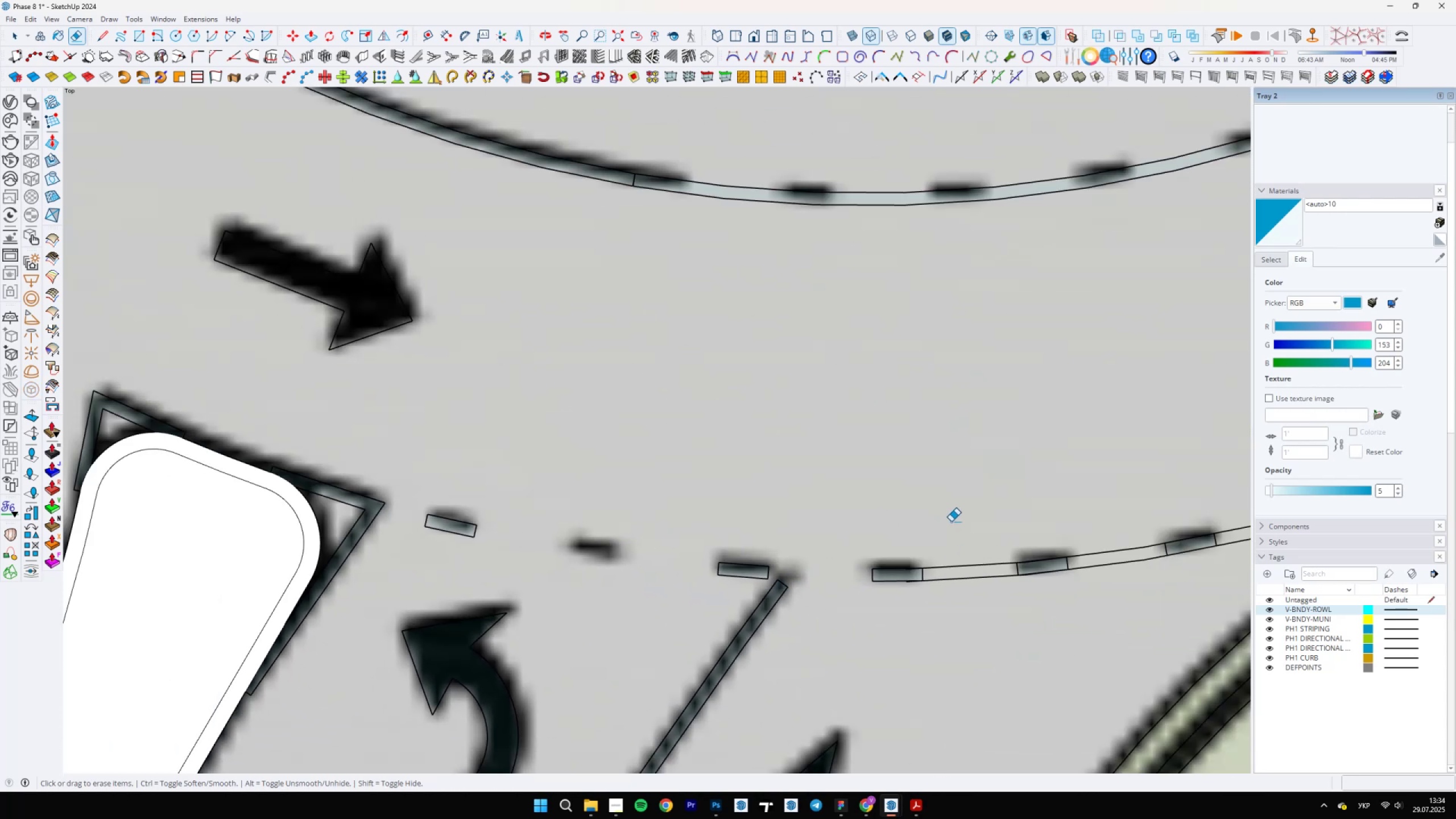 
left_click_drag(start_coordinate=[933, 546], to_coordinate=[960, 606])
 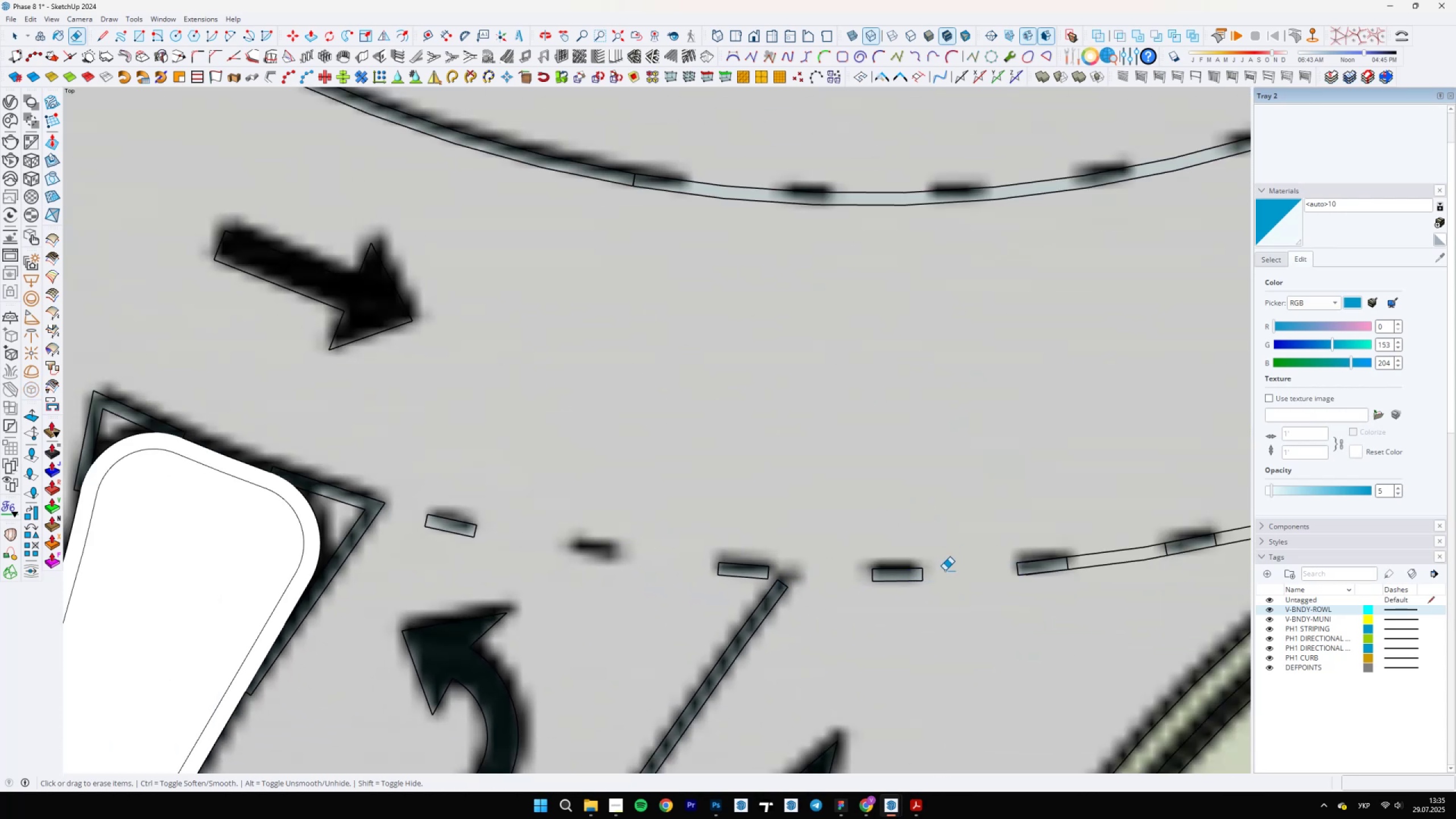 
scroll: coordinate [803, 580], scroll_direction: down, amount: 5.0
 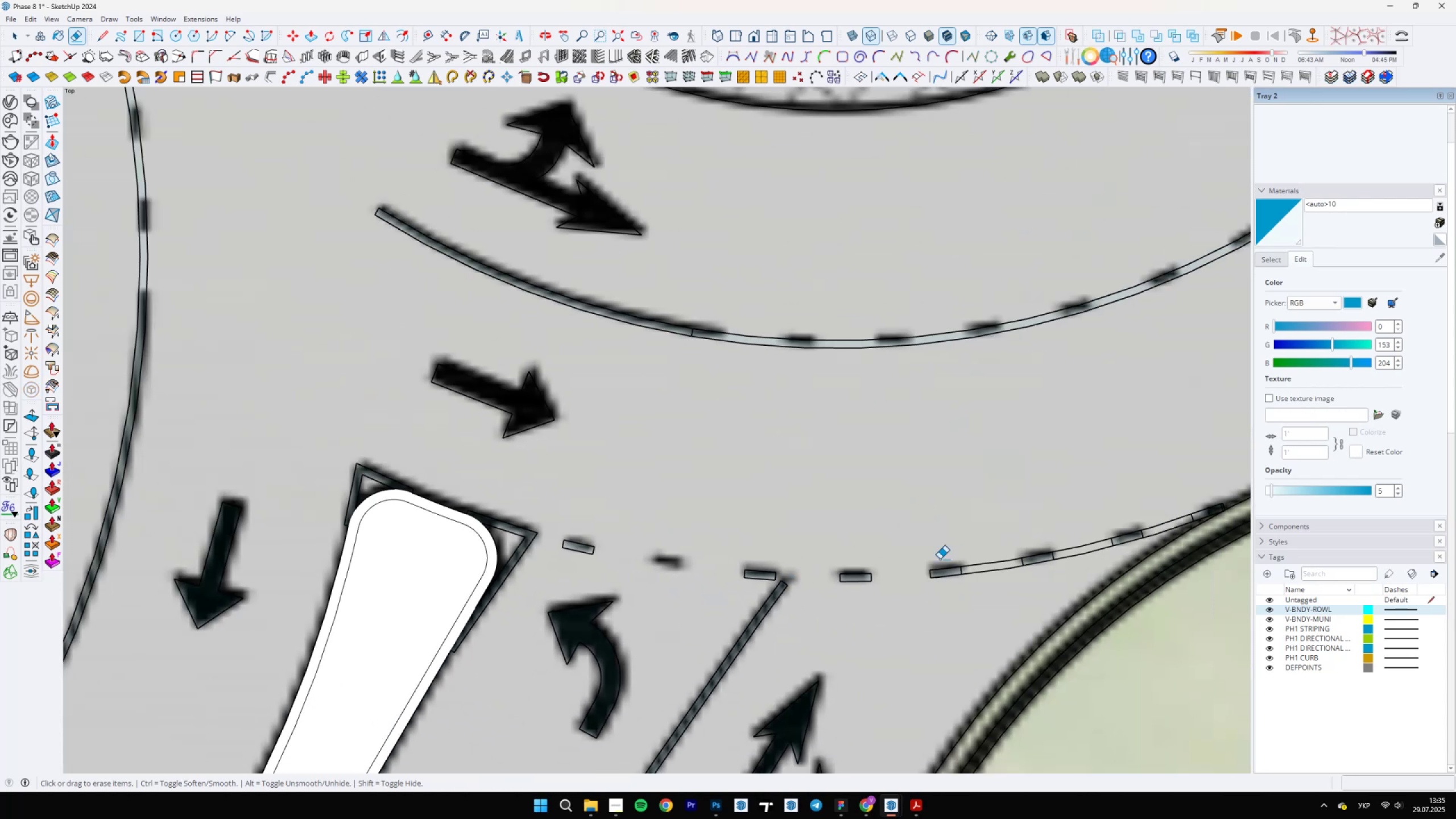 
left_click_drag(start_coordinate=[996, 548], to_coordinate=[991, 597])
 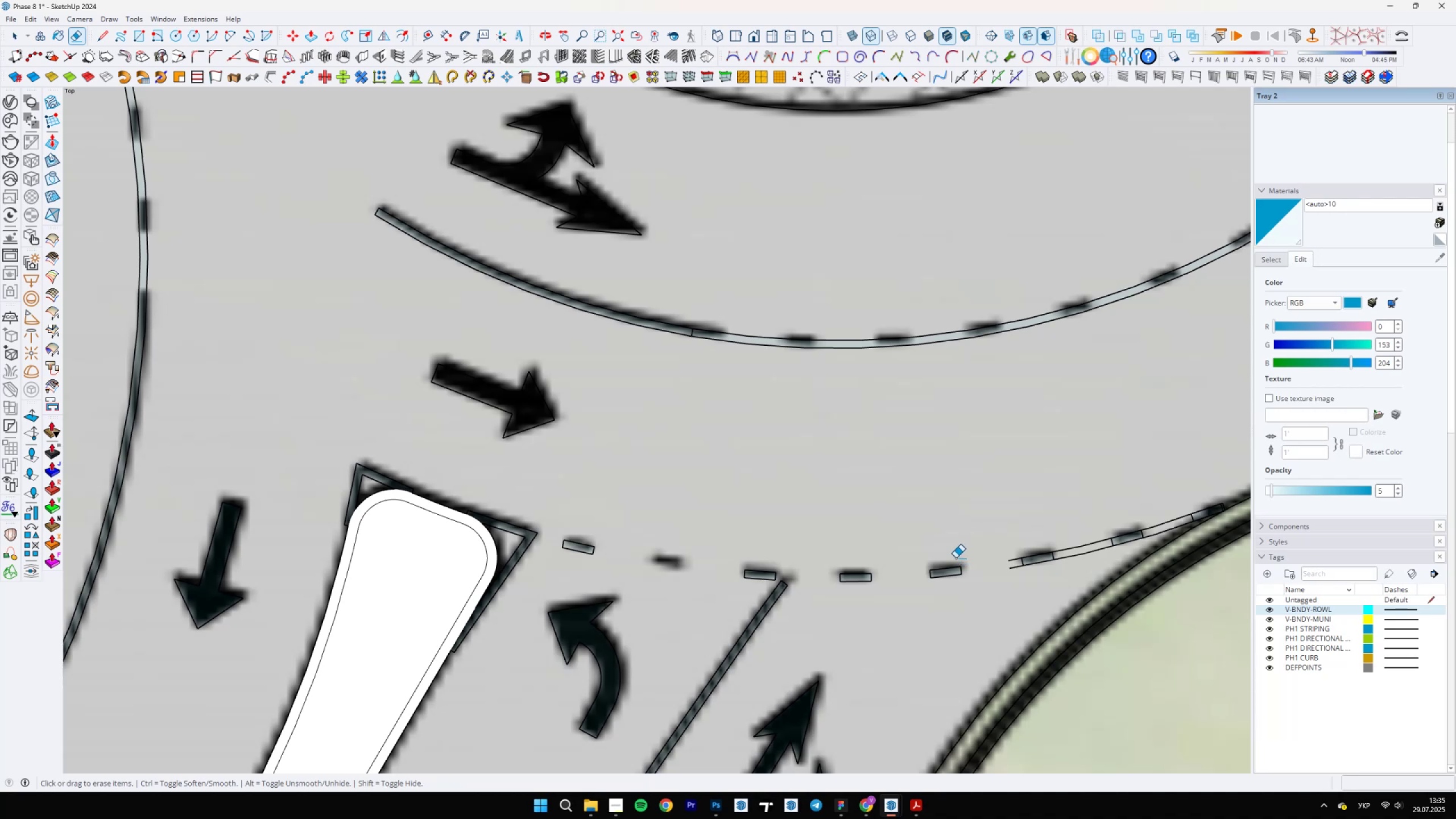 
scroll: coordinate [1020, 557], scroll_direction: up, amount: 10.0
 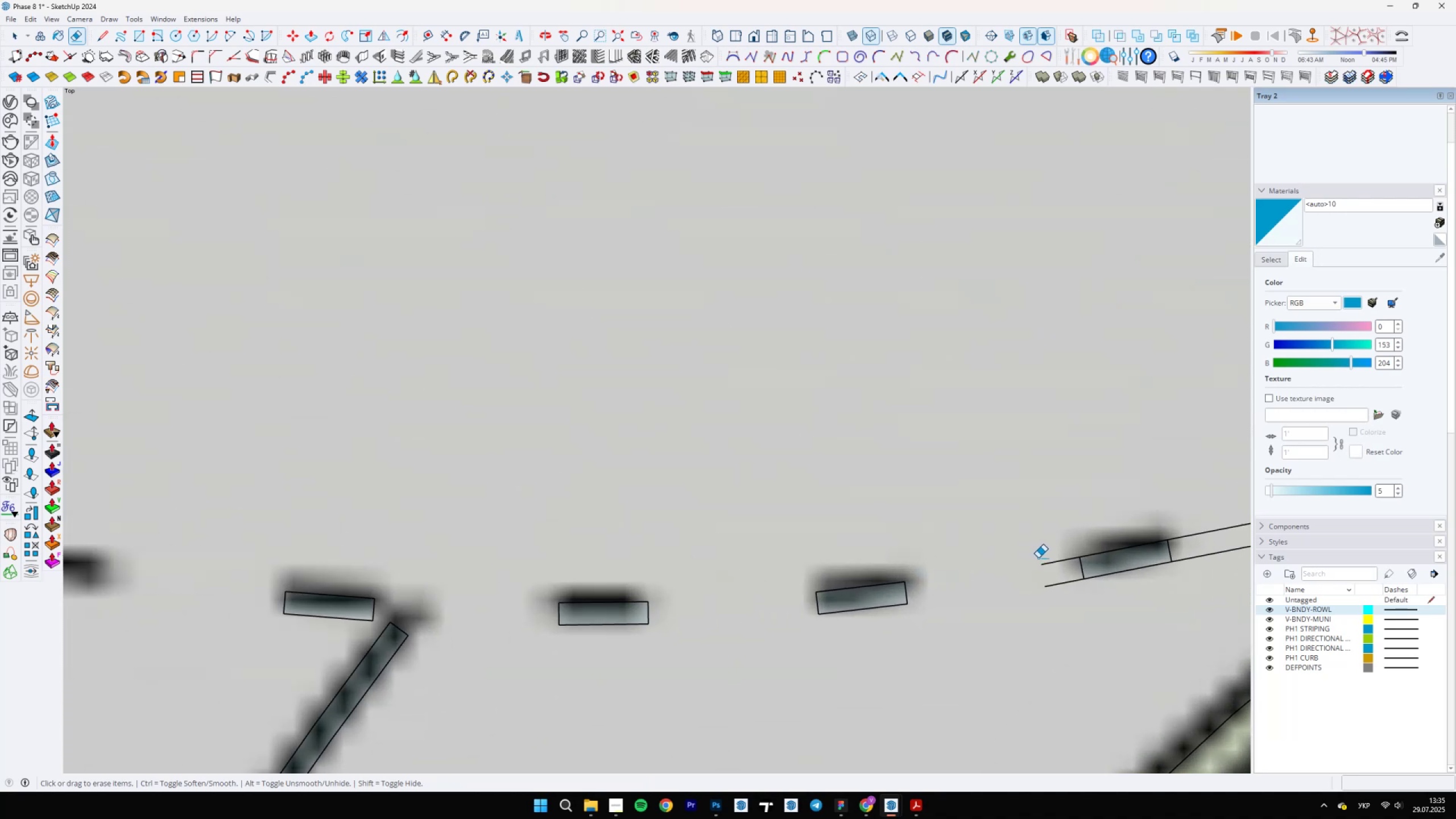 
left_click_drag(start_coordinate=[1050, 560], to_coordinate=[1054, 612])
 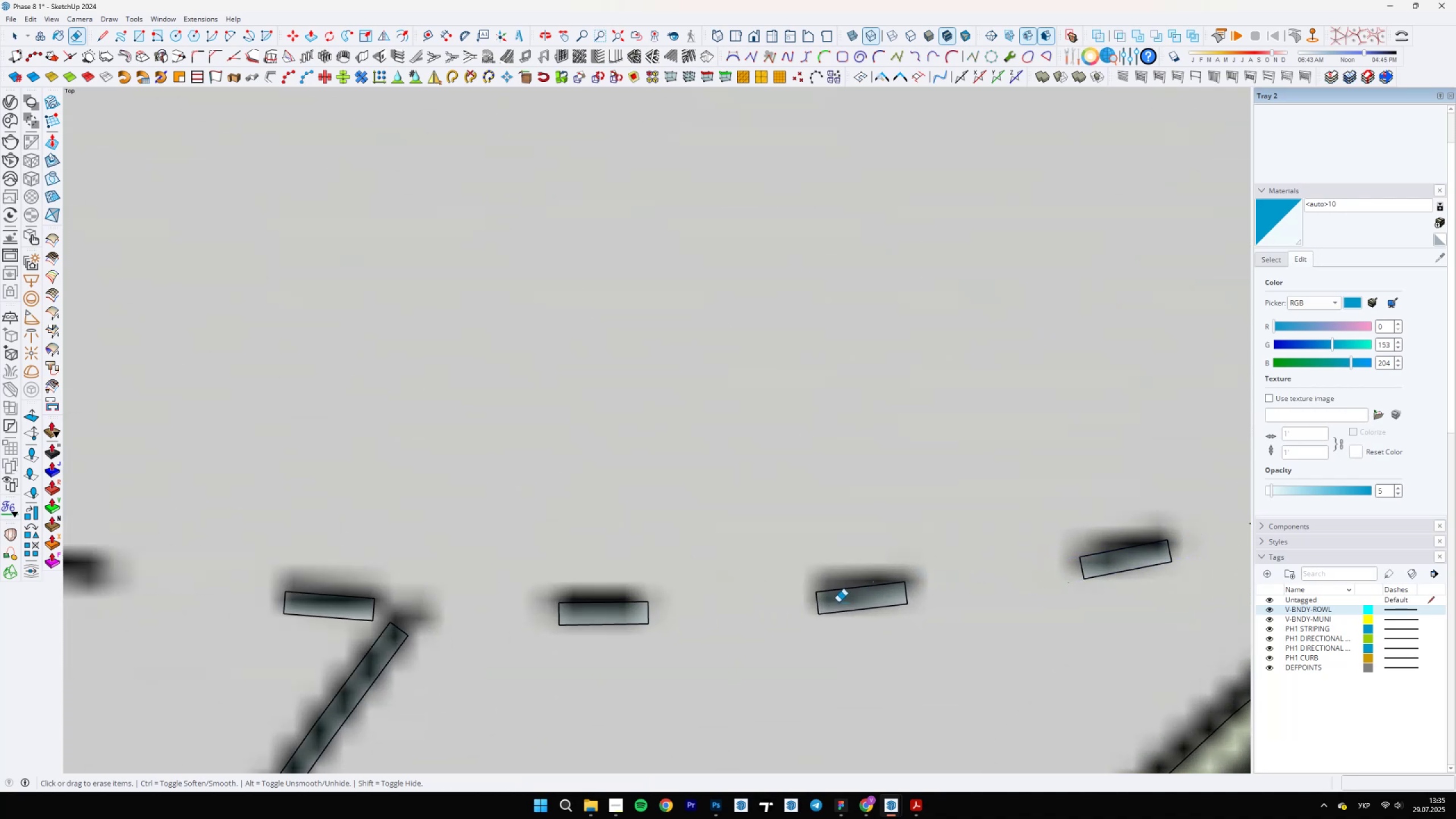 
key(Space)
 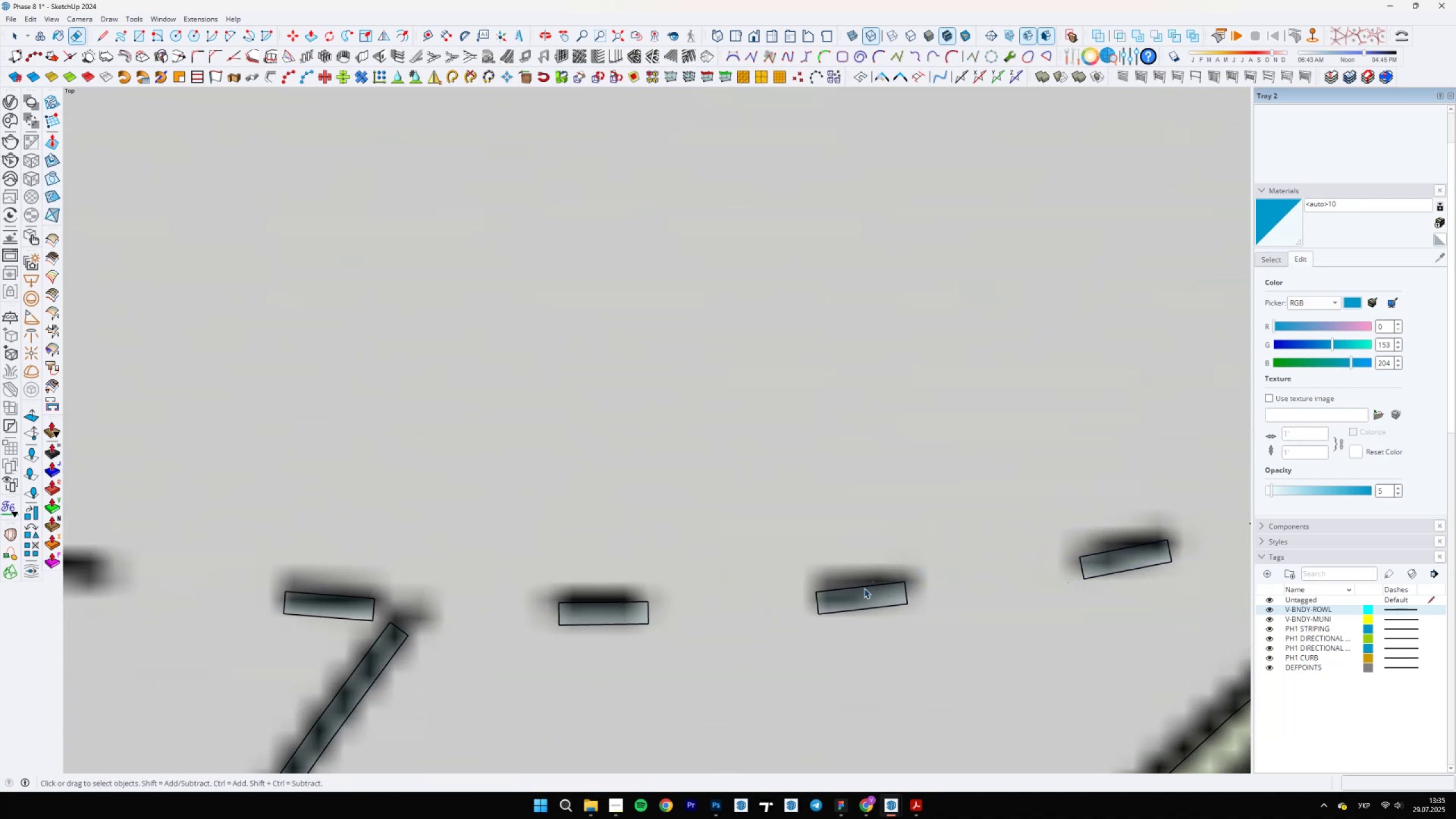 
left_click([863, 588])
 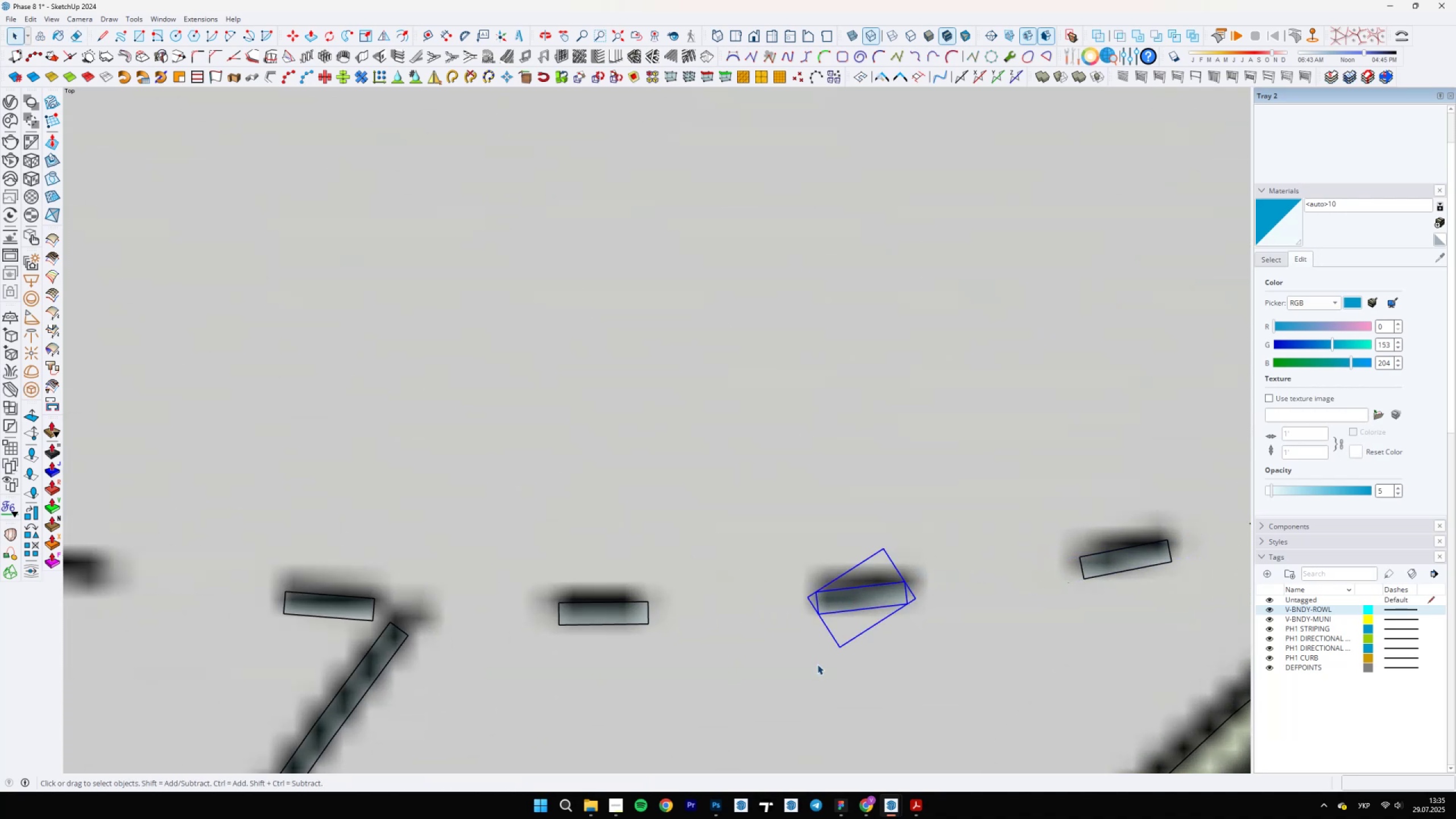 
scroll: coordinate [819, 602], scroll_direction: down, amount: 10.0
 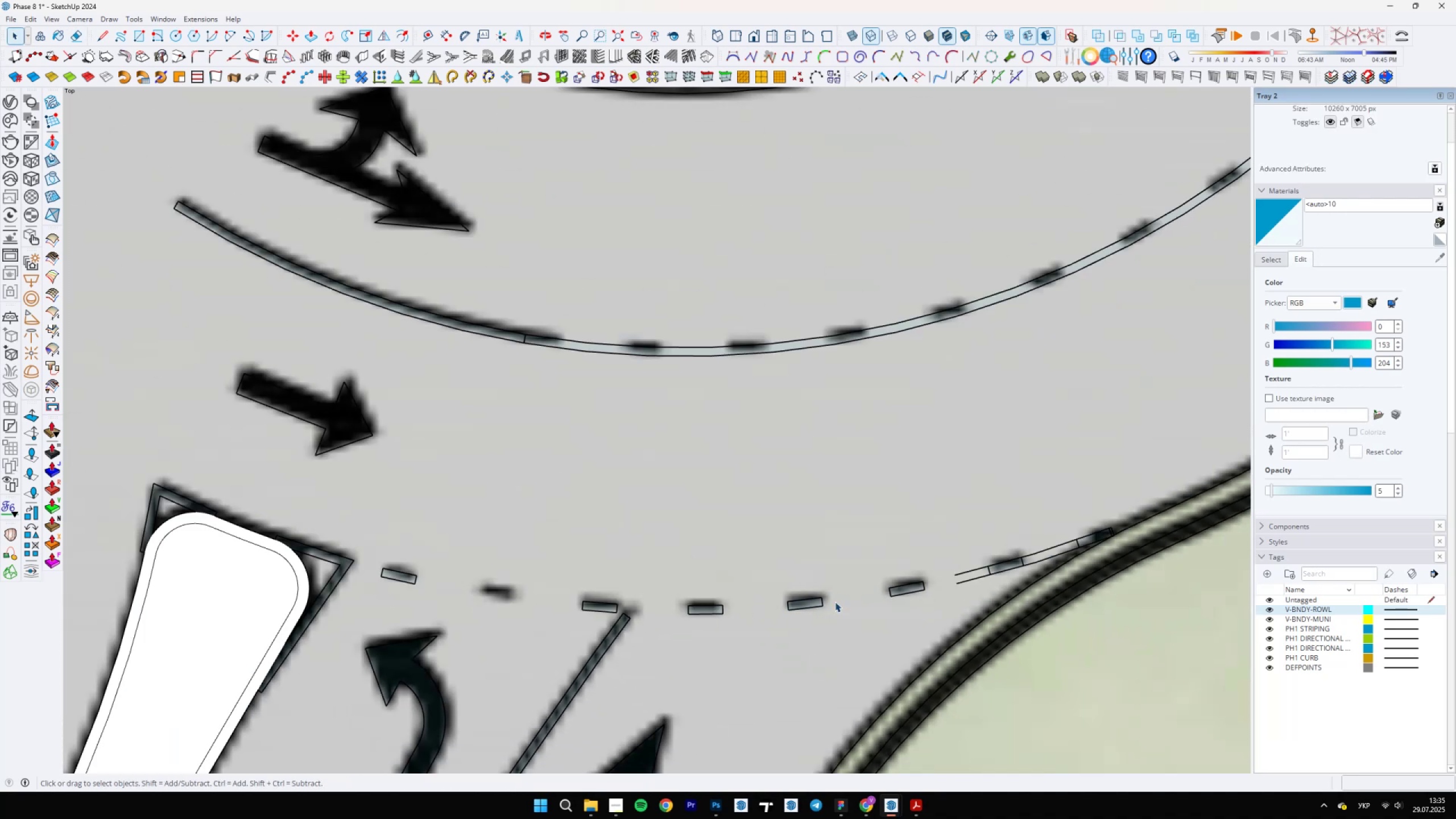 
type(le)
 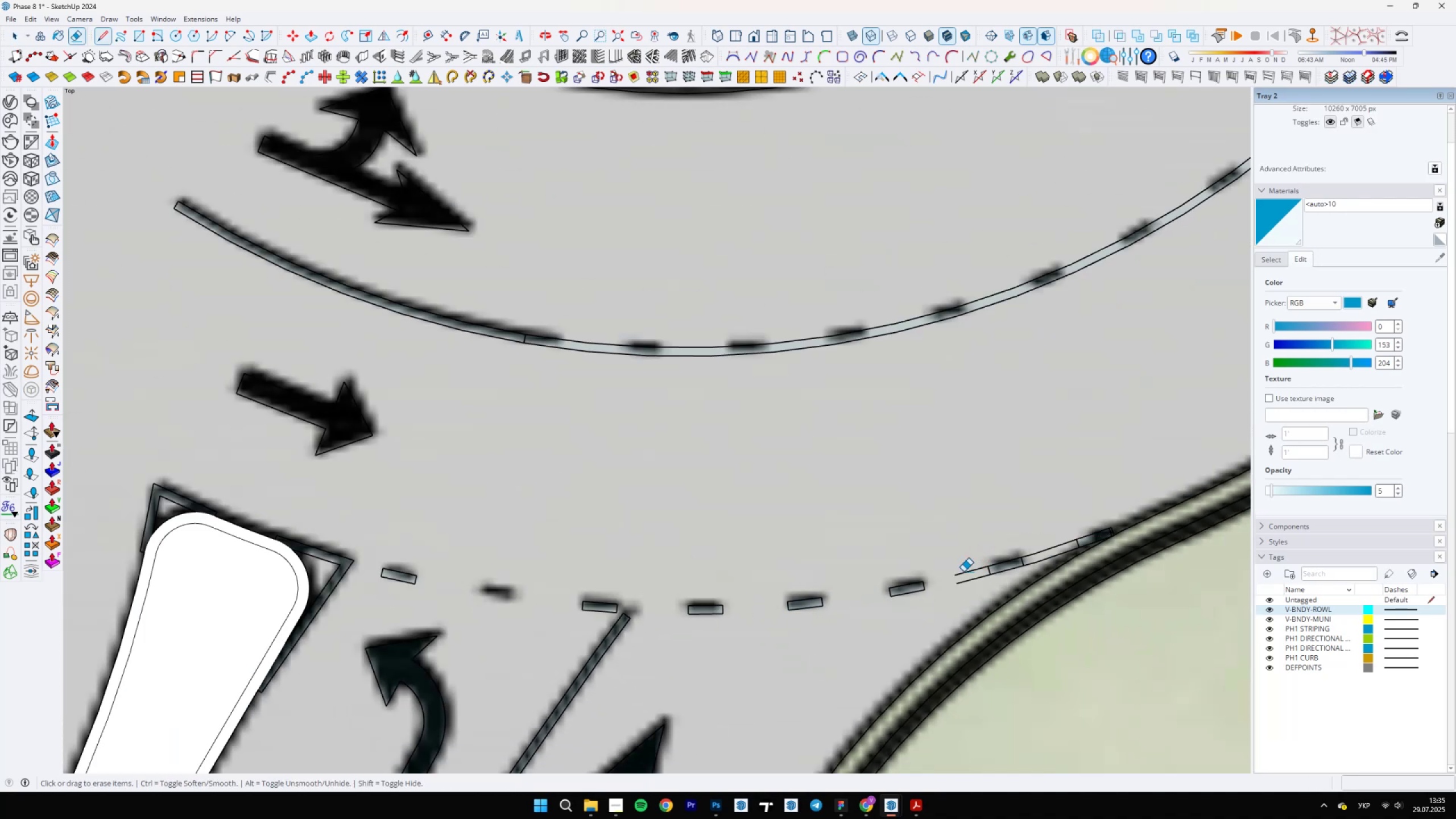 
left_click_drag(start_coordinate=[968, 566], to_coordinate=[970, 598])
 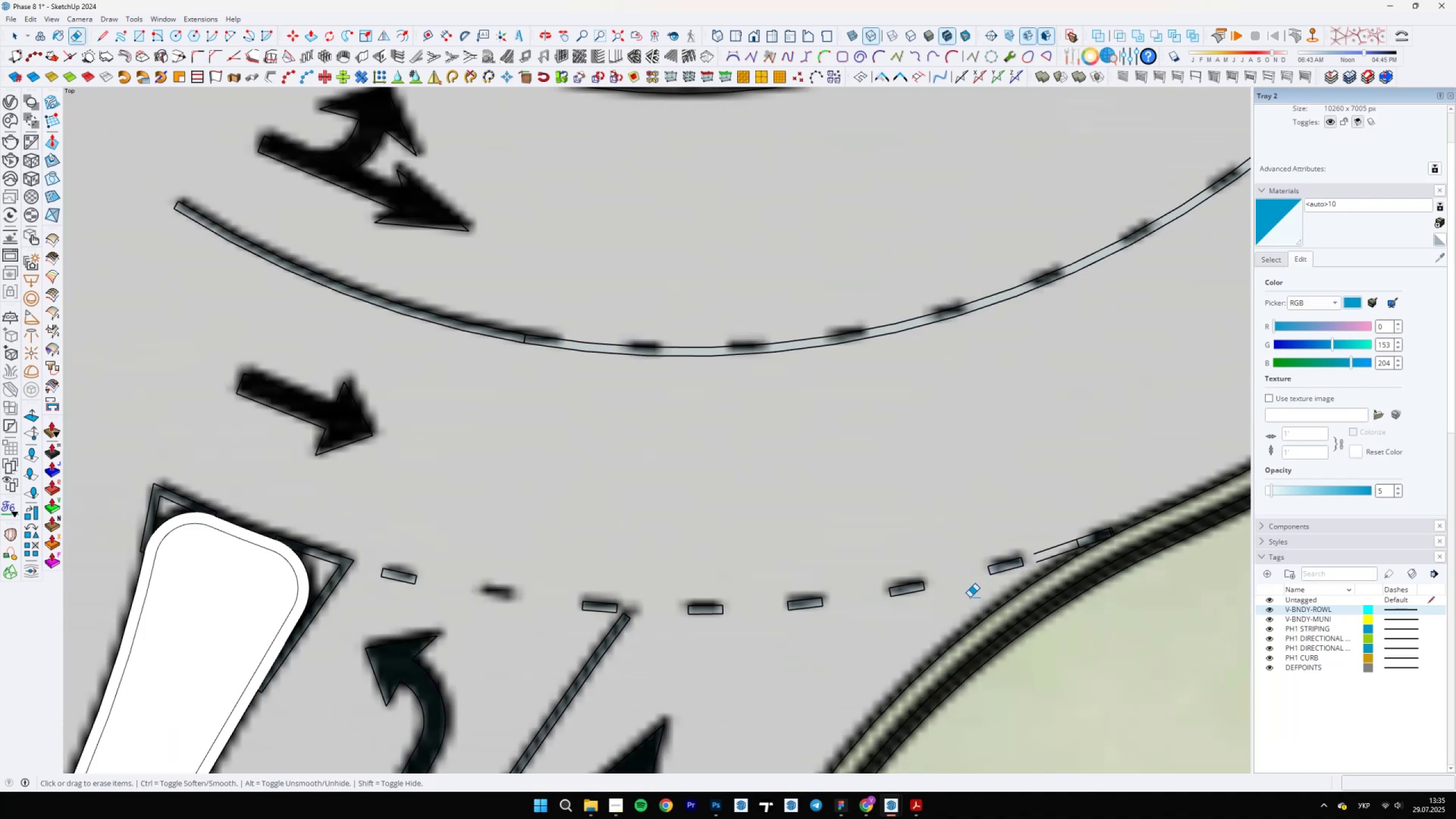 
scroll: coordinate [1048, 550], scroll_direction: up, amount: 5.0
 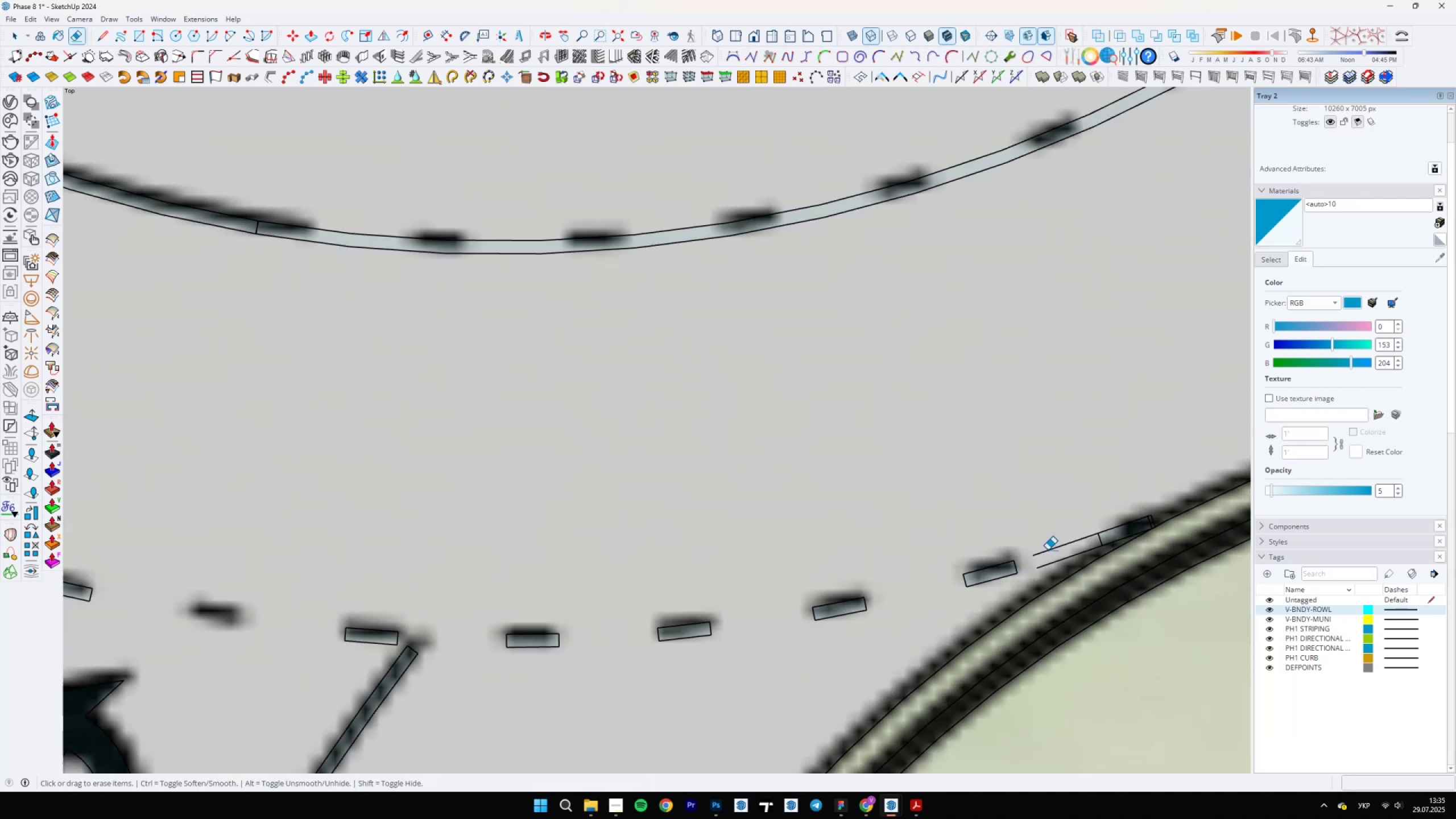 
left_click_drag(start_coordinate=[1057, 545], to_coordinate=[1047, 577])
 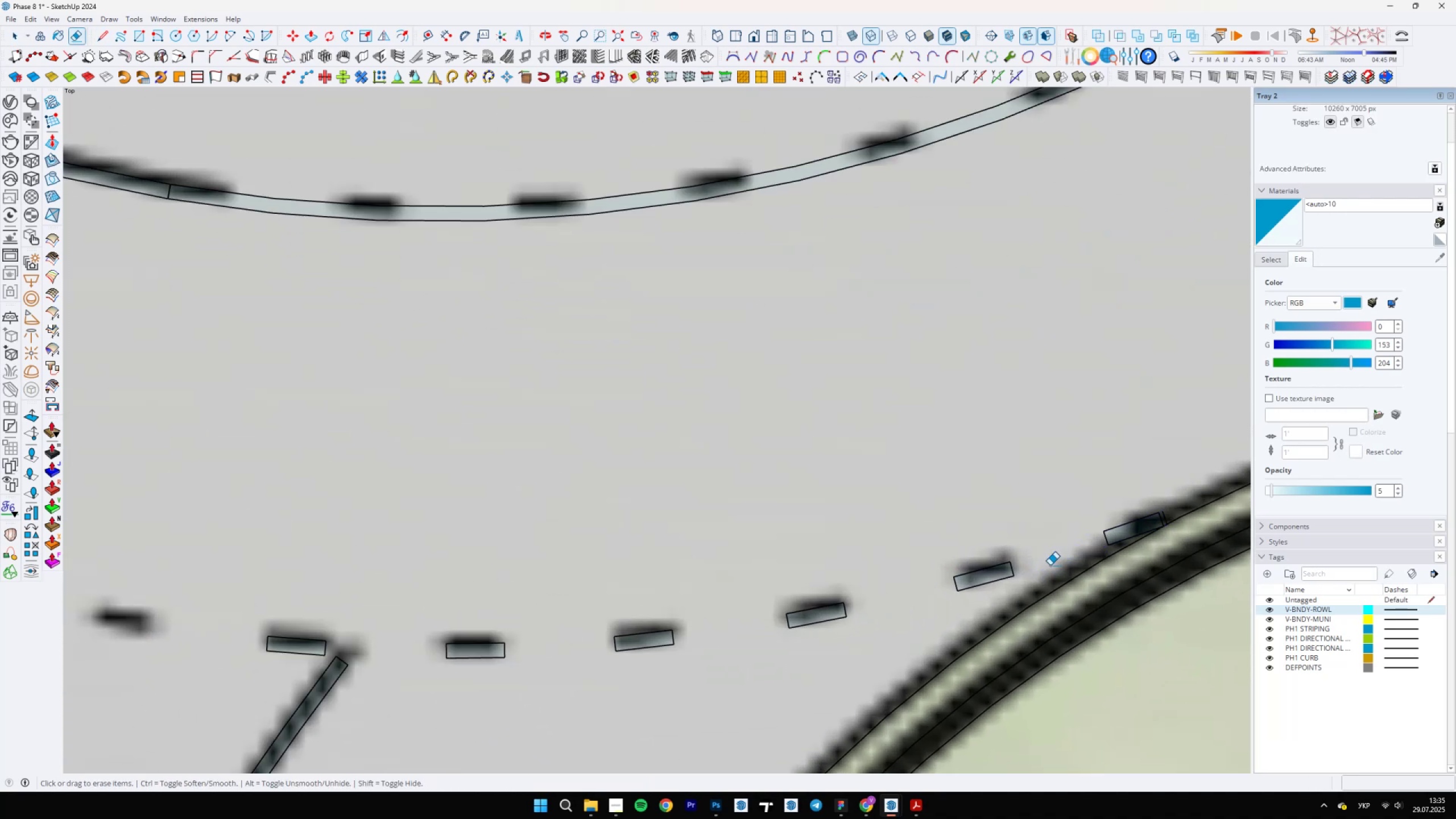 
scroll: coordinate [1166, 520], scroll_direction: up, amount: 9.0
 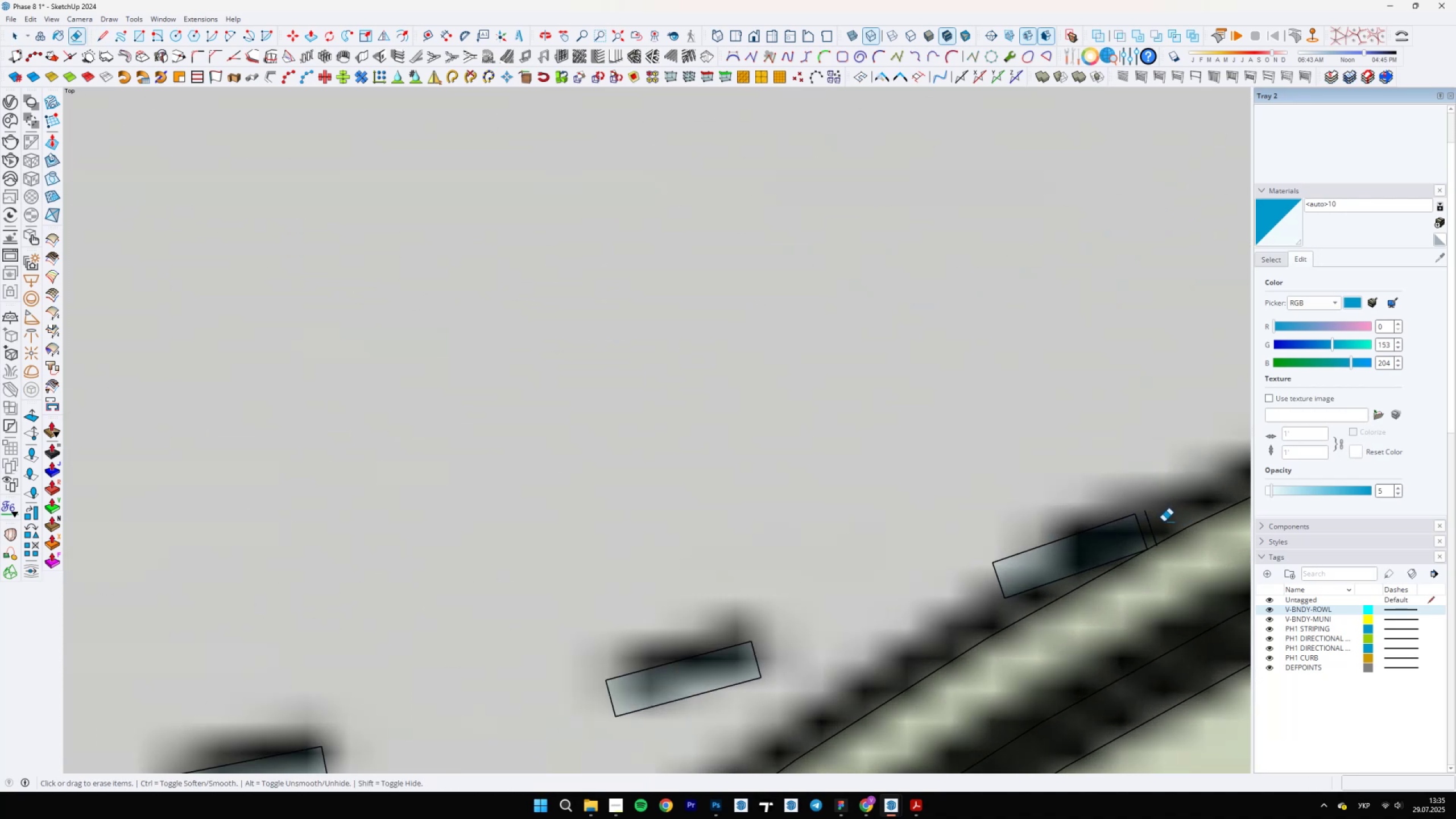 
left_click_drag(start_coordinate=[1153, 529], to_coordinate=[1150, 530])
 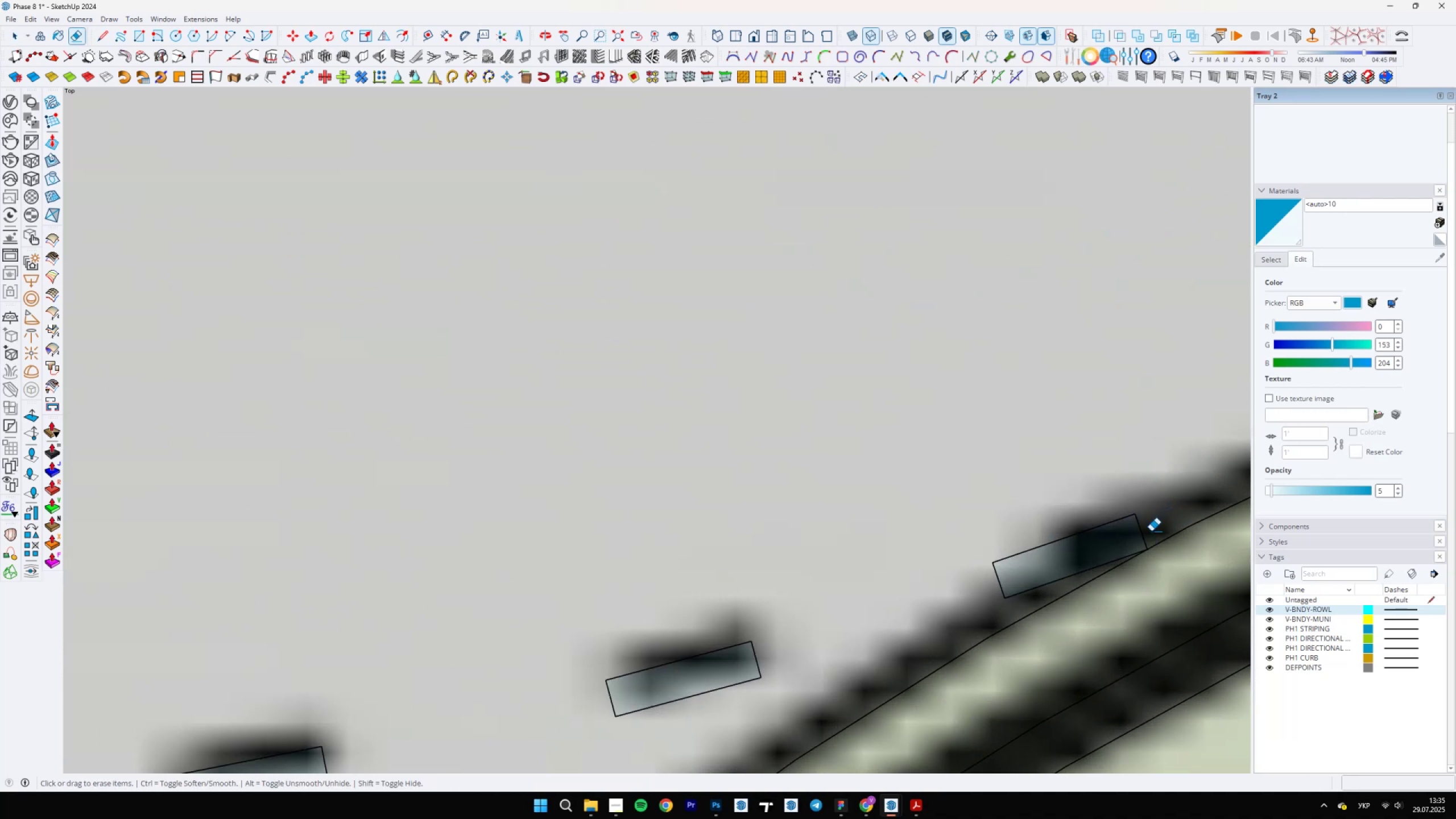 
scroll: coordinate [1172, 552], scroll_direction: up, amount: 4.0
 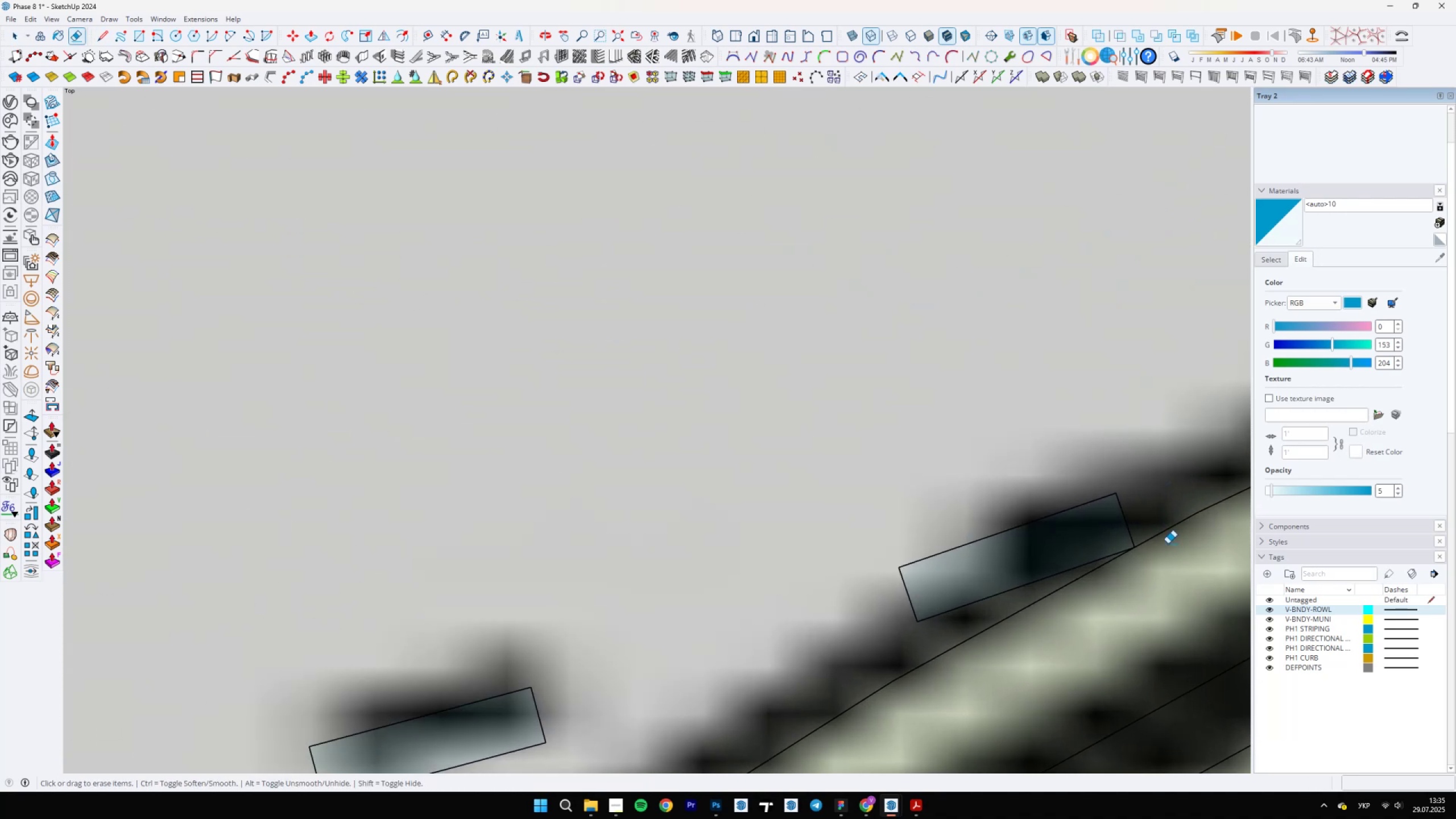 
scroll: coordinate [866, 573], scroll_direction: down, amount: 23.0
 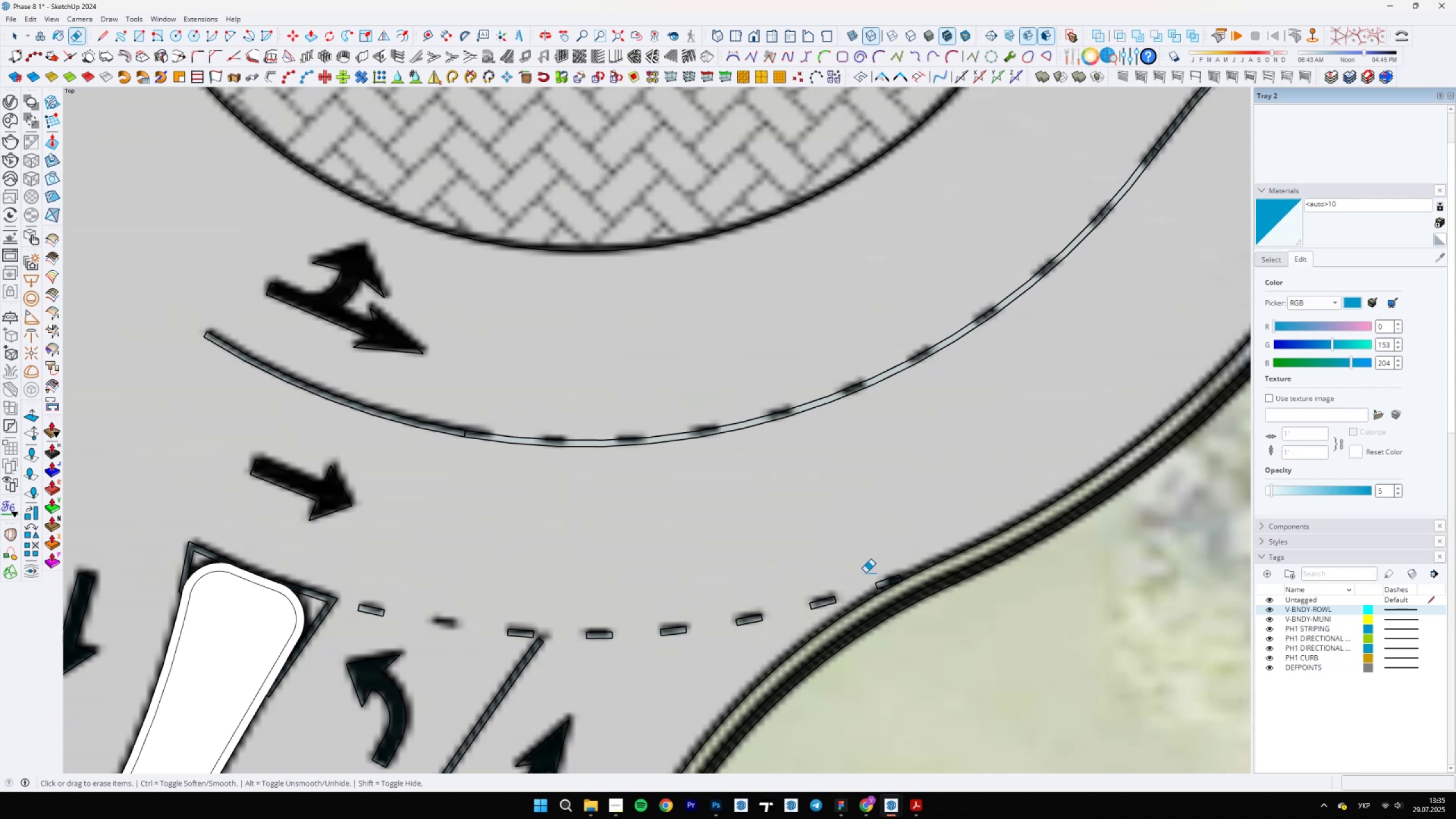 
key(Space)
 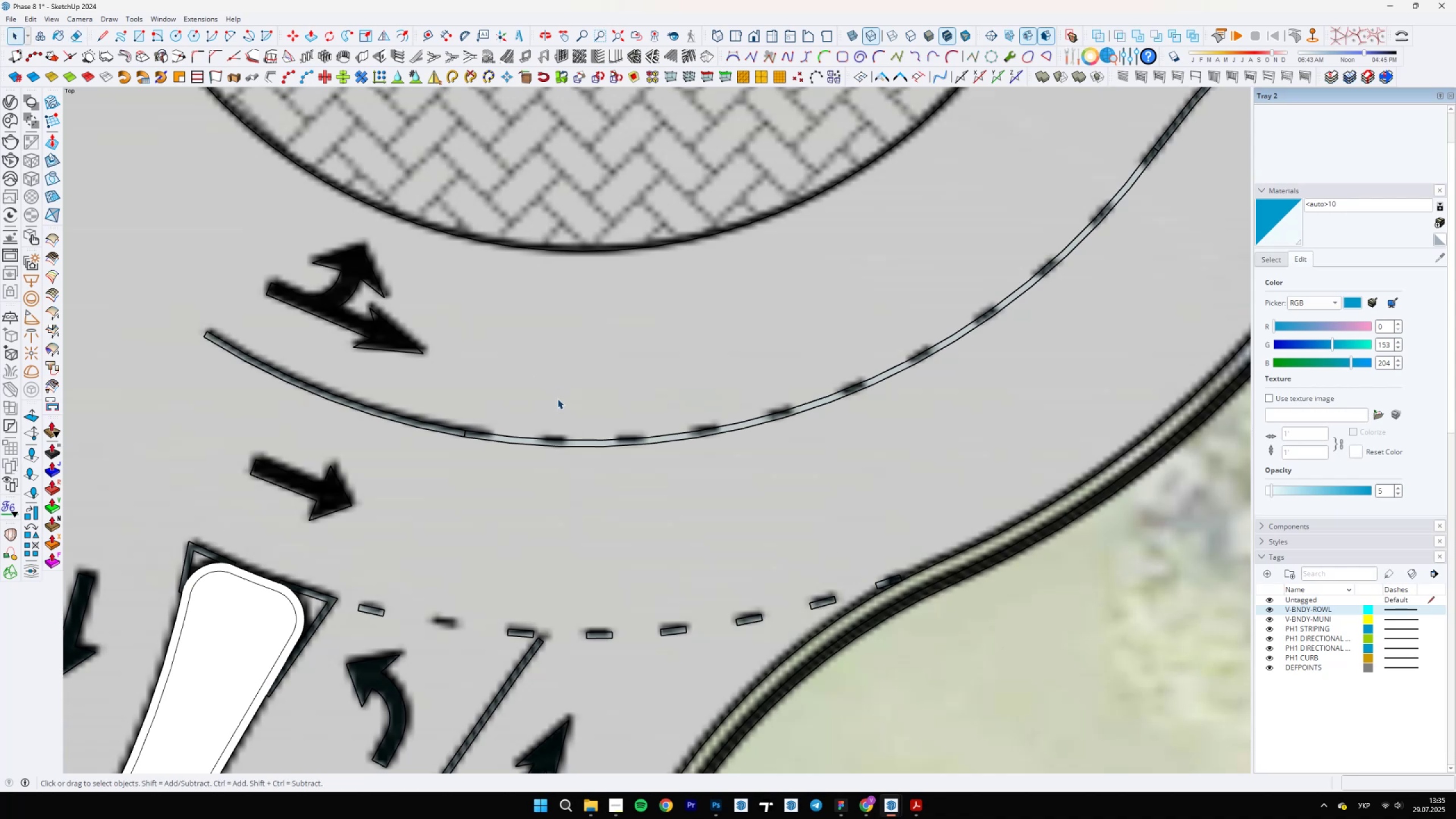 
scroll: coordinate [426, 657], scroll_direction: up, amount: 6.0
 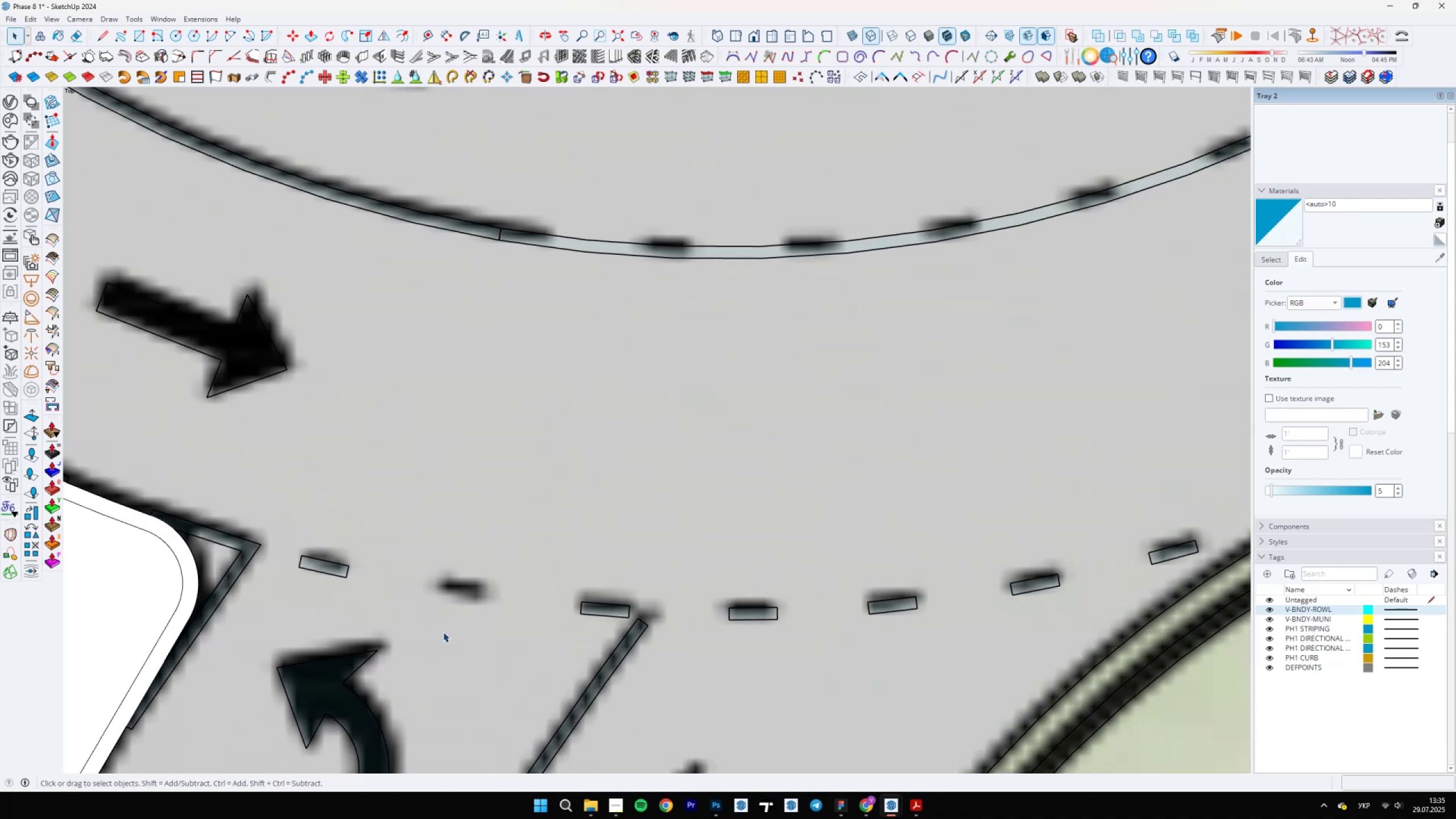 
key(Control+Z)
 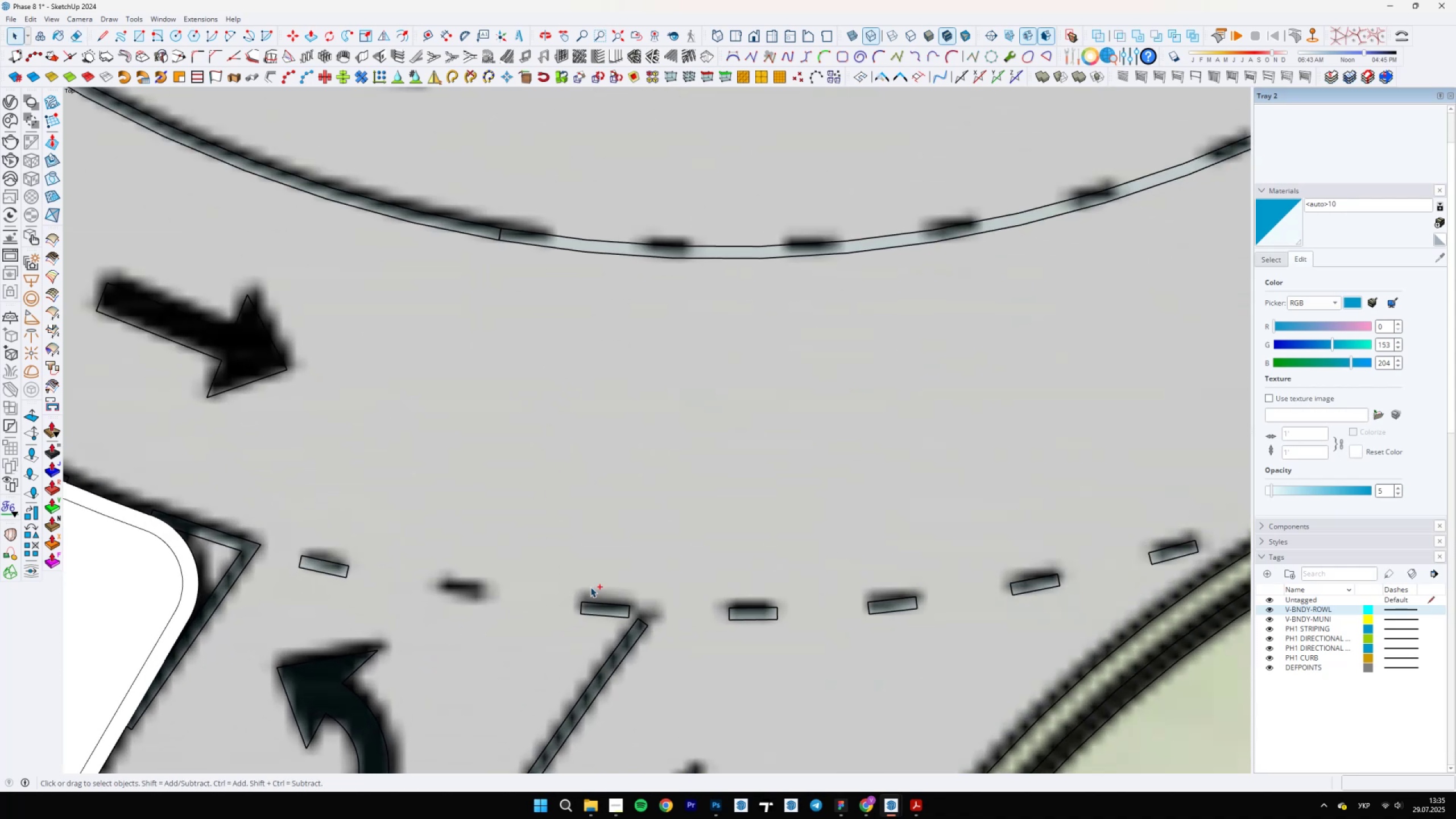 
key(Control+Z)
 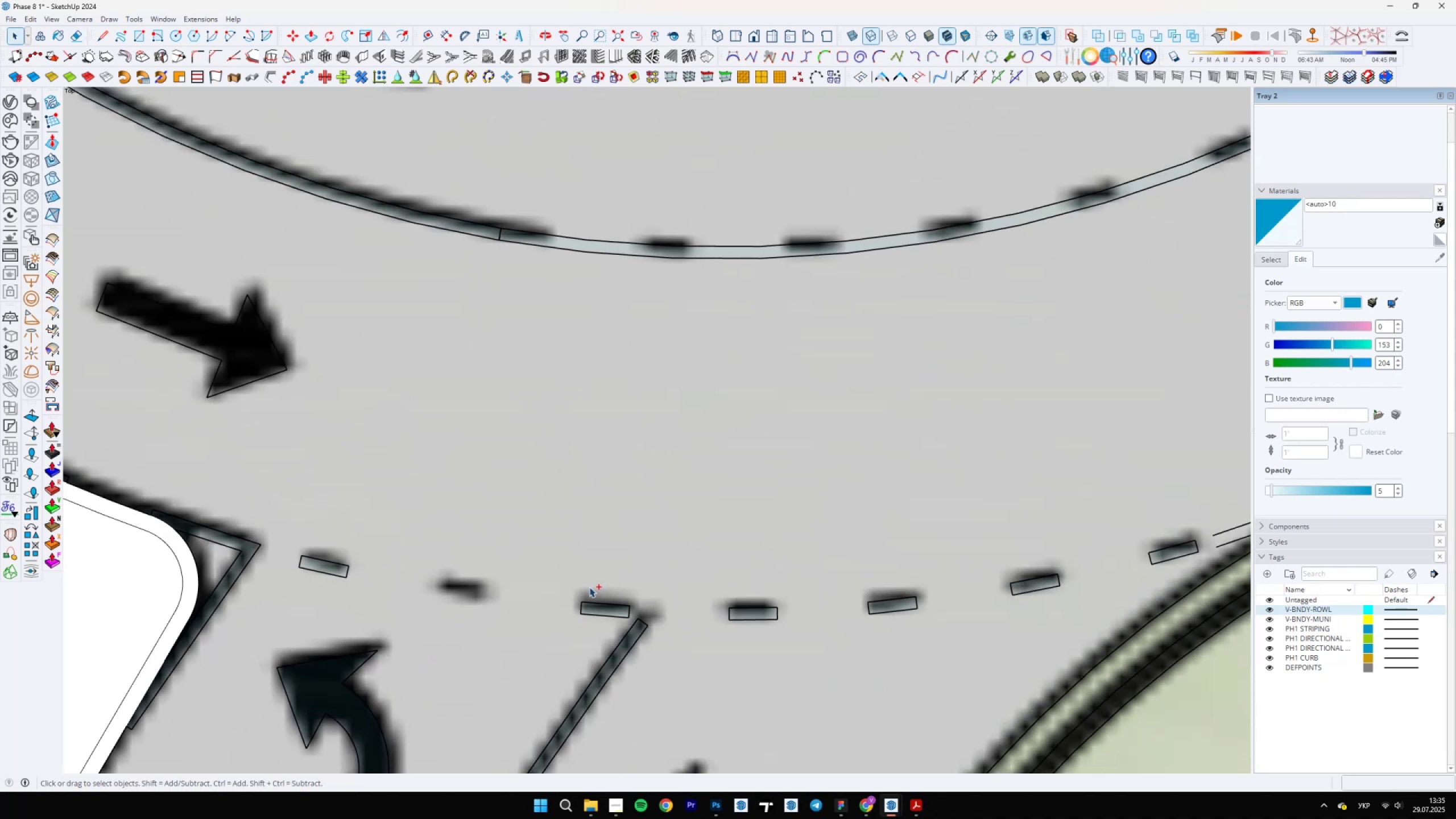 
key(Control+Z)
 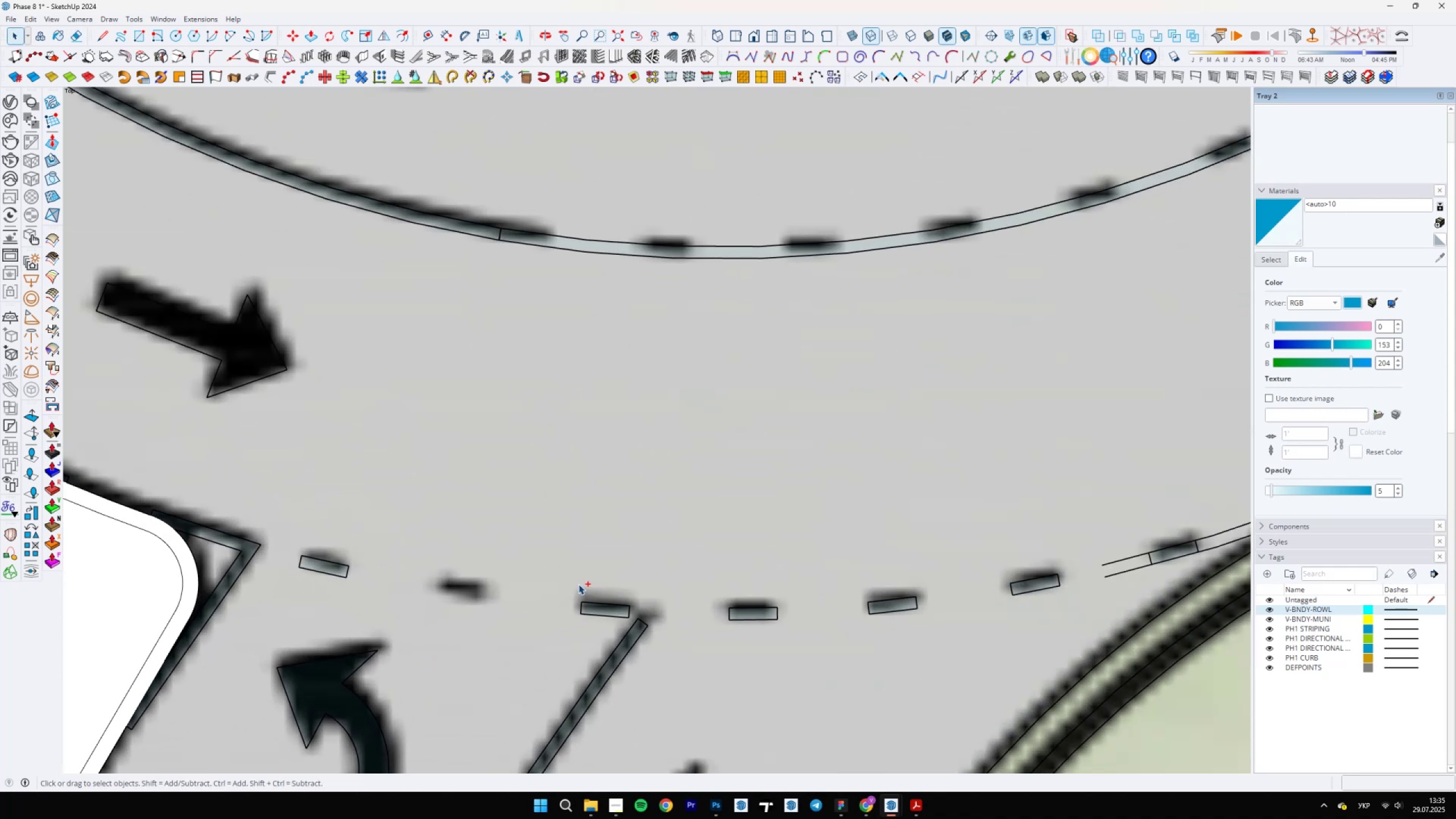 
key(Control+Z)
 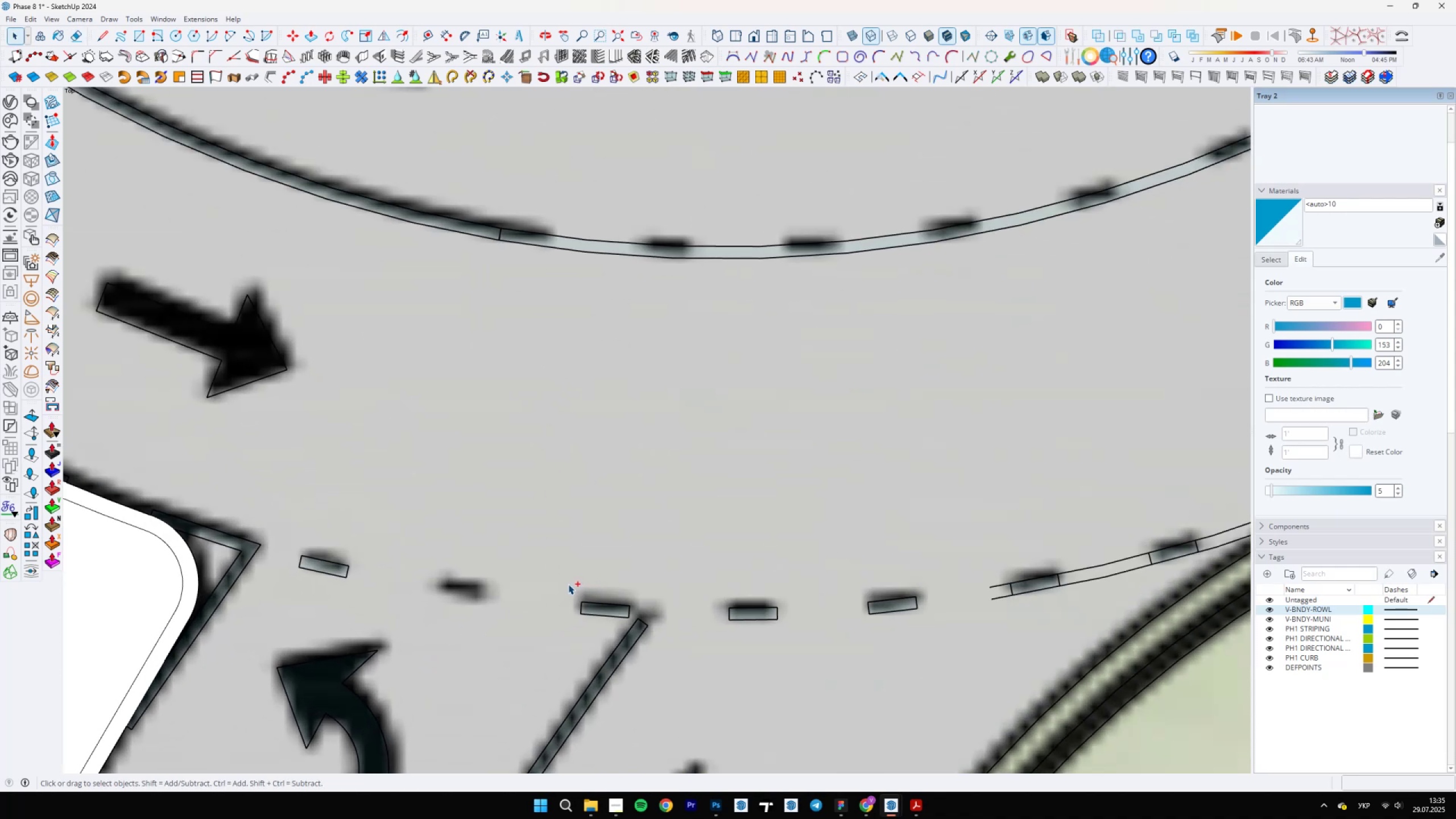 
key(Control+Z)
 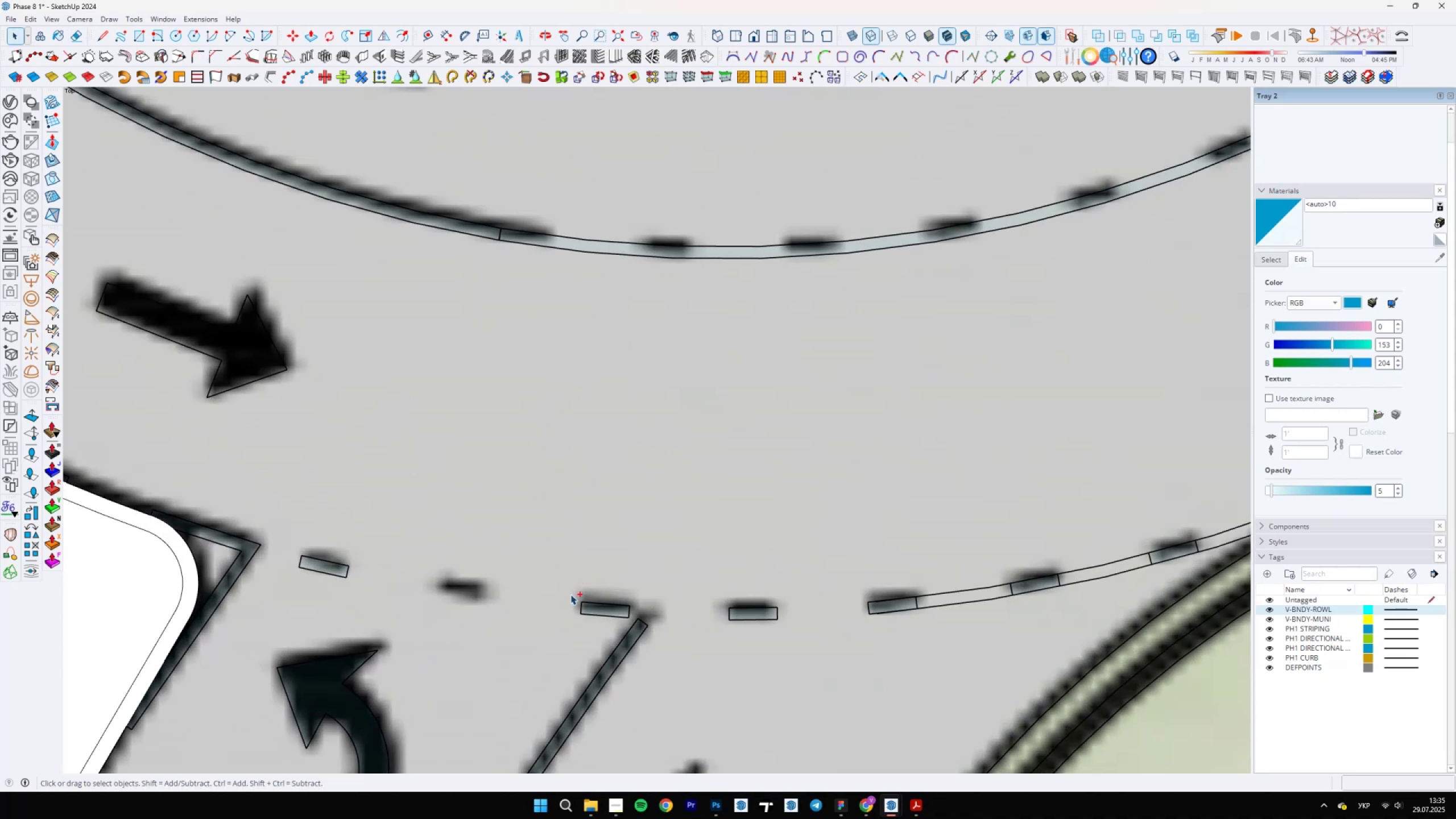 
key(Control+Z)
 